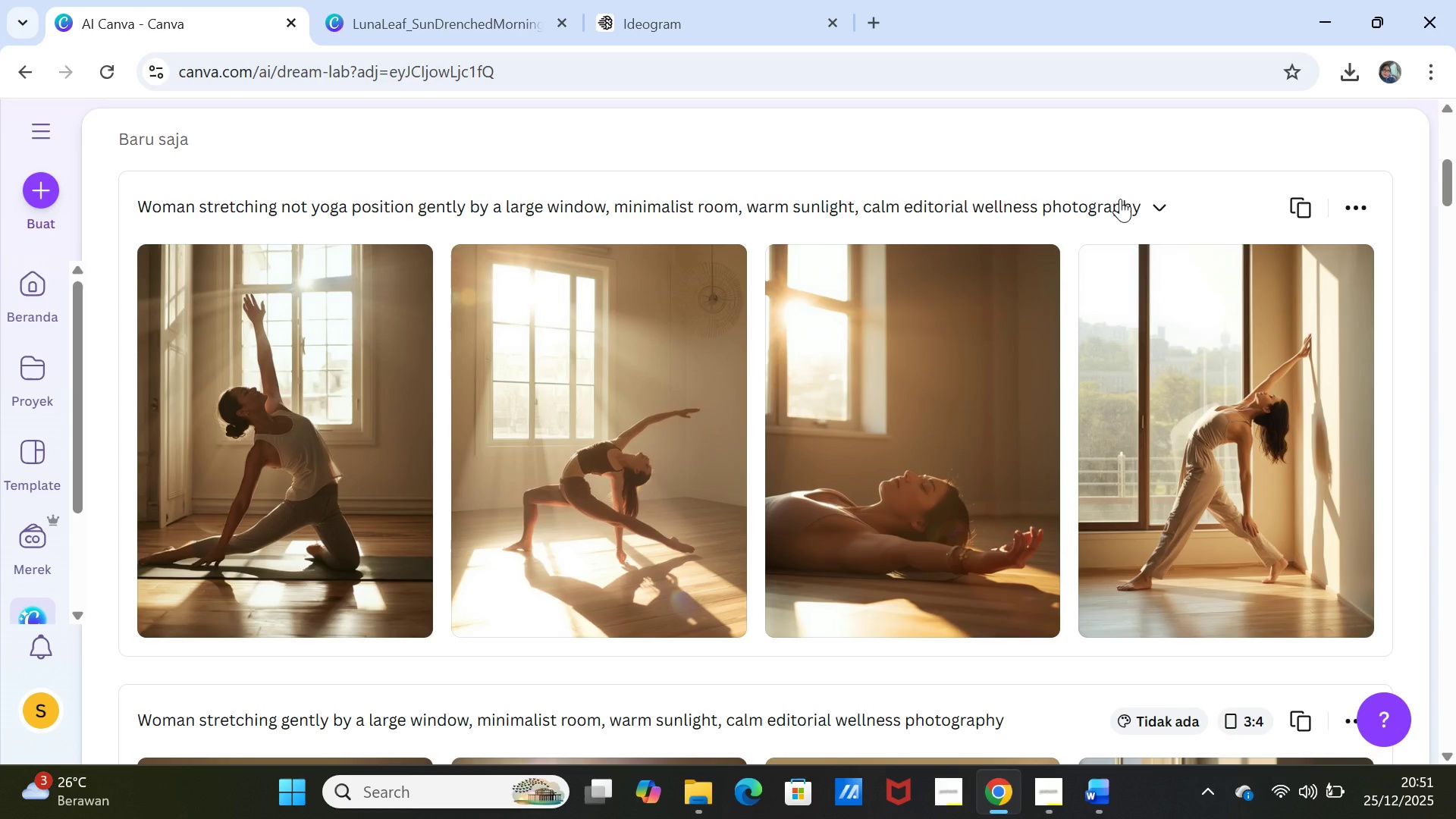 
left_click([399, 270])
 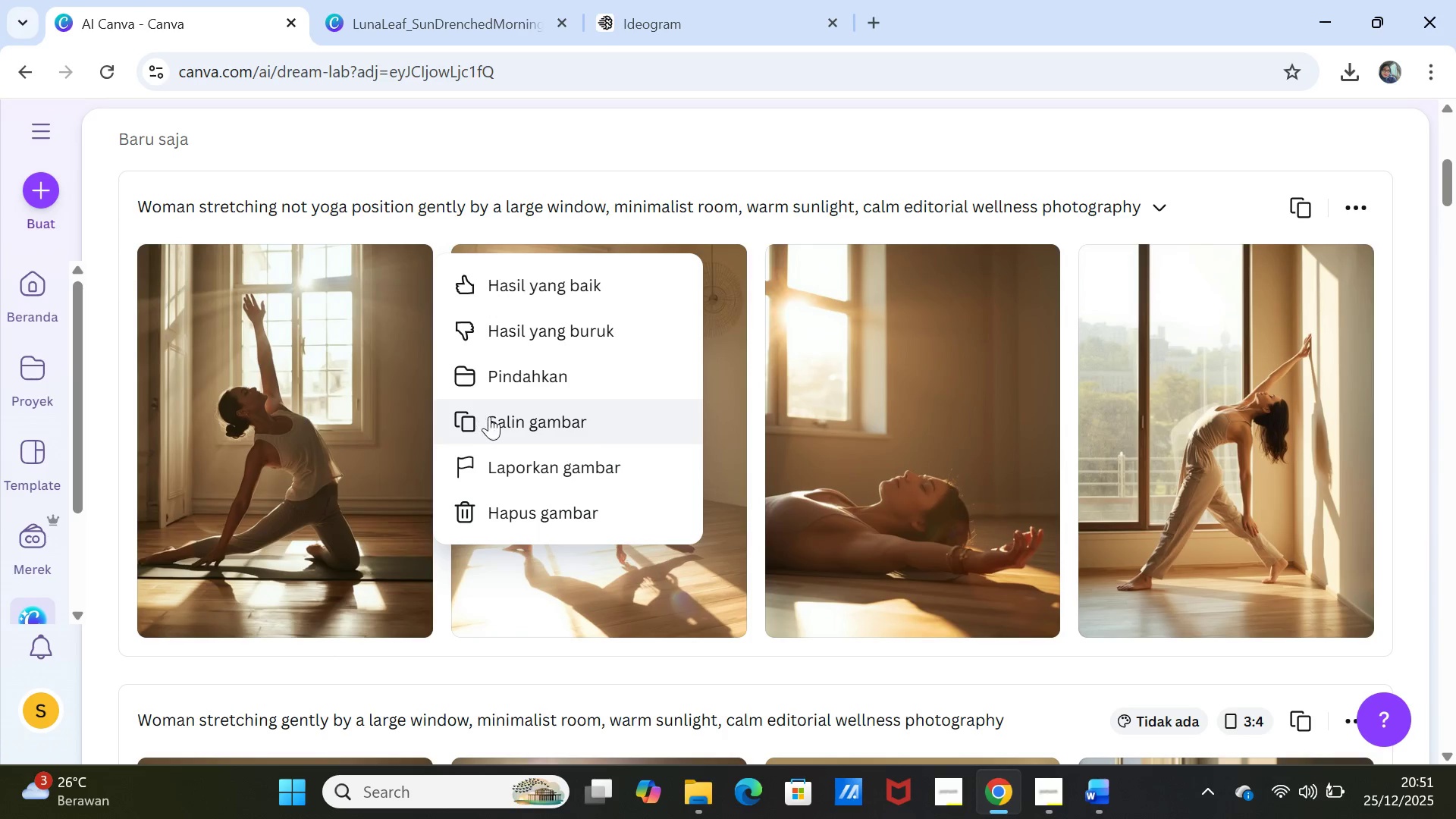 
left_click([491, 419])
 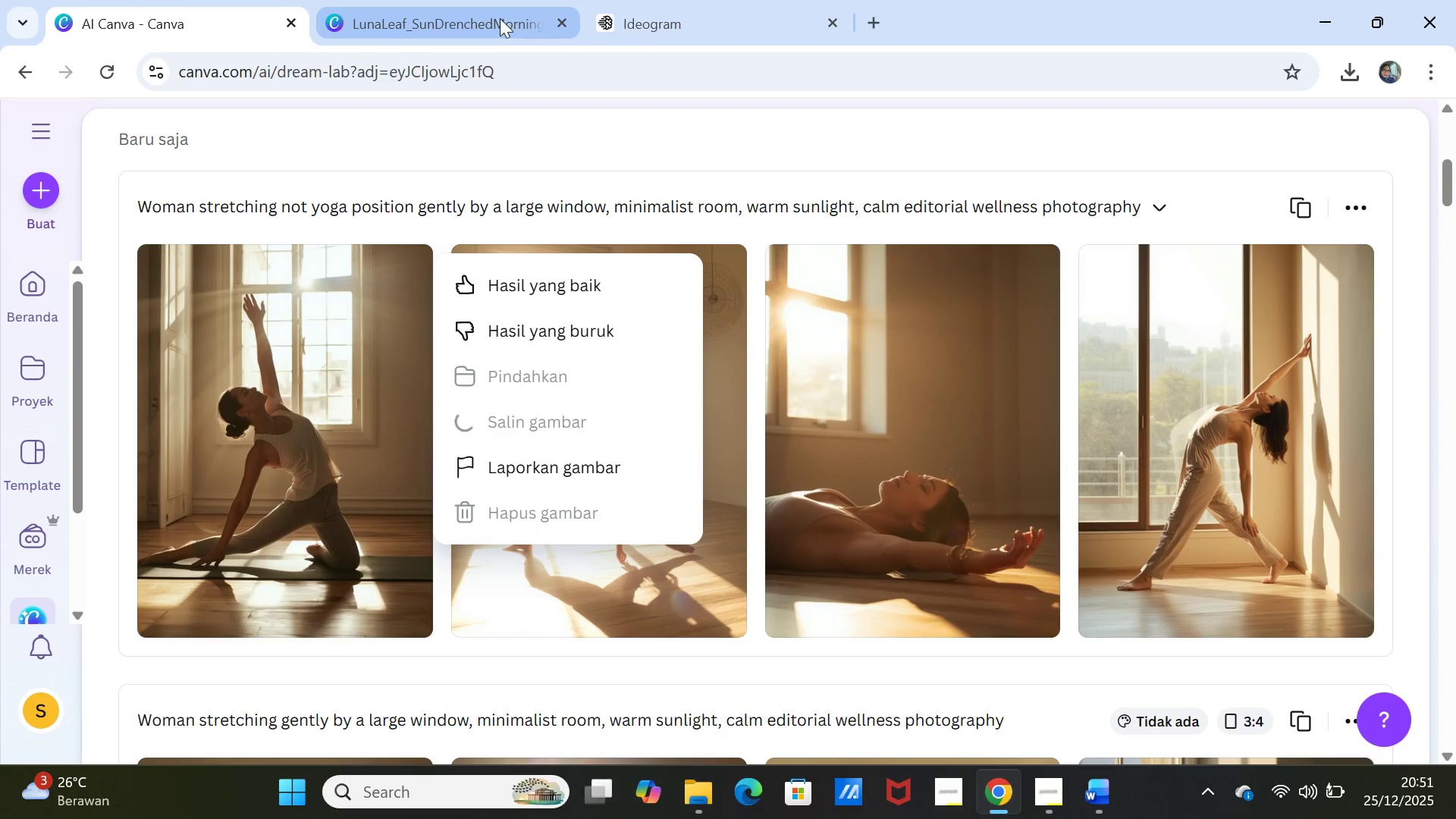 
left_click([500, 18])
 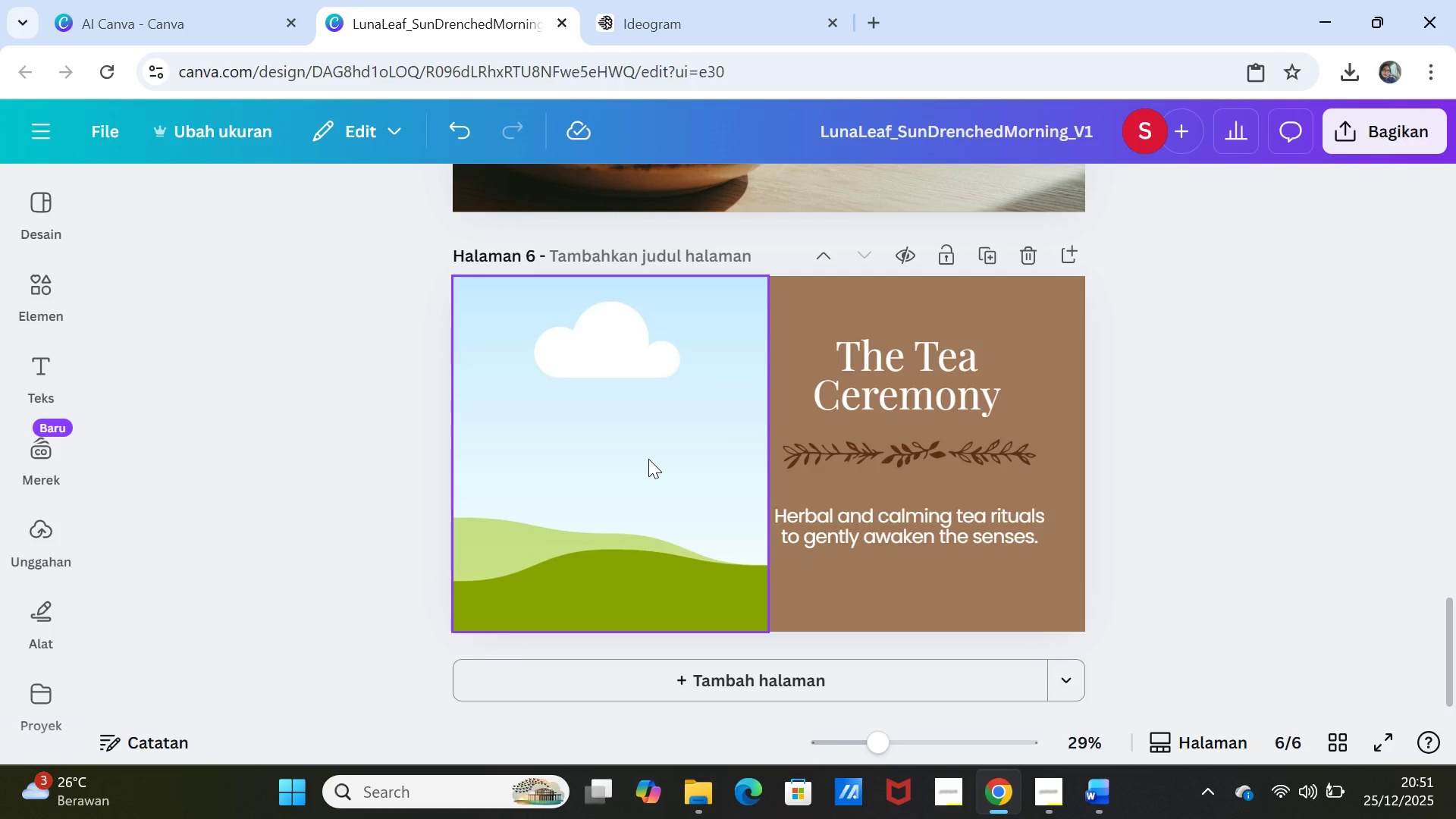 
right_click([648, 459])
 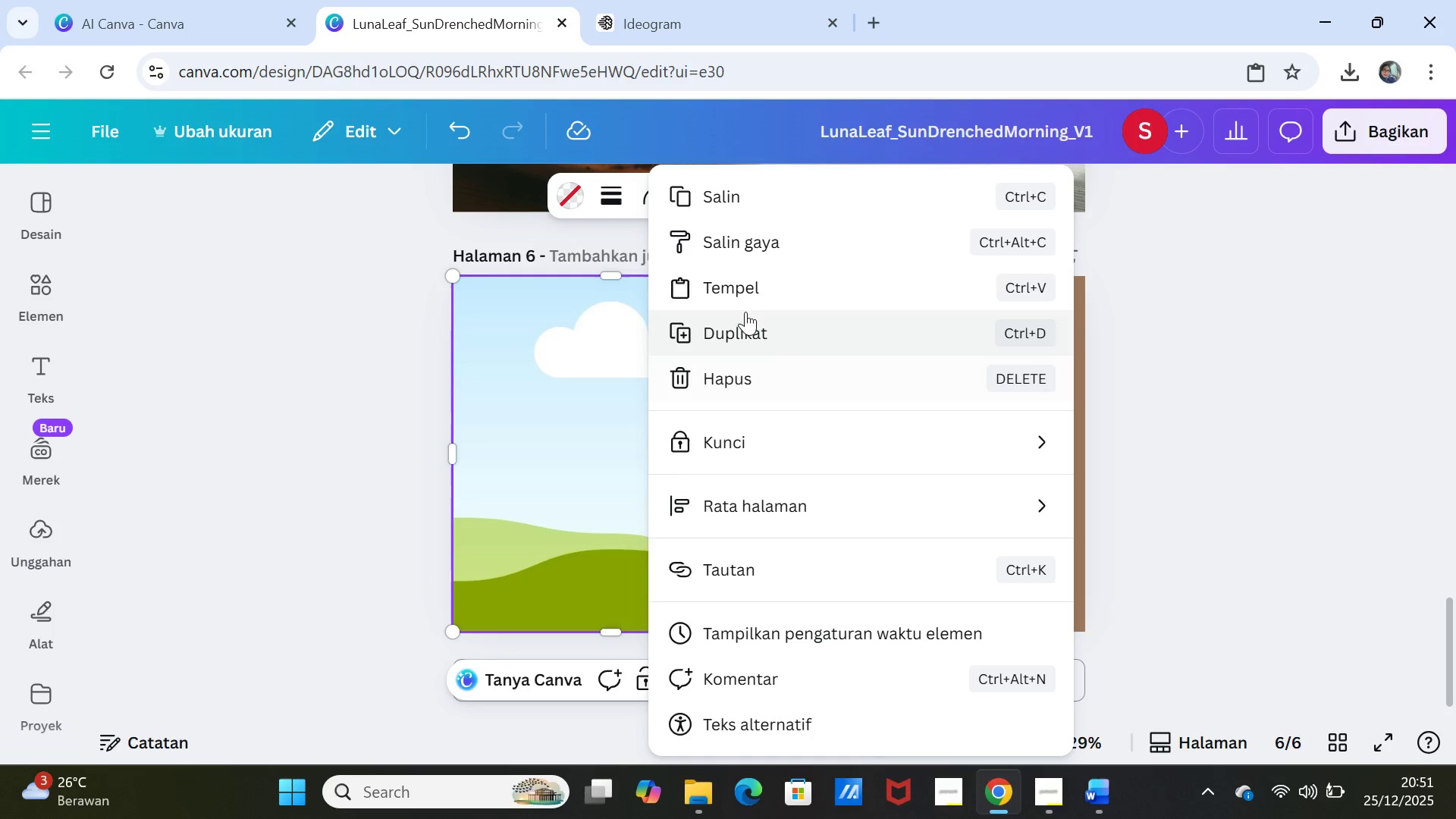 
left_click([751, 286])
 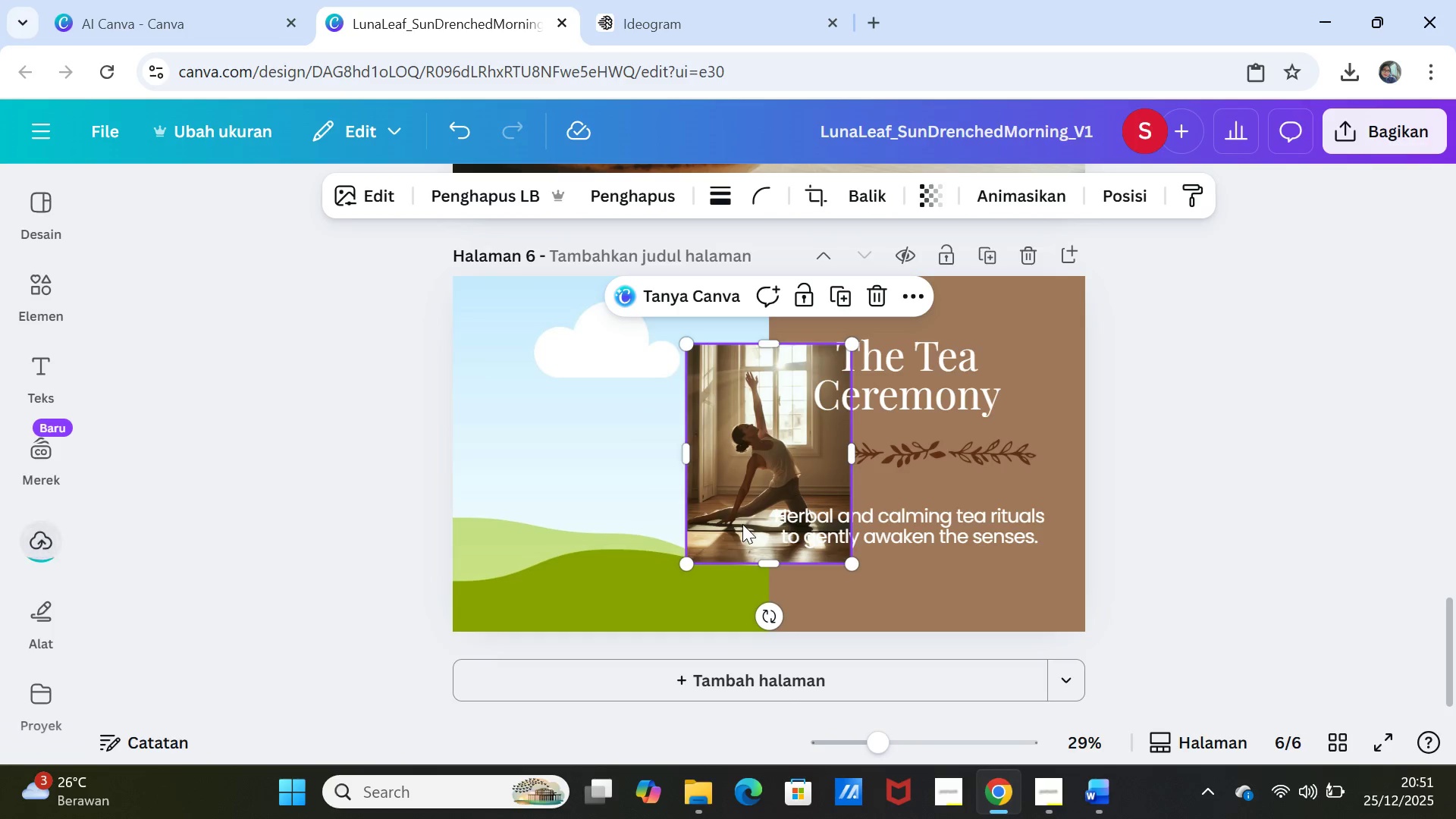 
left_click_drag(start_coordinate=[736, 450], to_coordinate=[684, 449])
 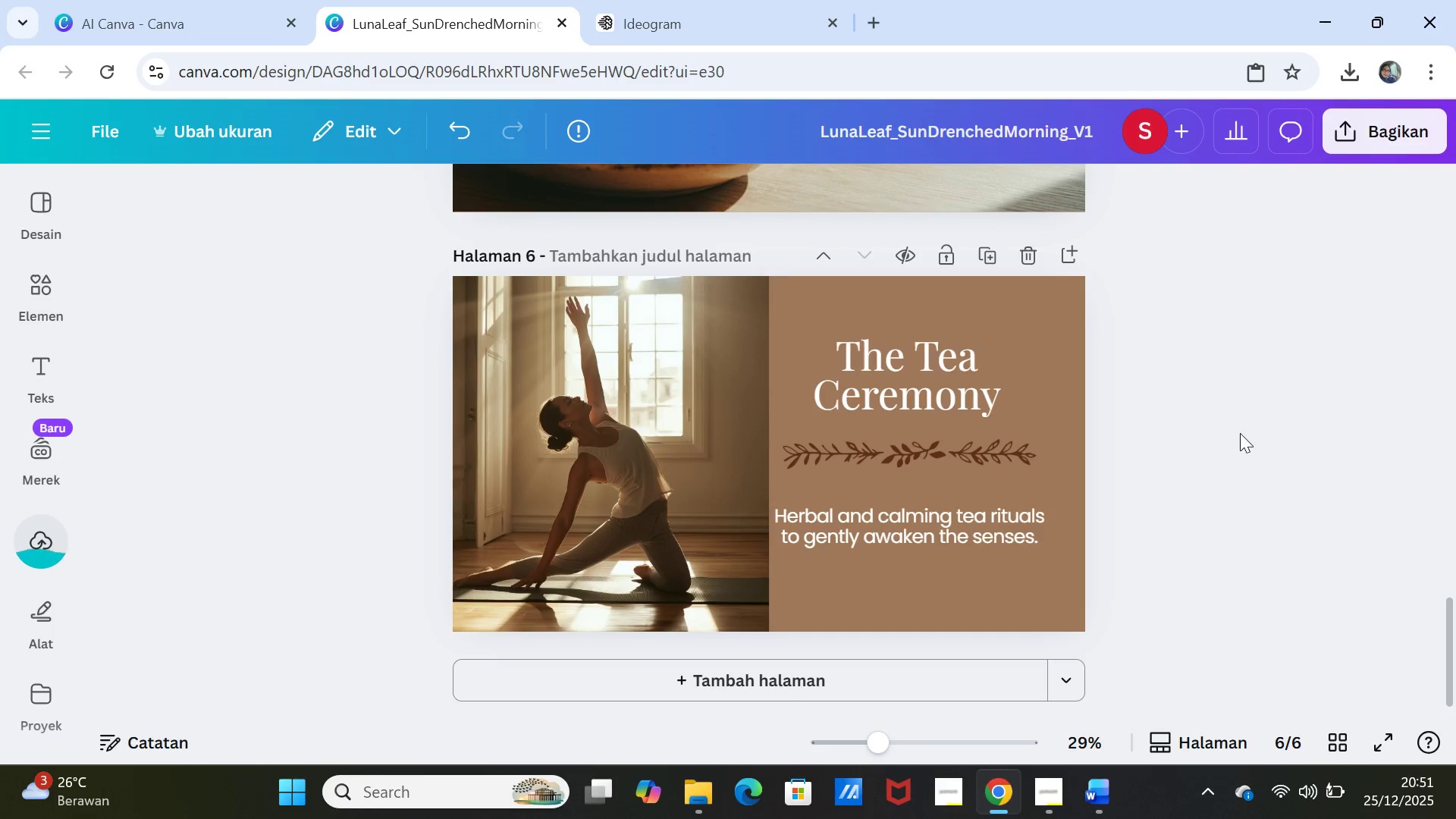 
left_click([1240, 433])
 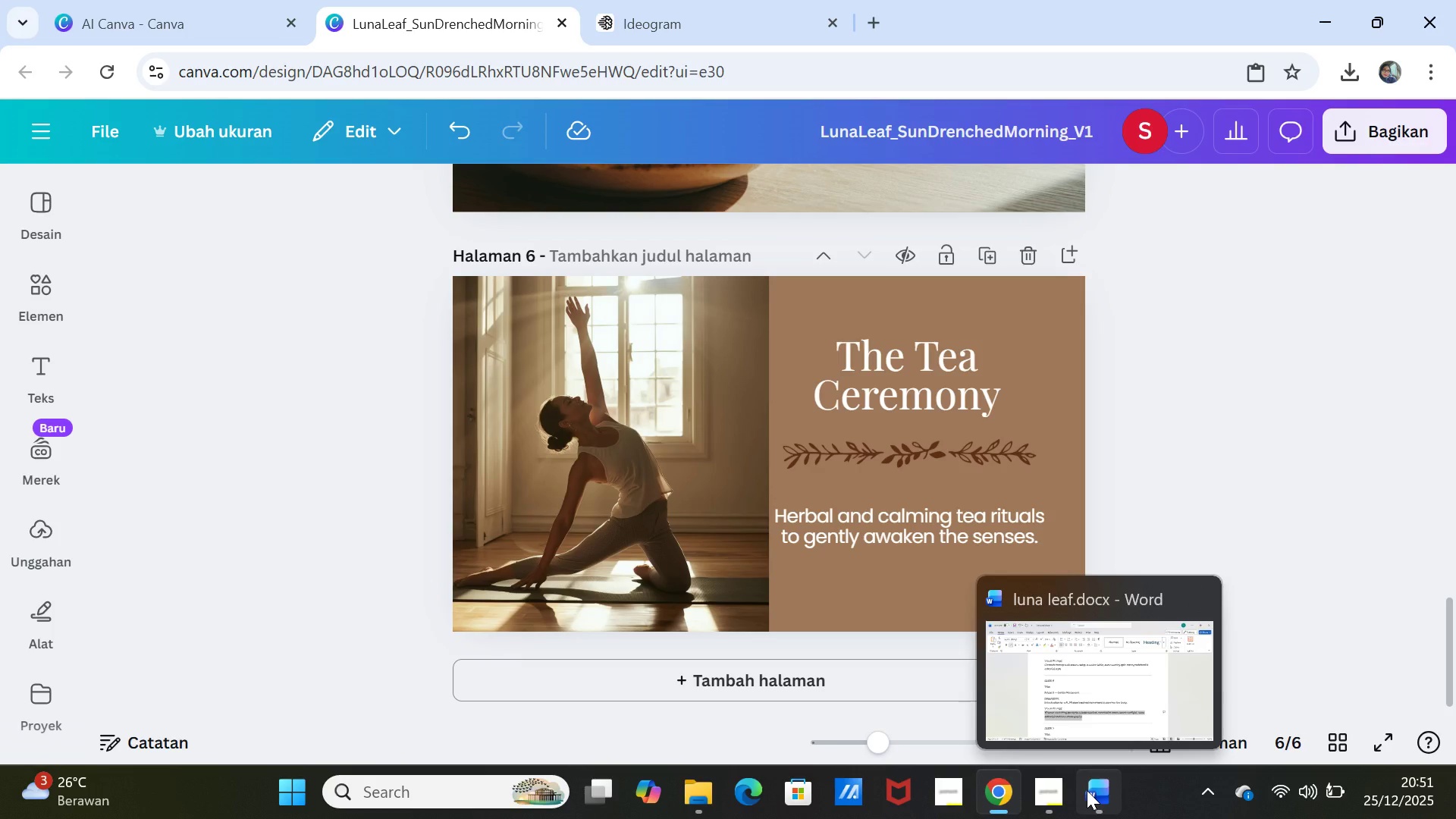 
wait(15.0)
 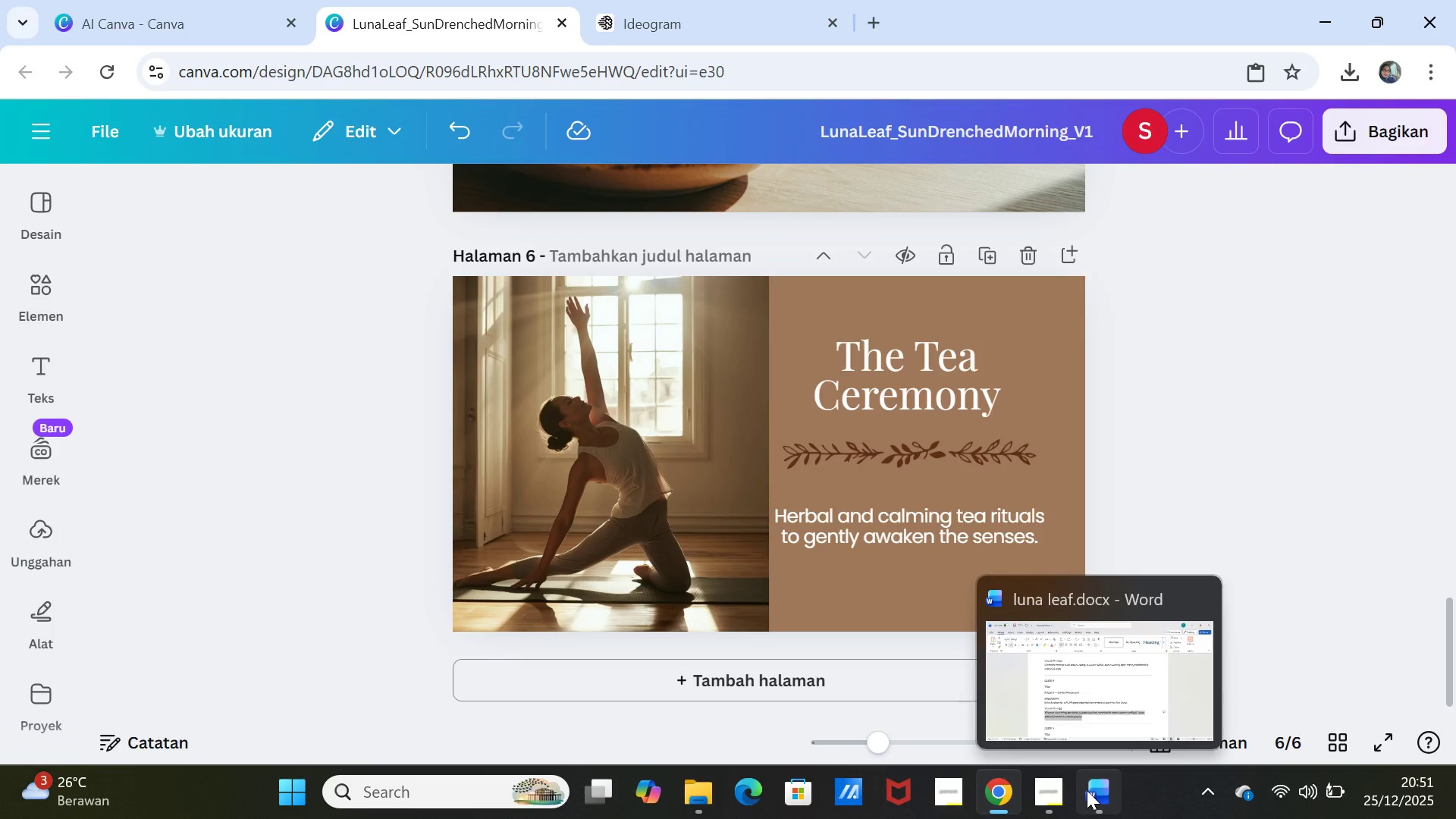 
left_click([1087, 790])
 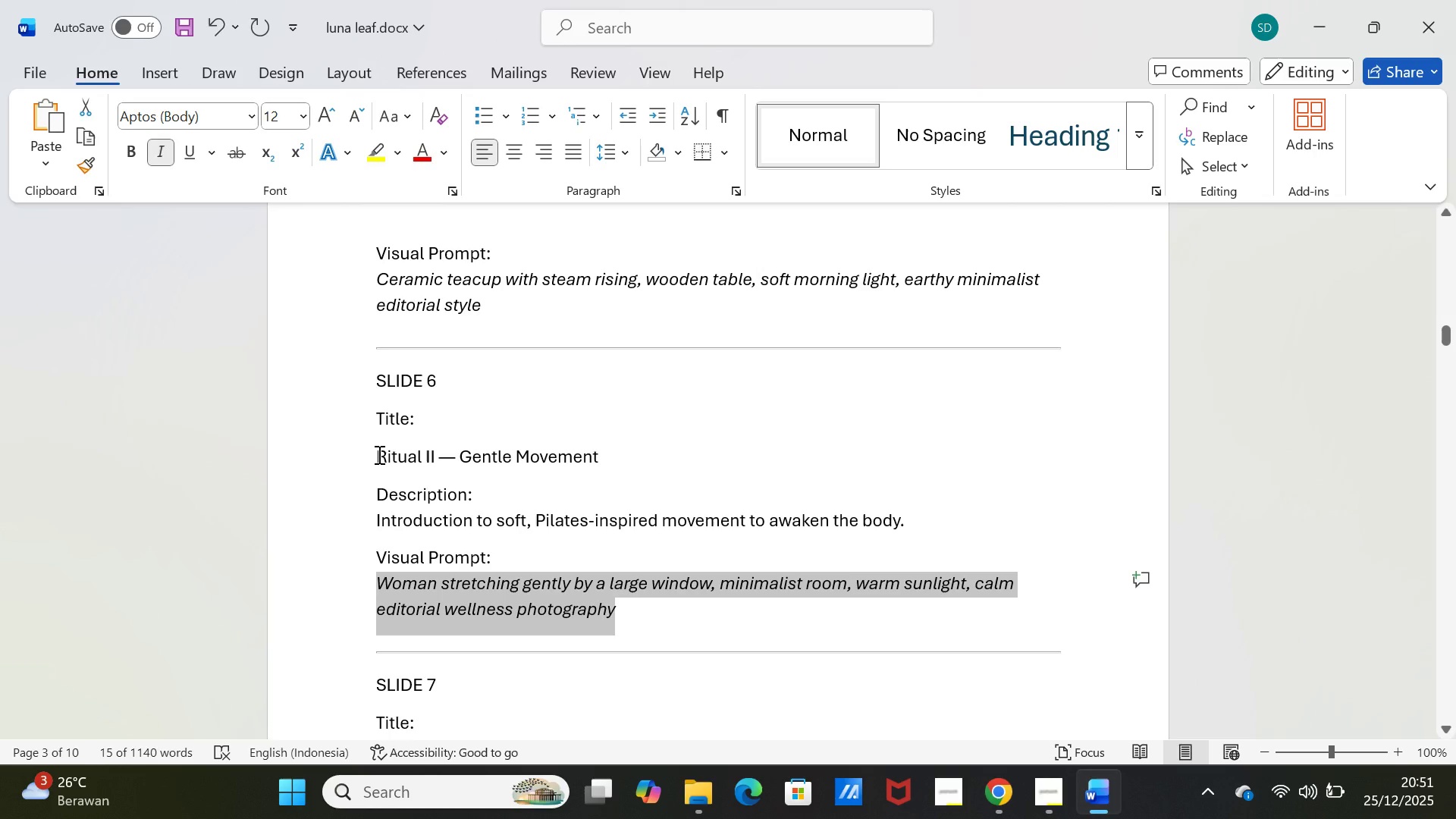 
left_click_drag(start_coordinate=[378, 454], to_coordinate=[574, 457])
 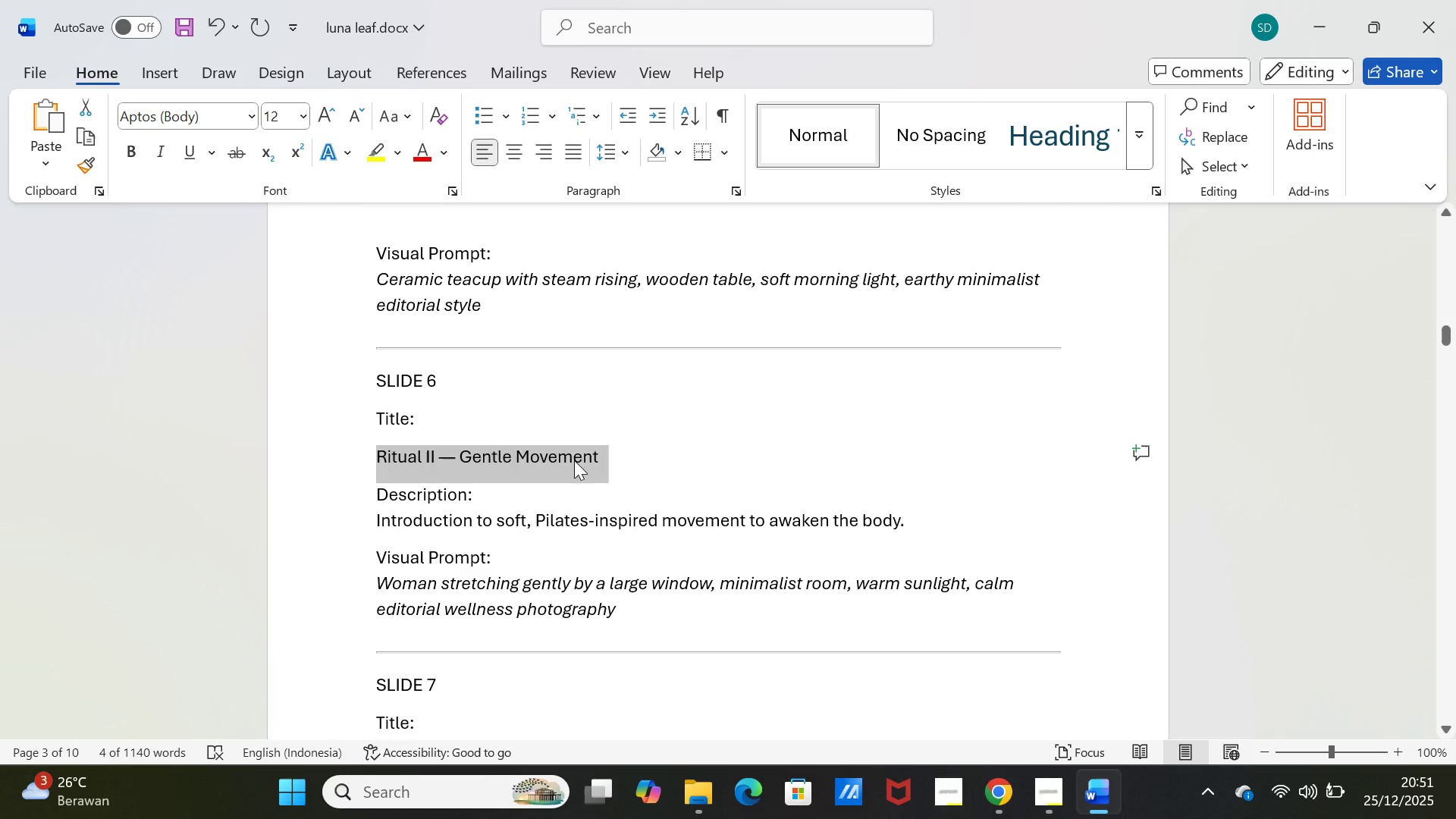 
key(Control+V)
 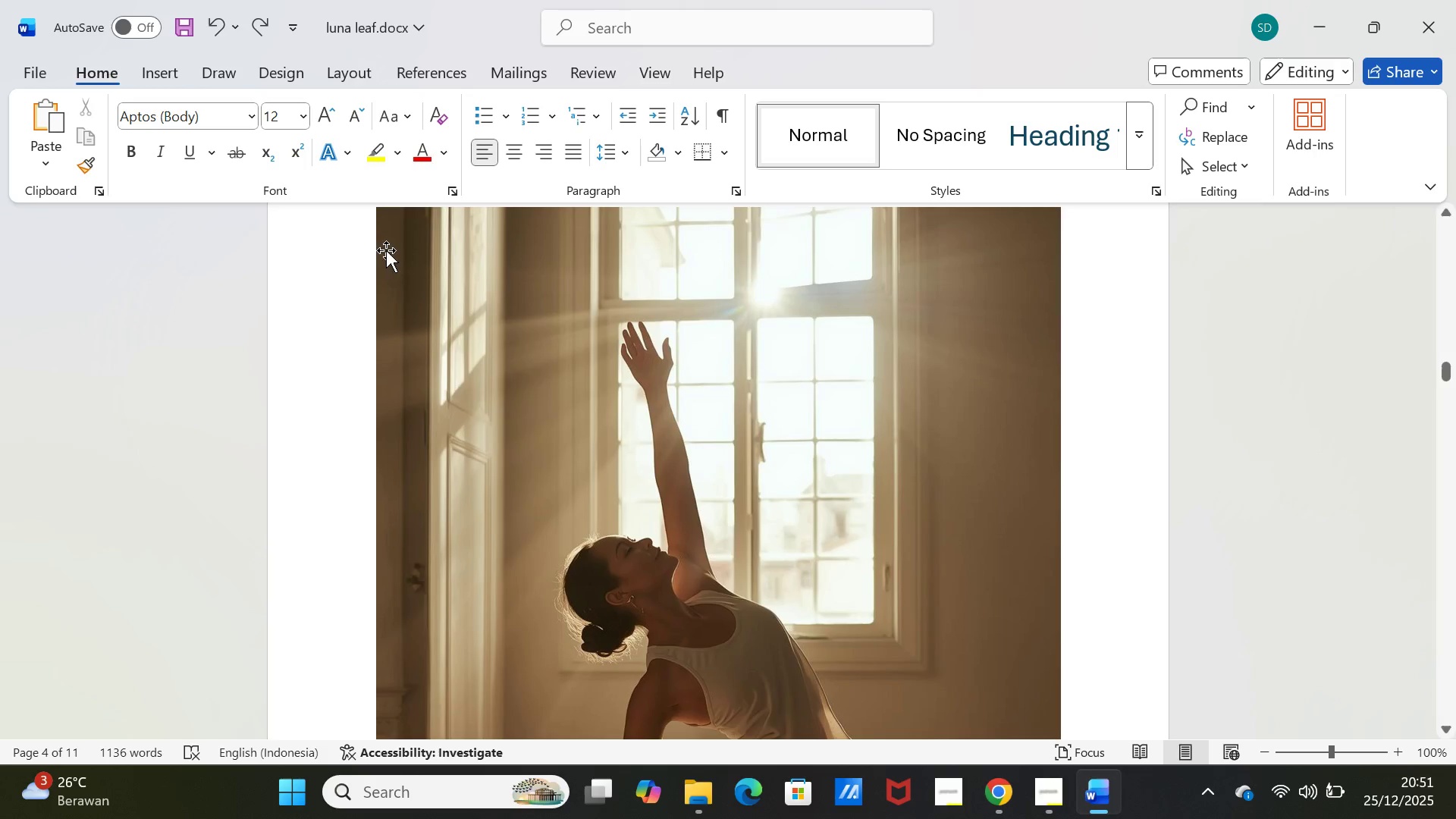 
left_click([212, 20])
 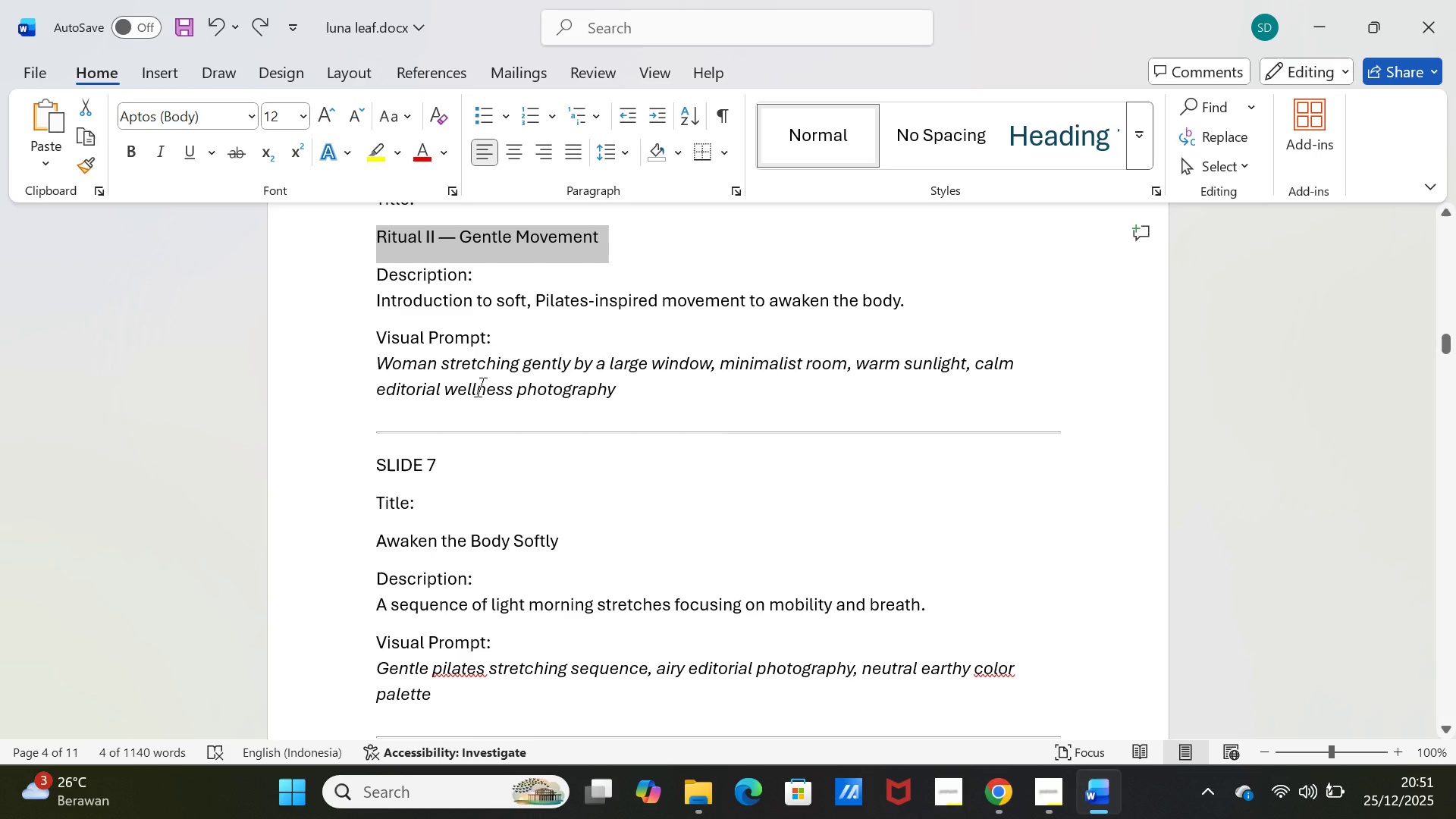 
key(Control+C)
 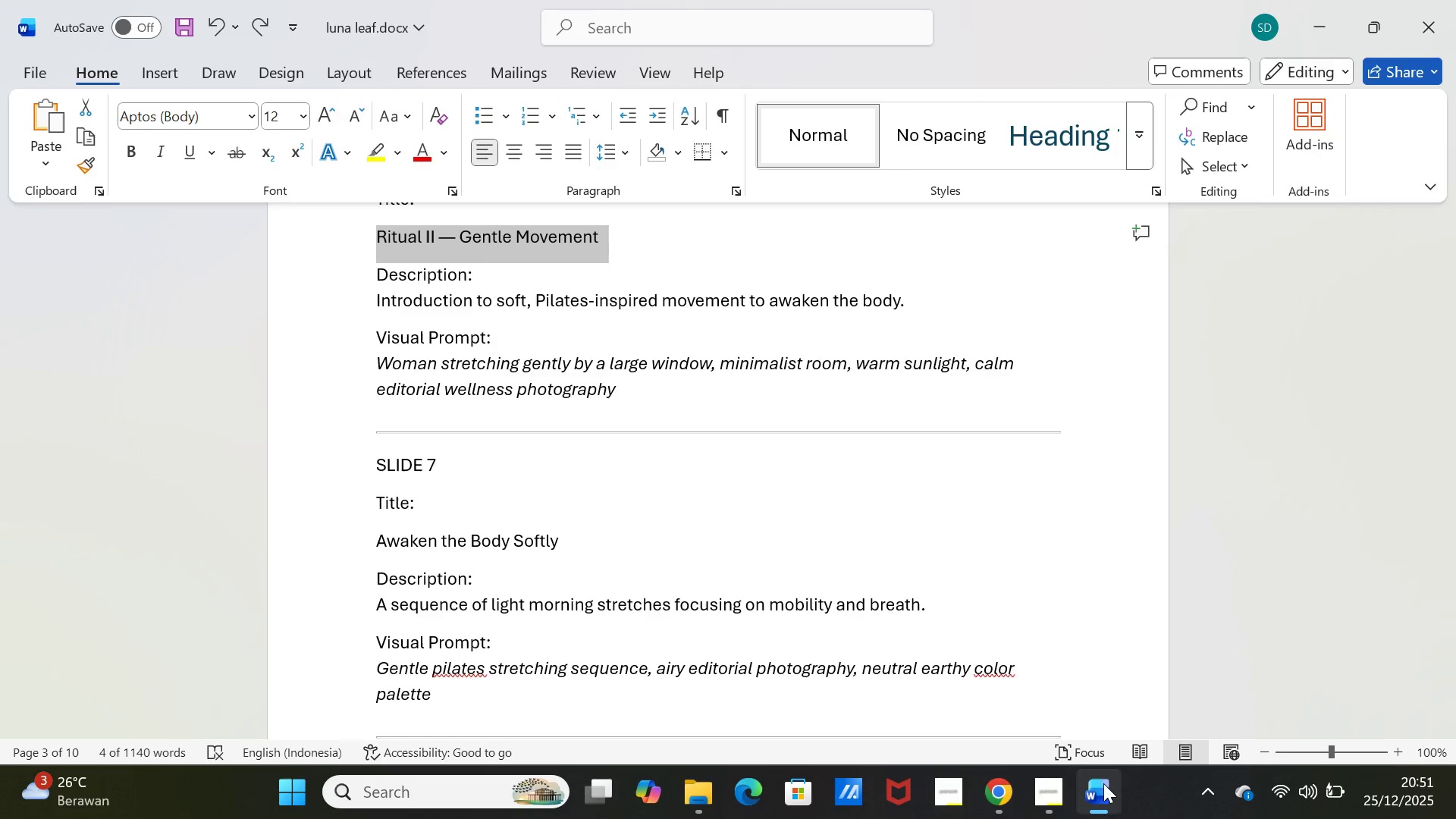 
left_click([1103, 783])
 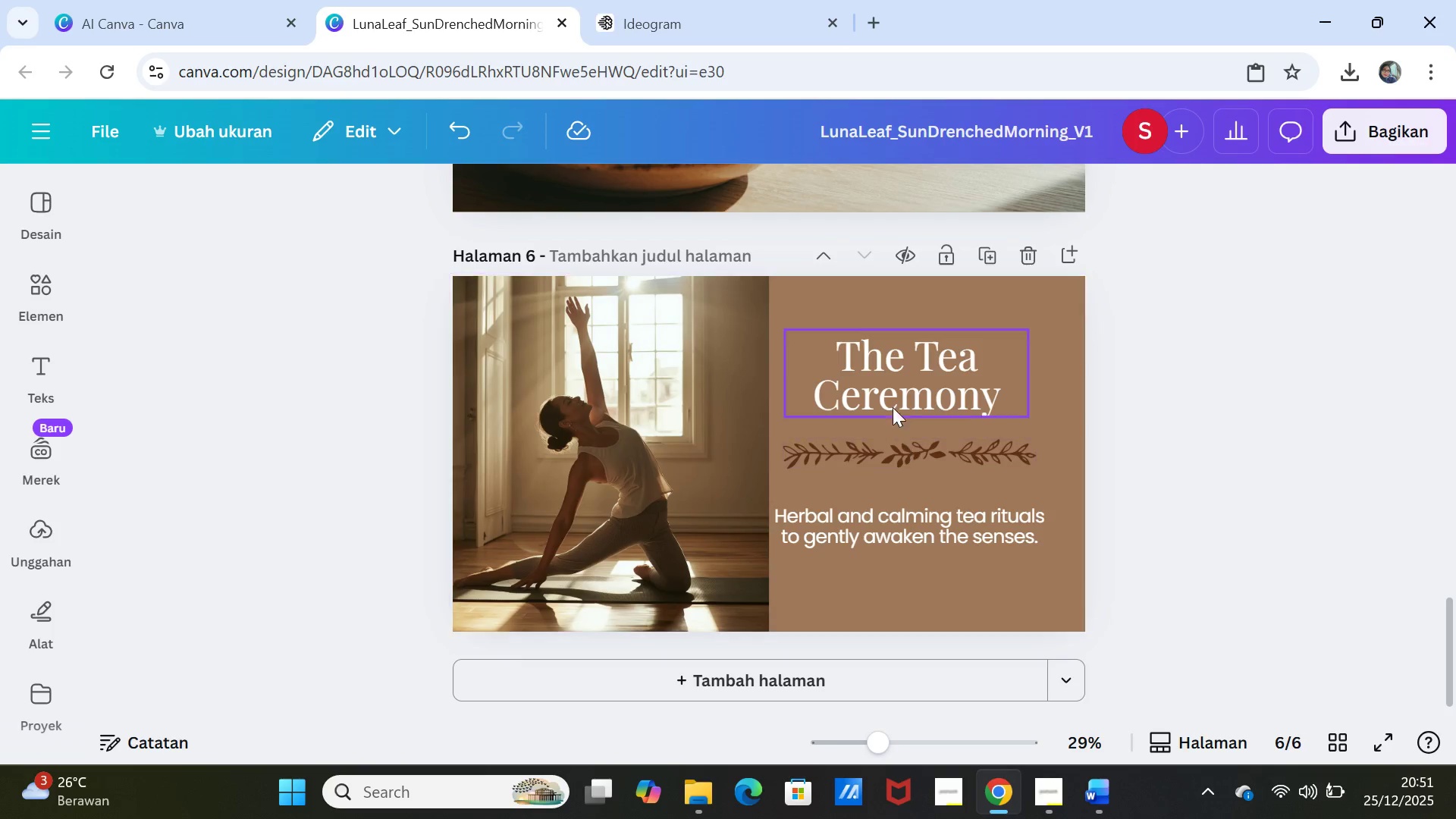 
double_click([893, 352])
 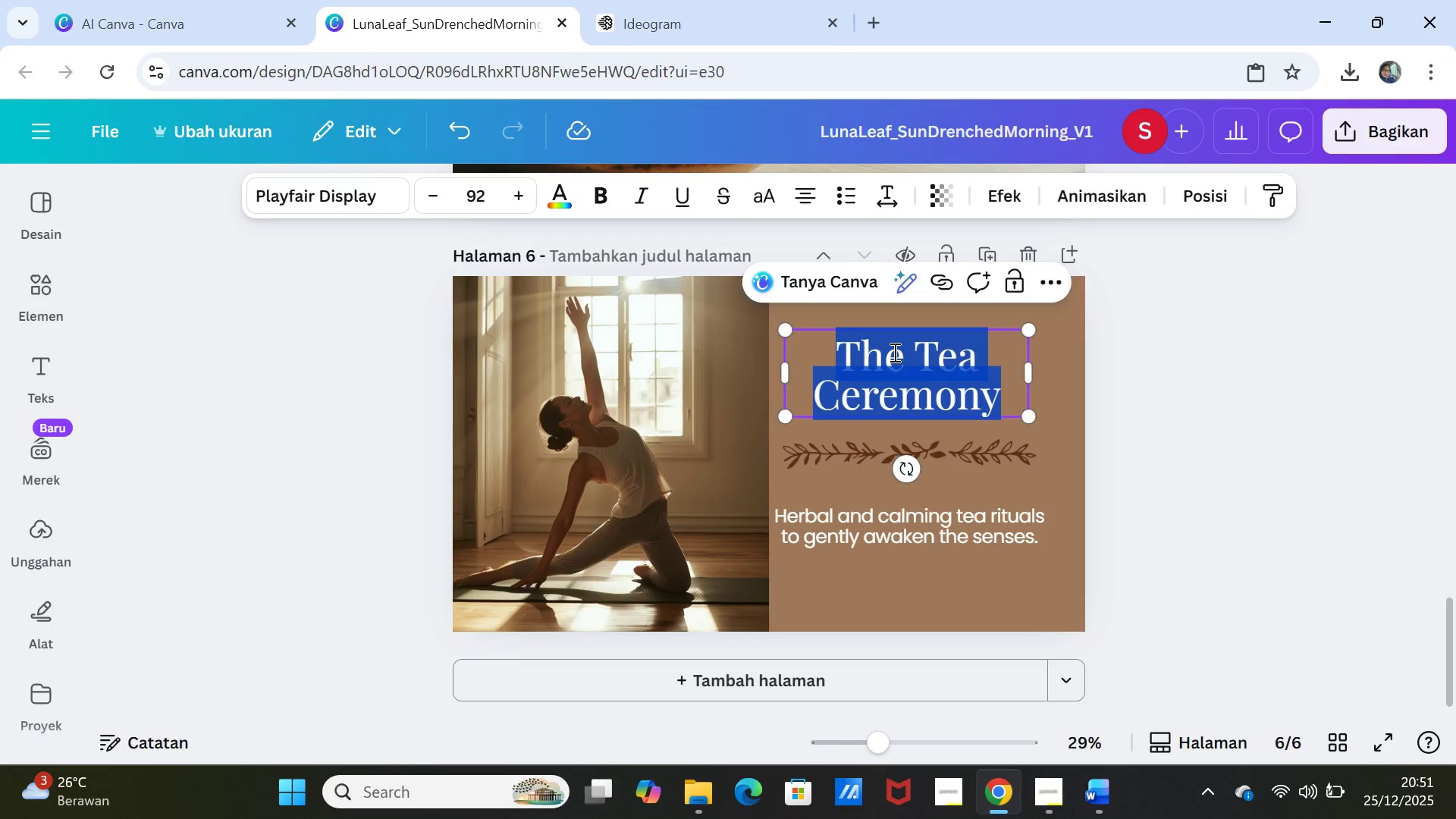 
triple_click([893, 352])
 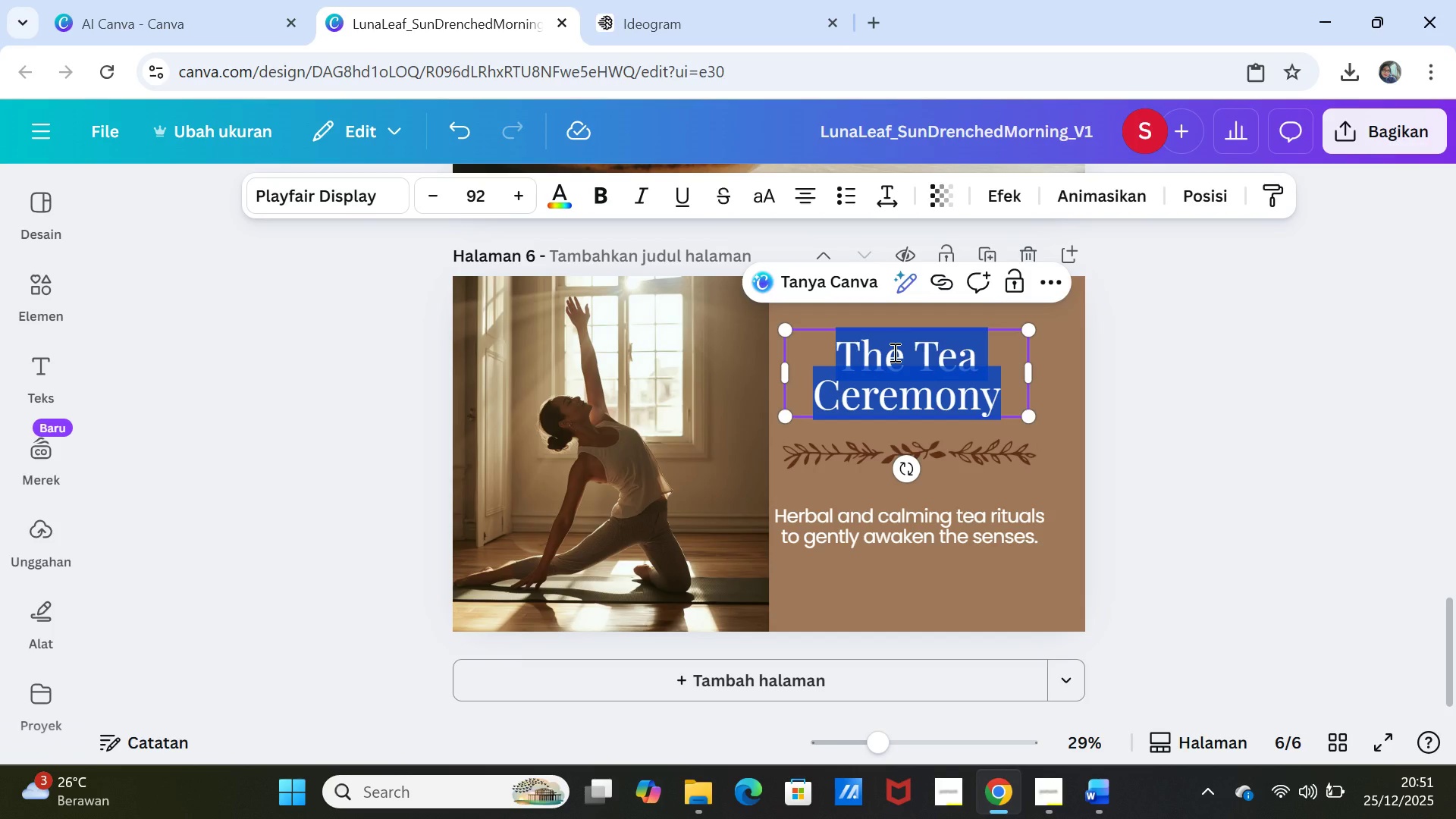 
key(Control+V)
 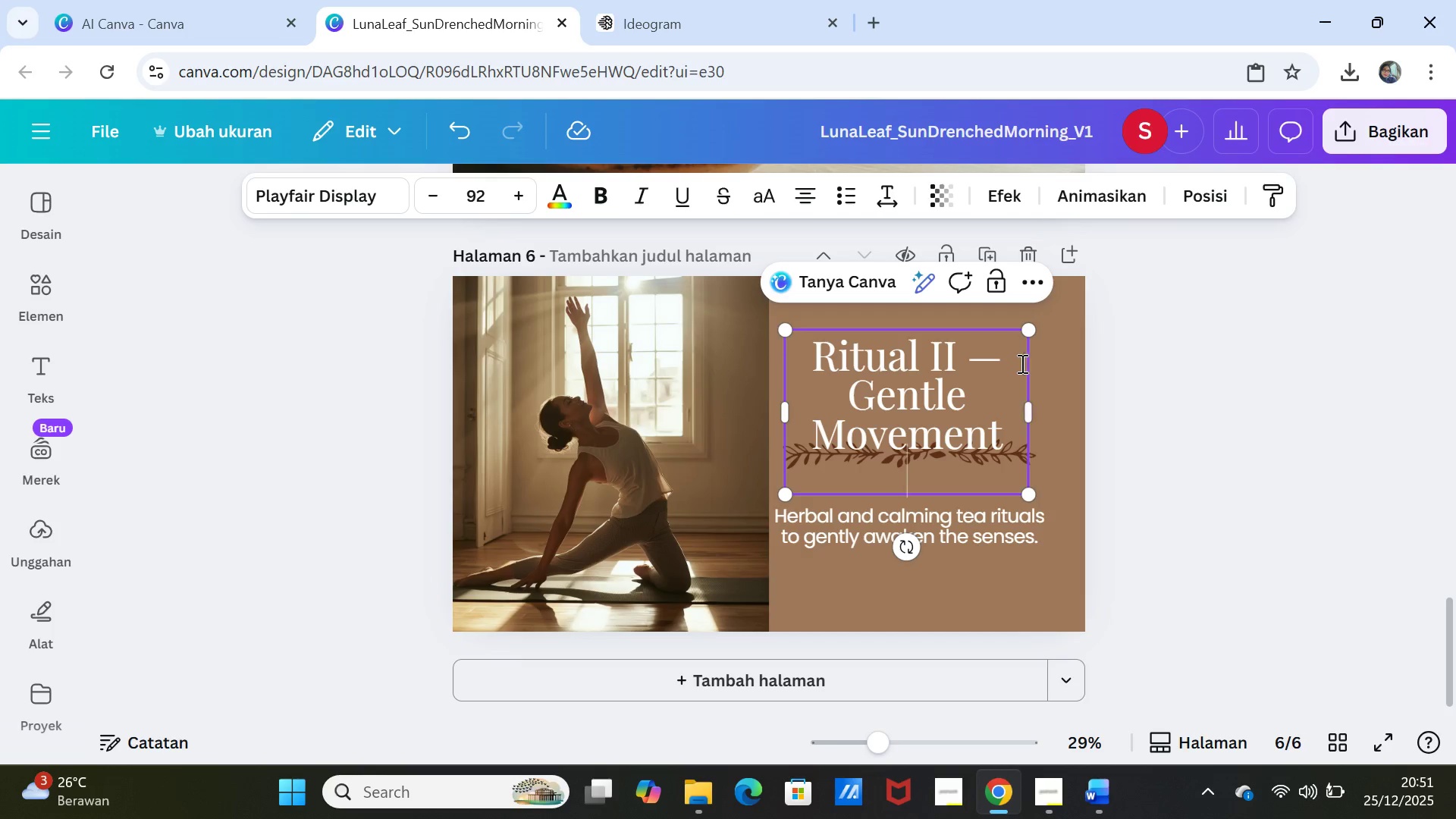 
left_click([1011, 362])
 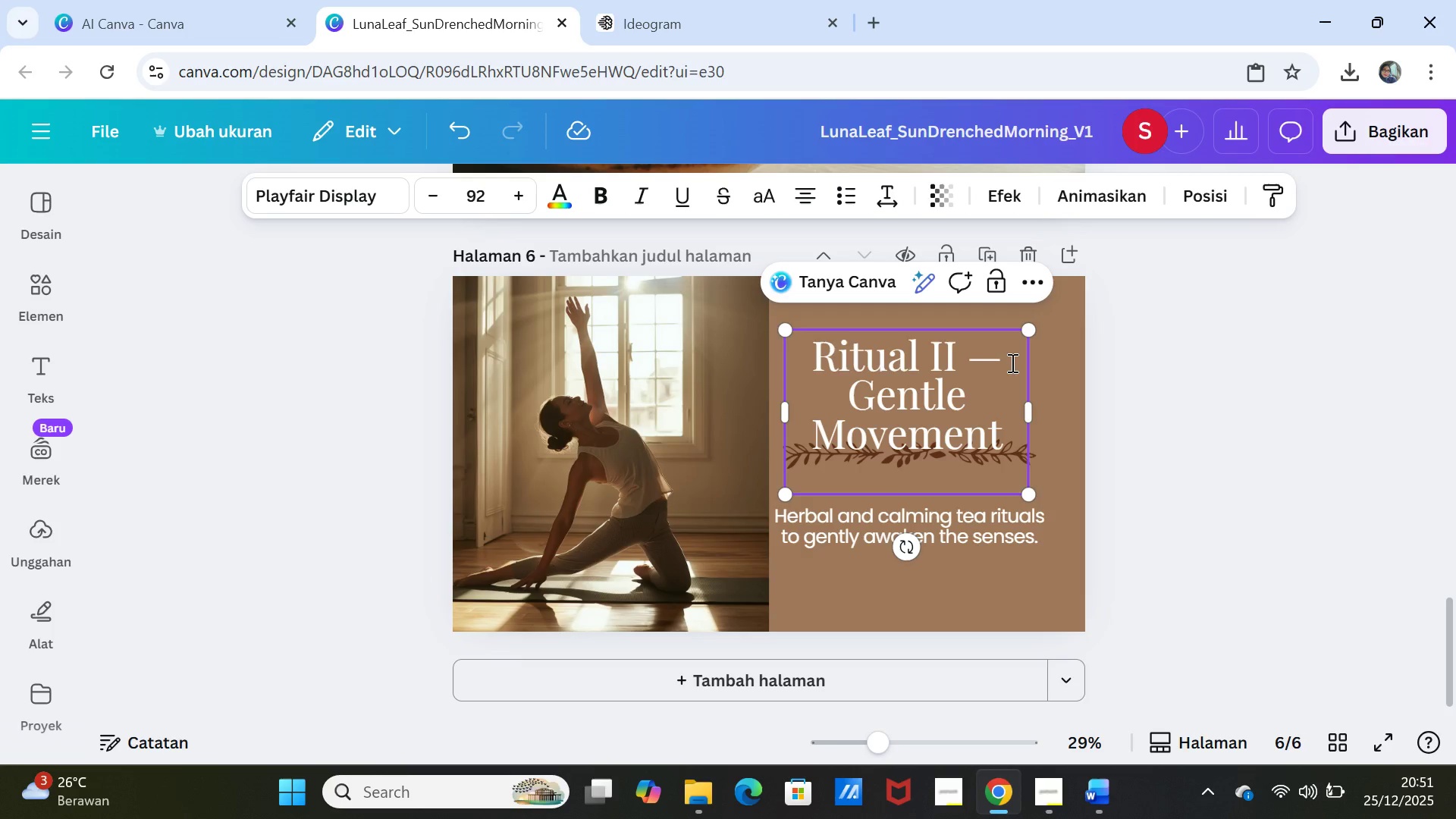 
key(Backspace)
 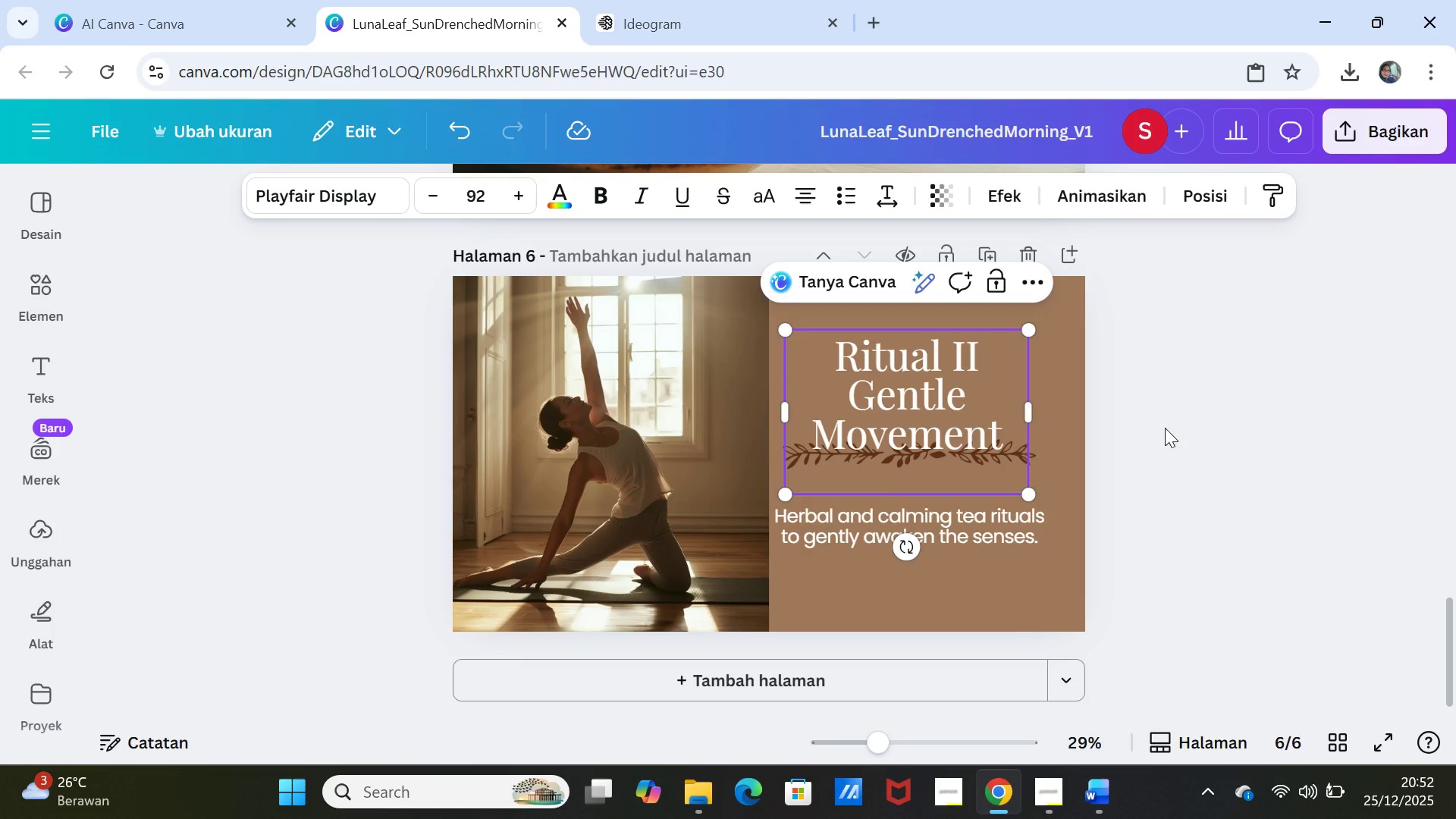 
left_click([1165, 428])
 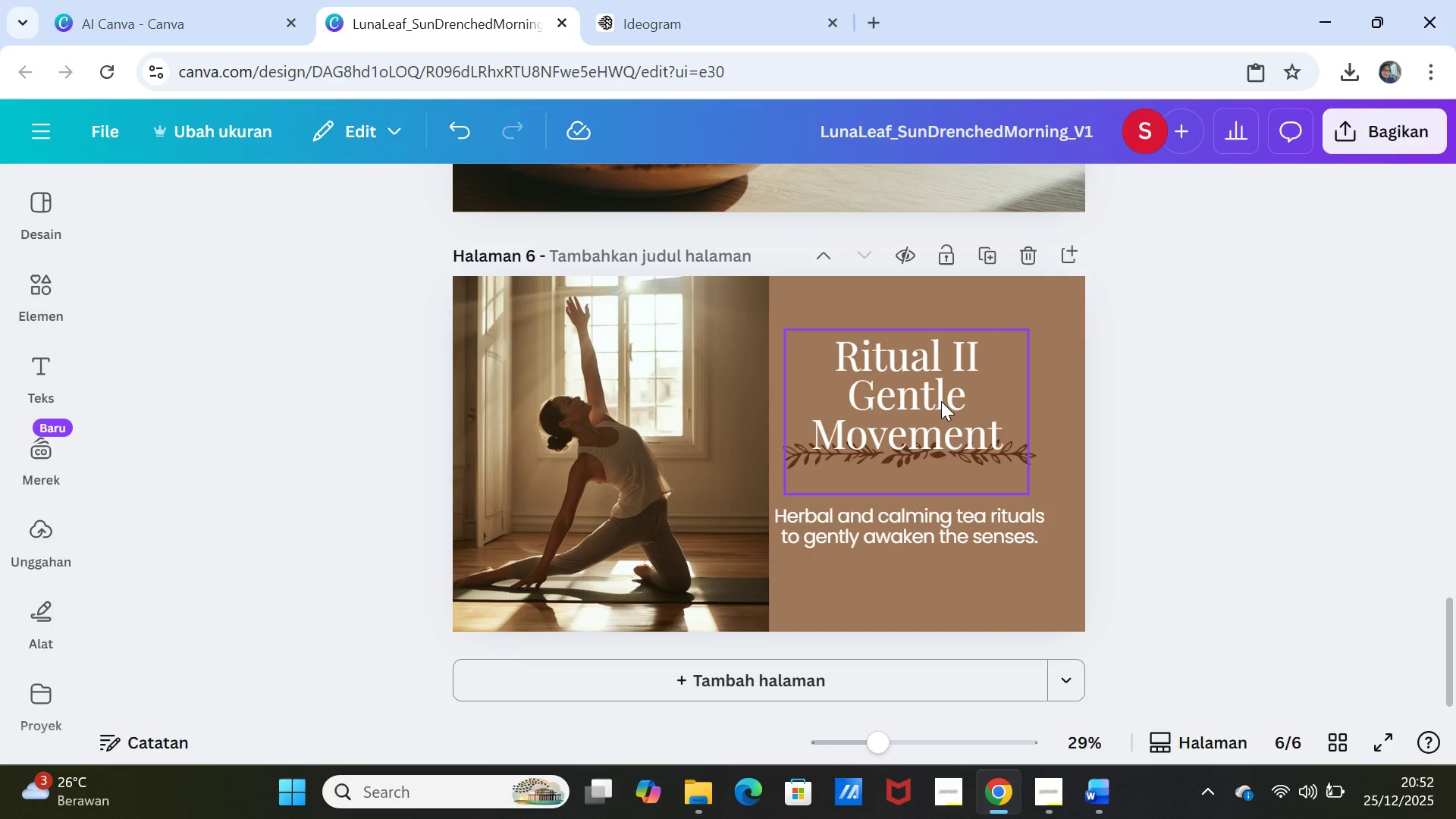 
left_click([919, 397])
 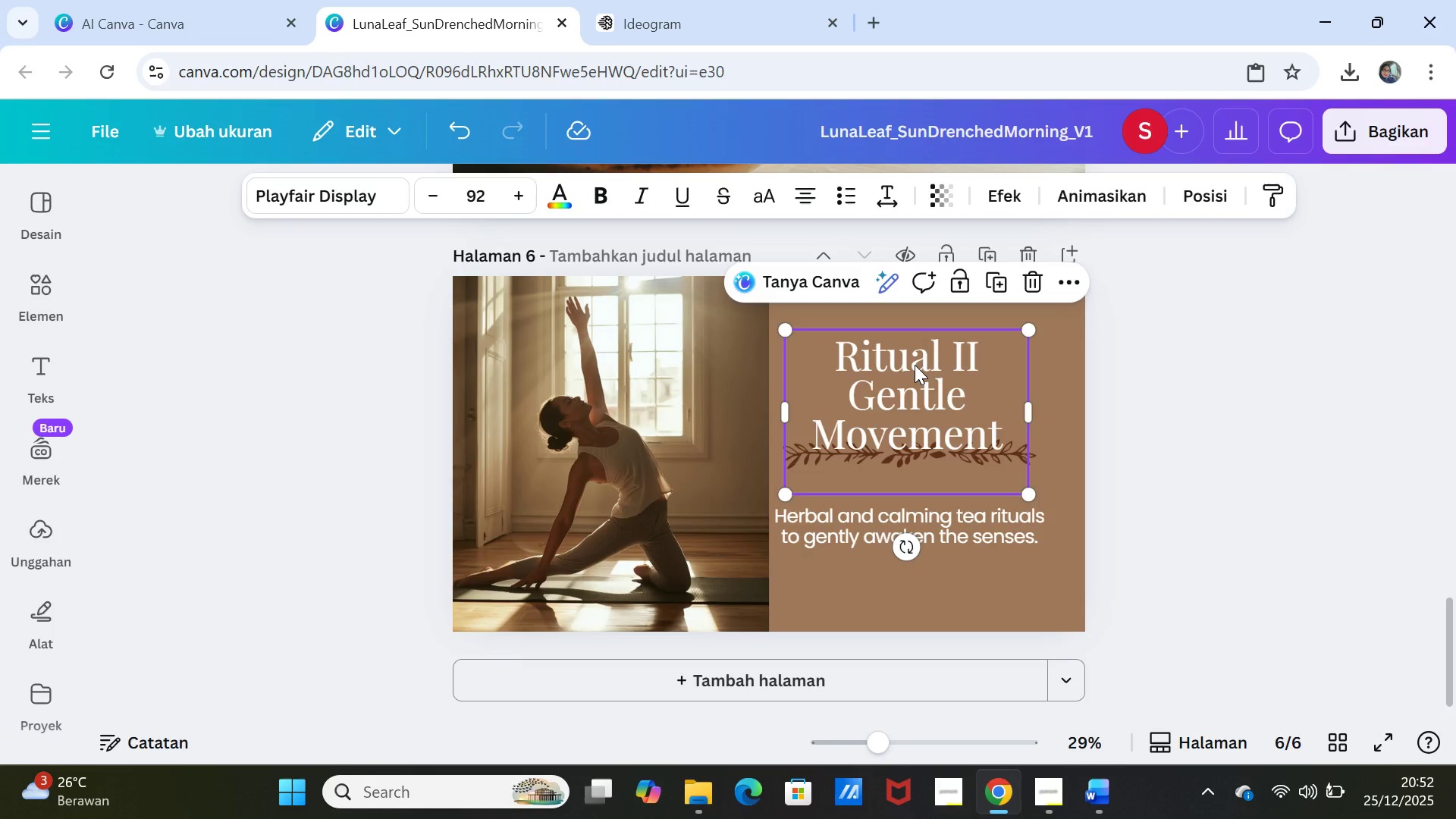 
double_click([915, 362])
 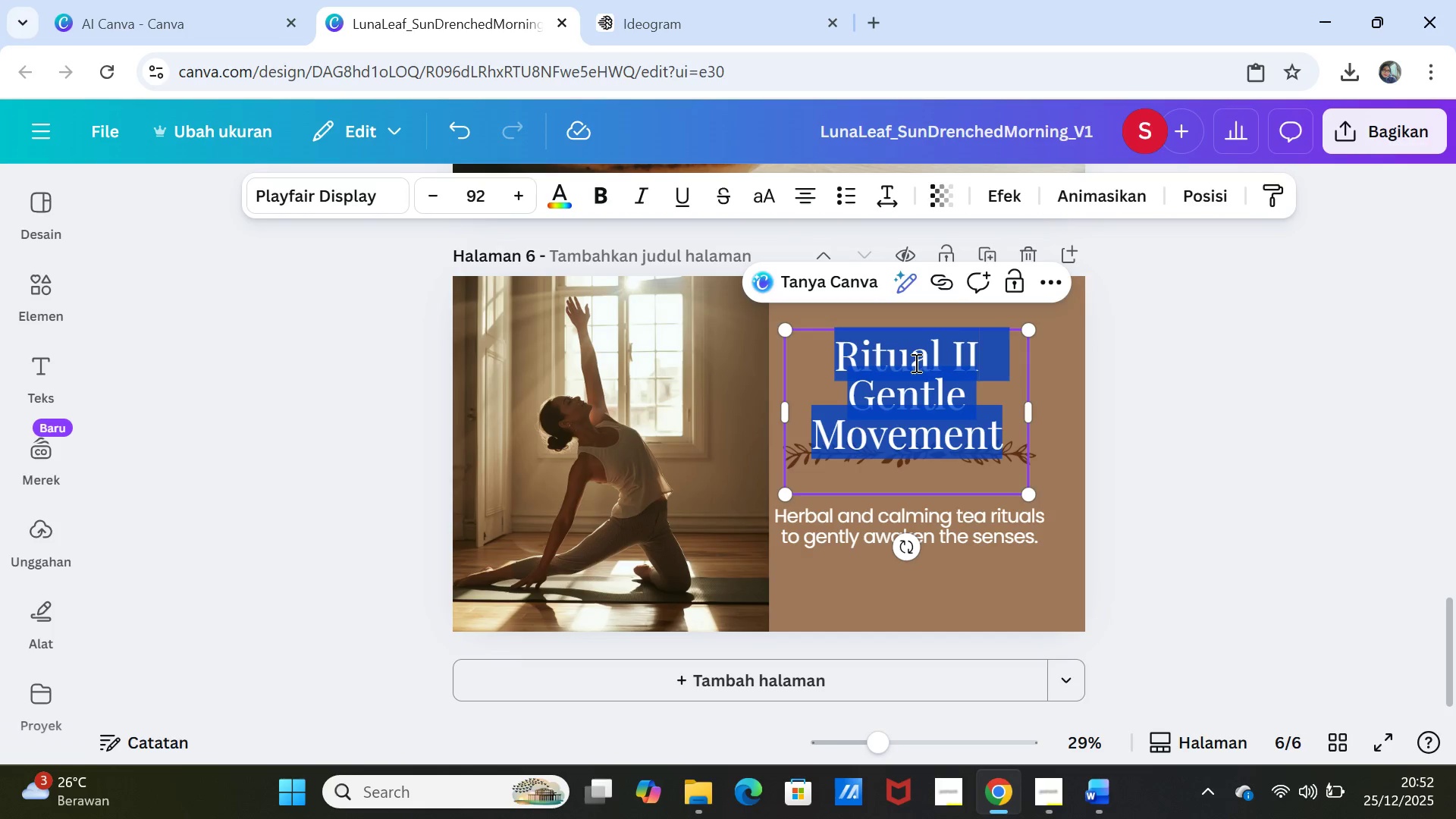 
triple_click([915, 362])
 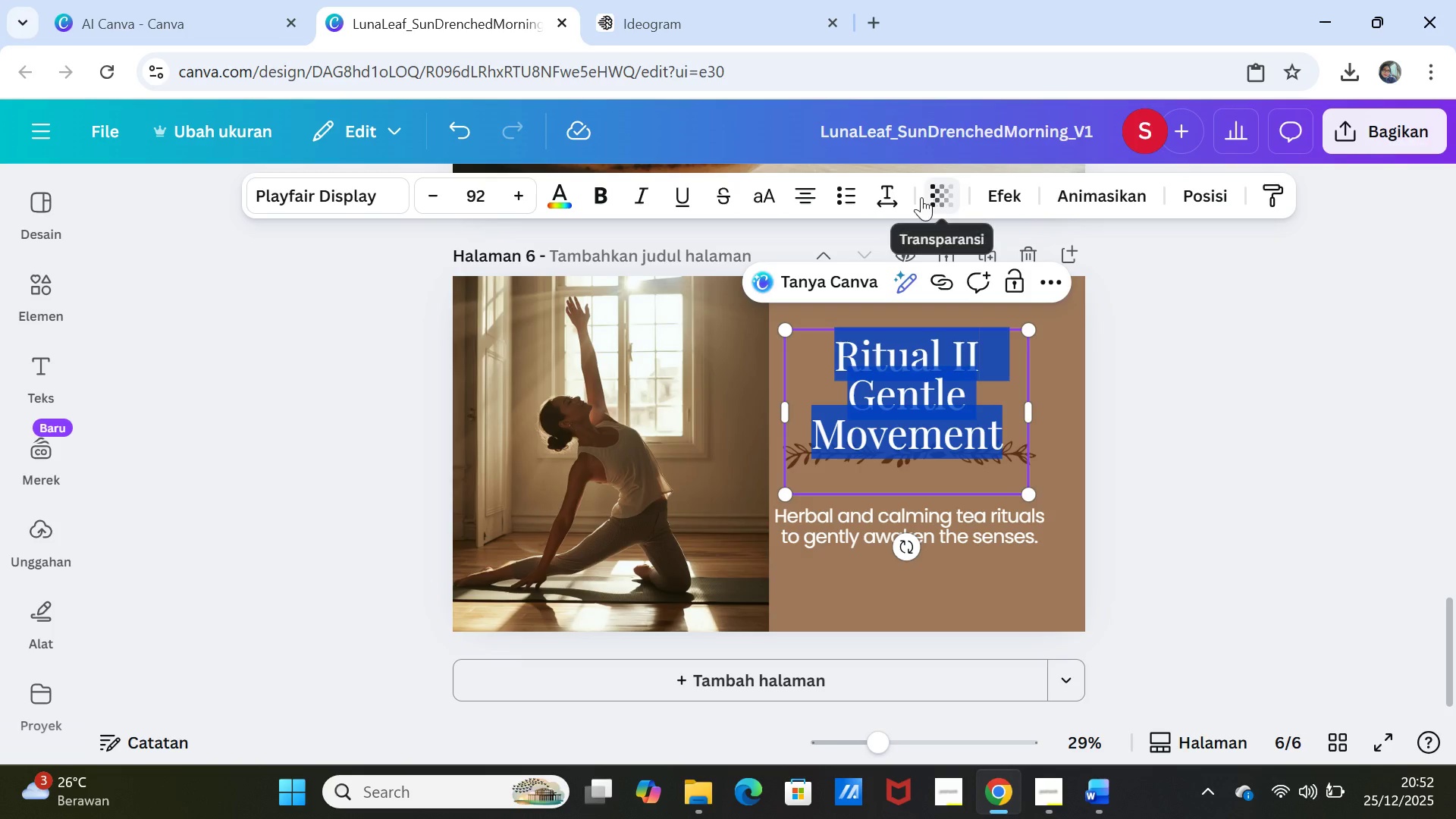 
left_click([890, 190])
 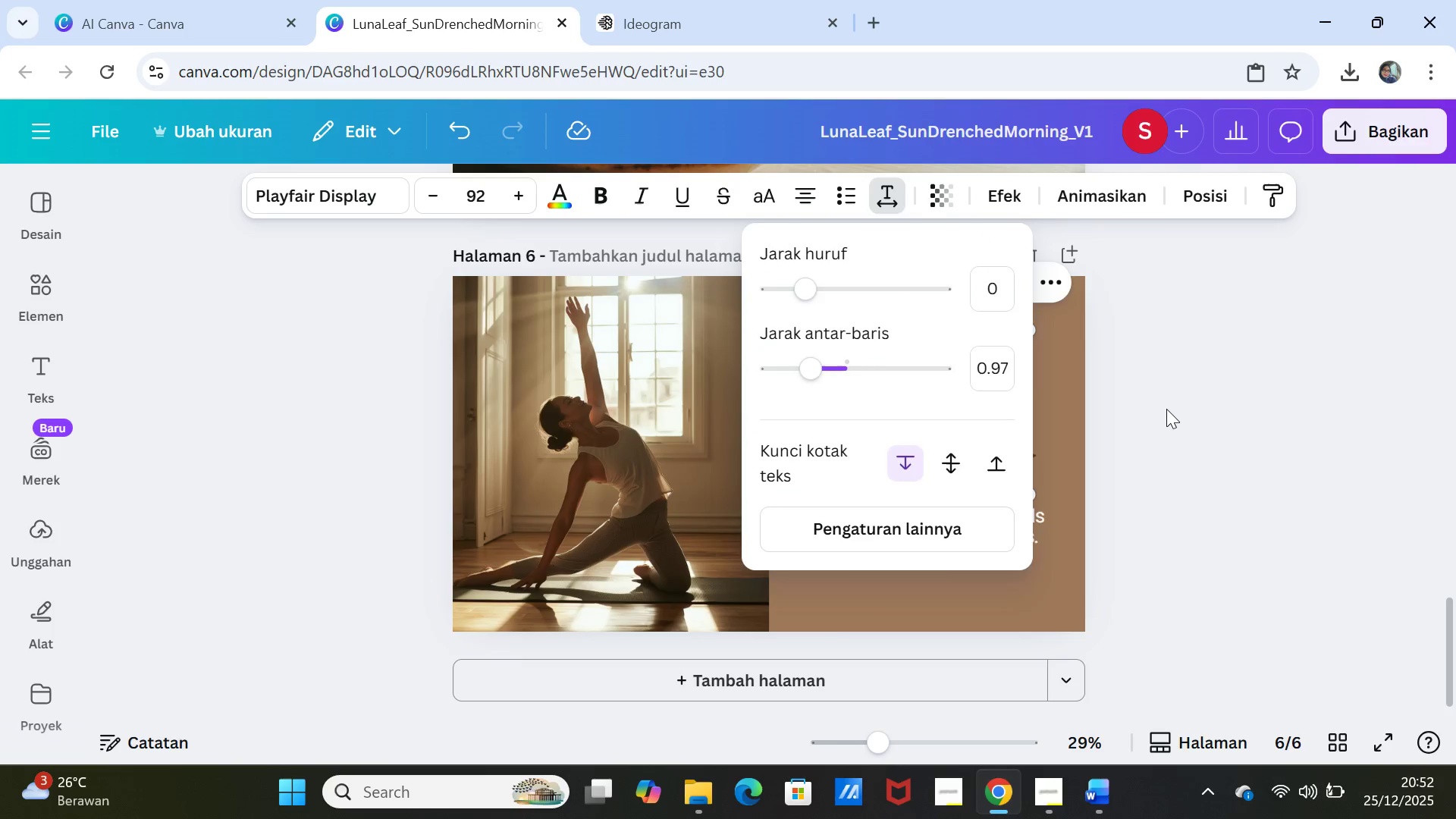 
left_click([1166, 410])
 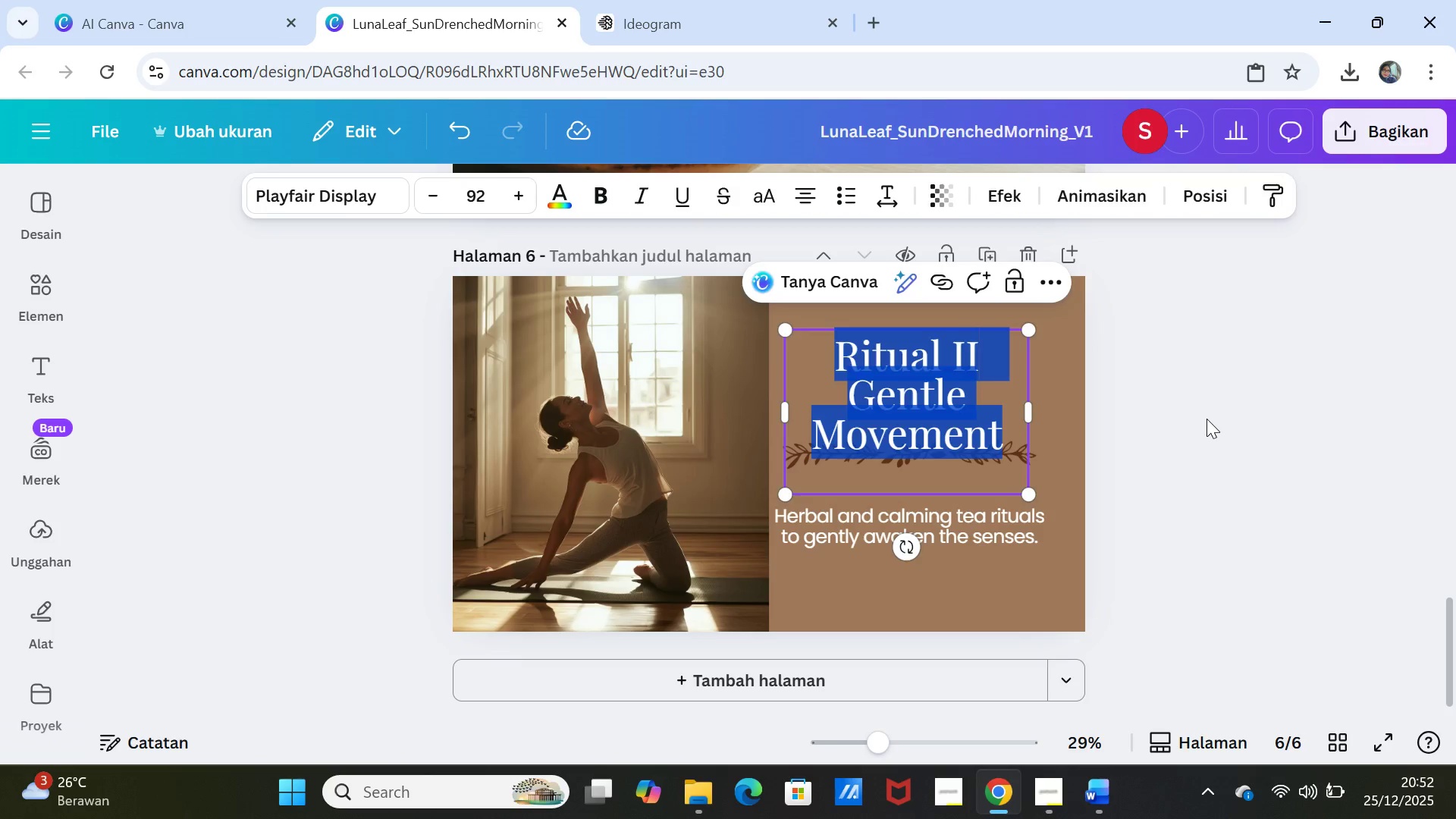 
left_click([1207, 419])
 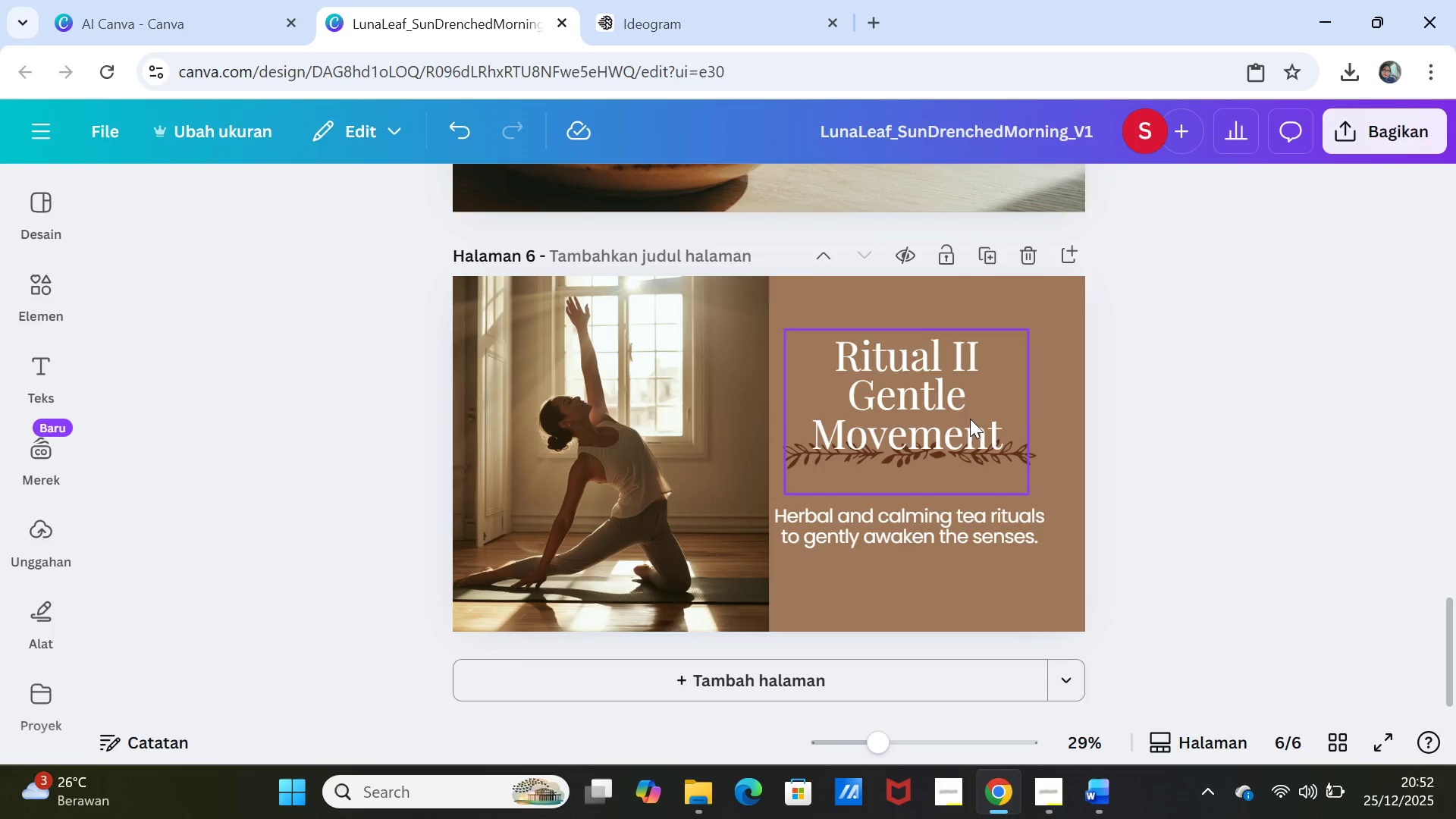 
left_click_drag(start_coordinate=[970, 419], to_coordinate=[985, 402])
 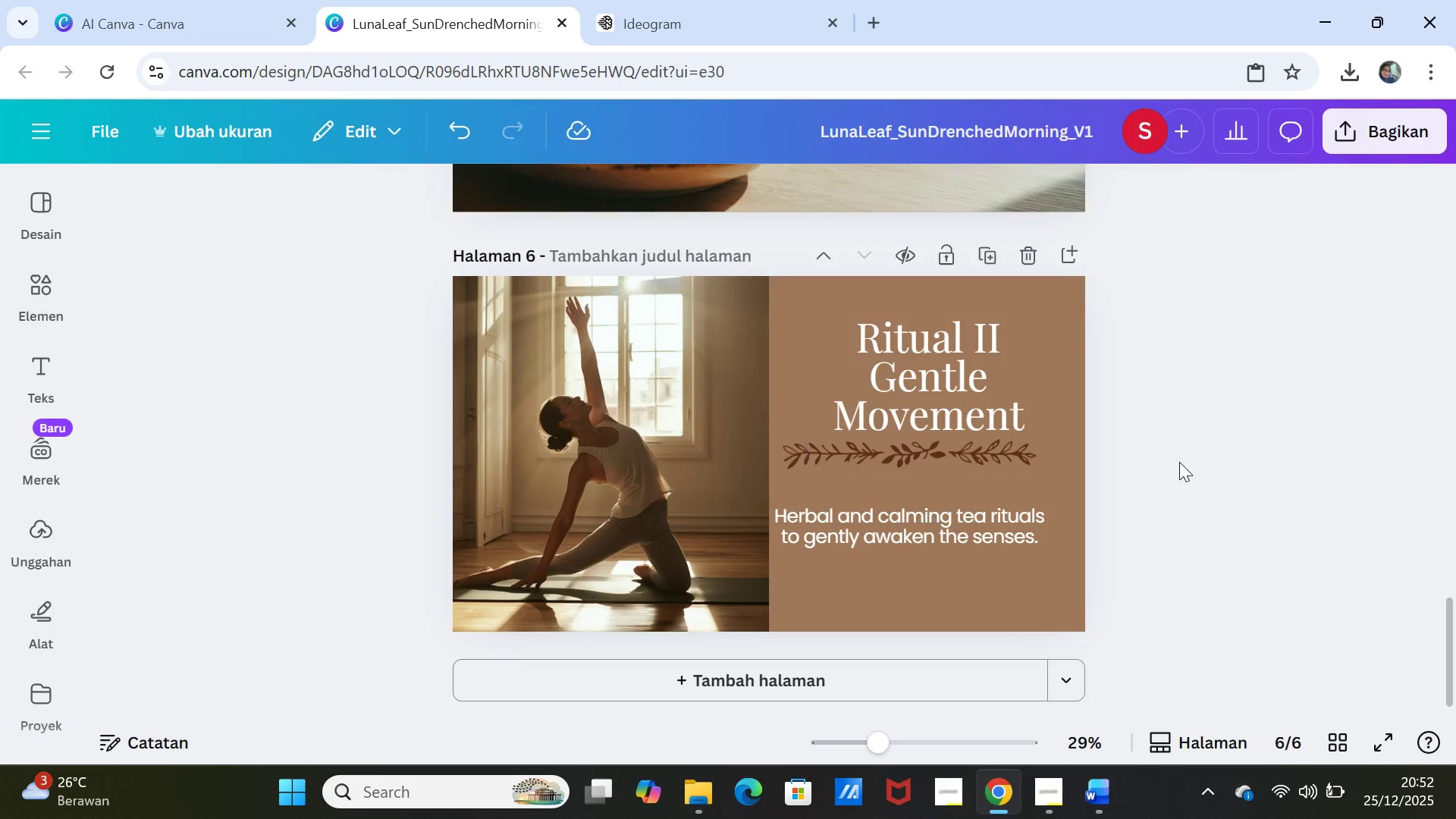 
left_click([1179, 462])
 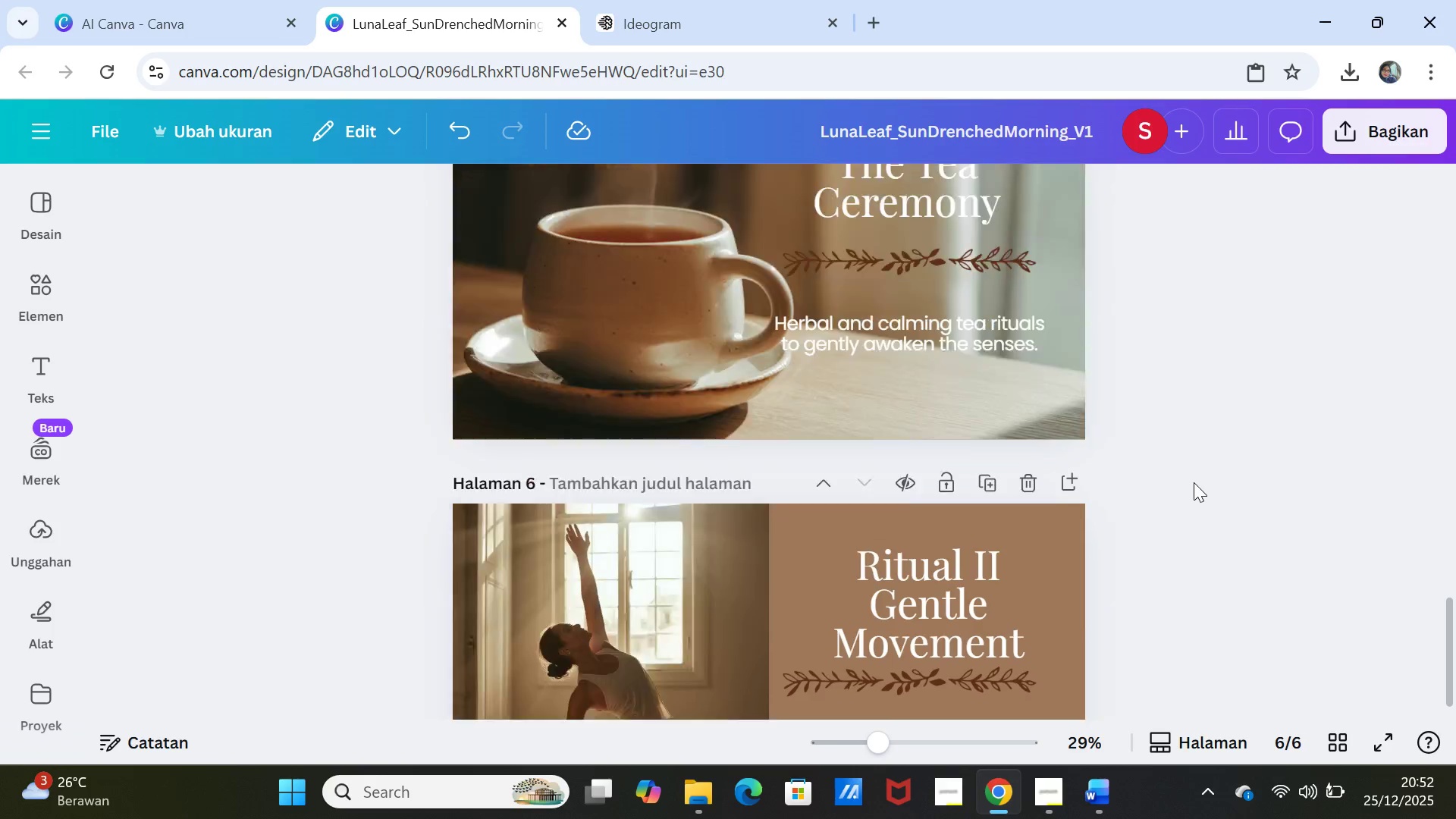 
scroll: coordinate [1194, 482], scroll_direction: up, amount: 8.0
 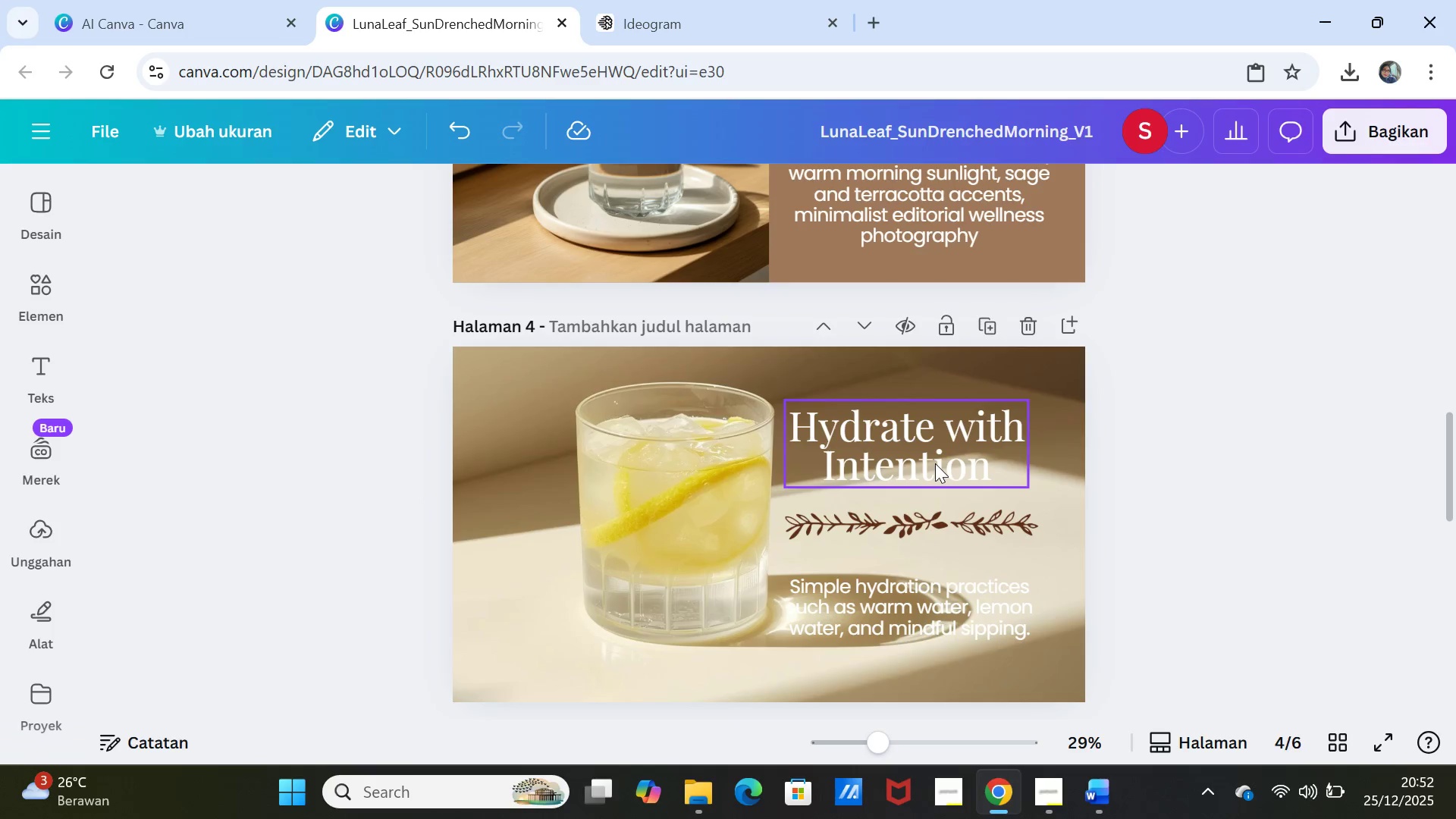 
left_click_drag(start_coordinate=[935, 463], to_coordinate=[946, 453])
 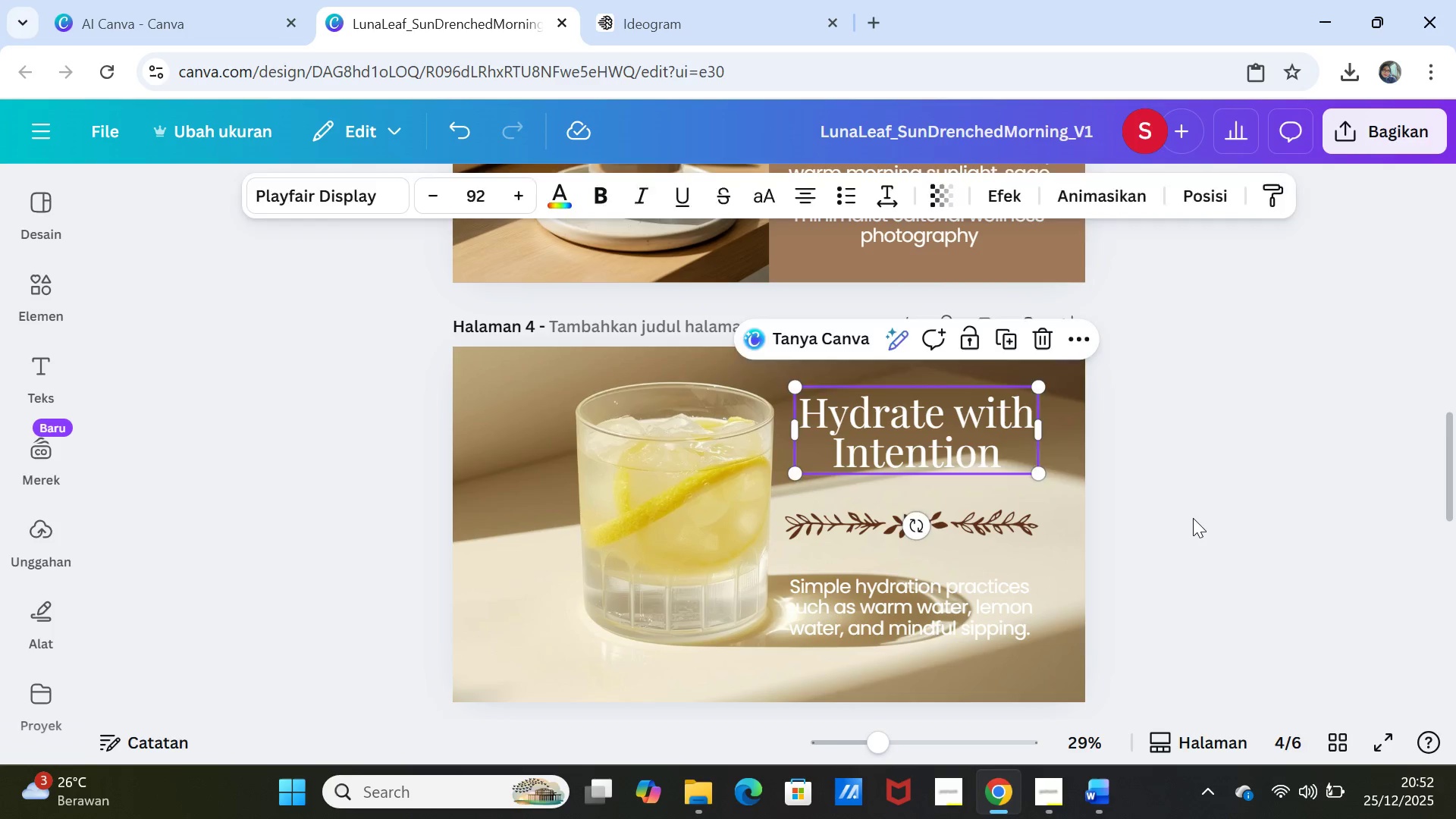 
left_click([1193, 518])
 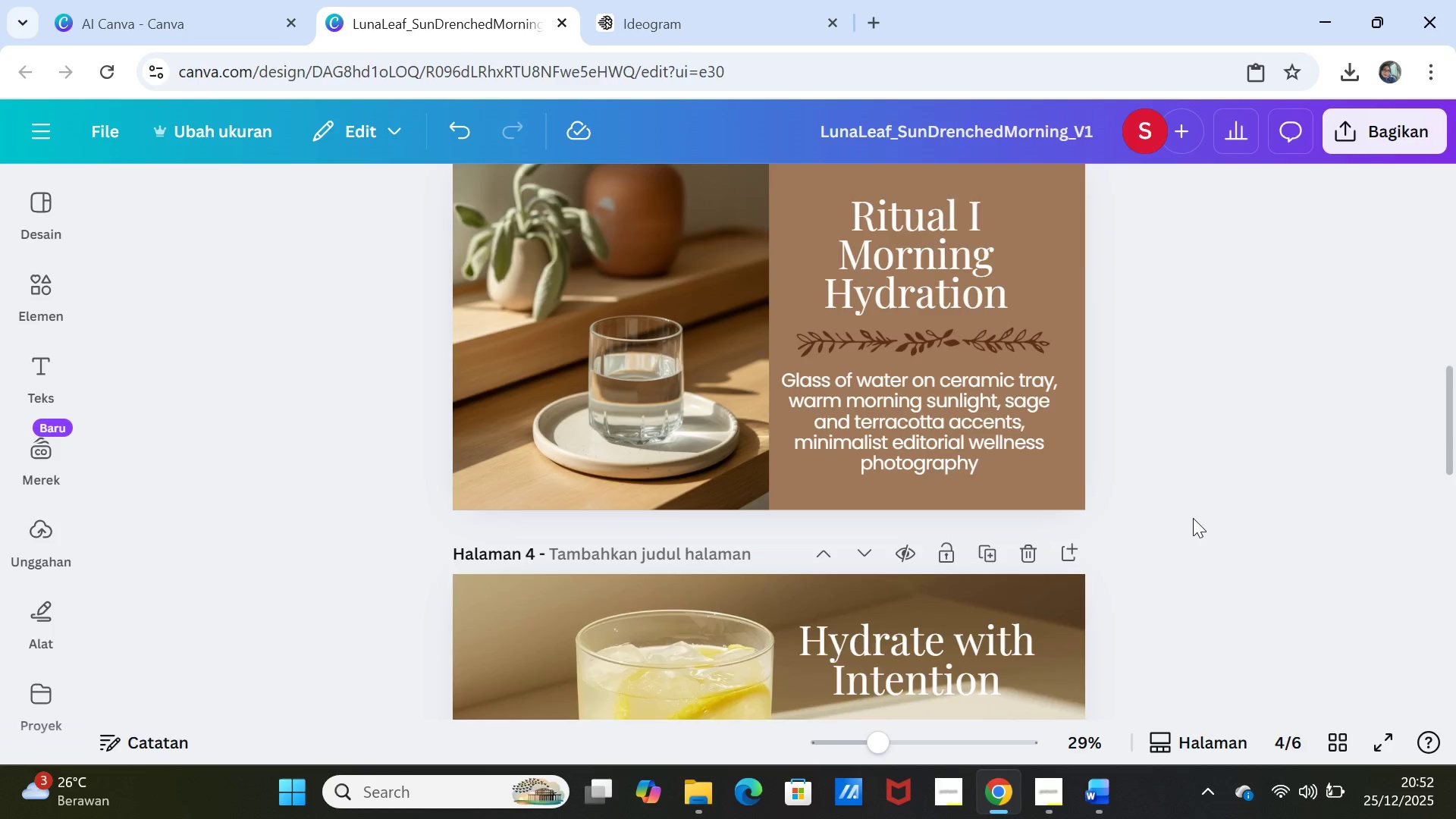 
scroll: coordinate [1193, 518], scroll_direction: up, amount: 4.0
 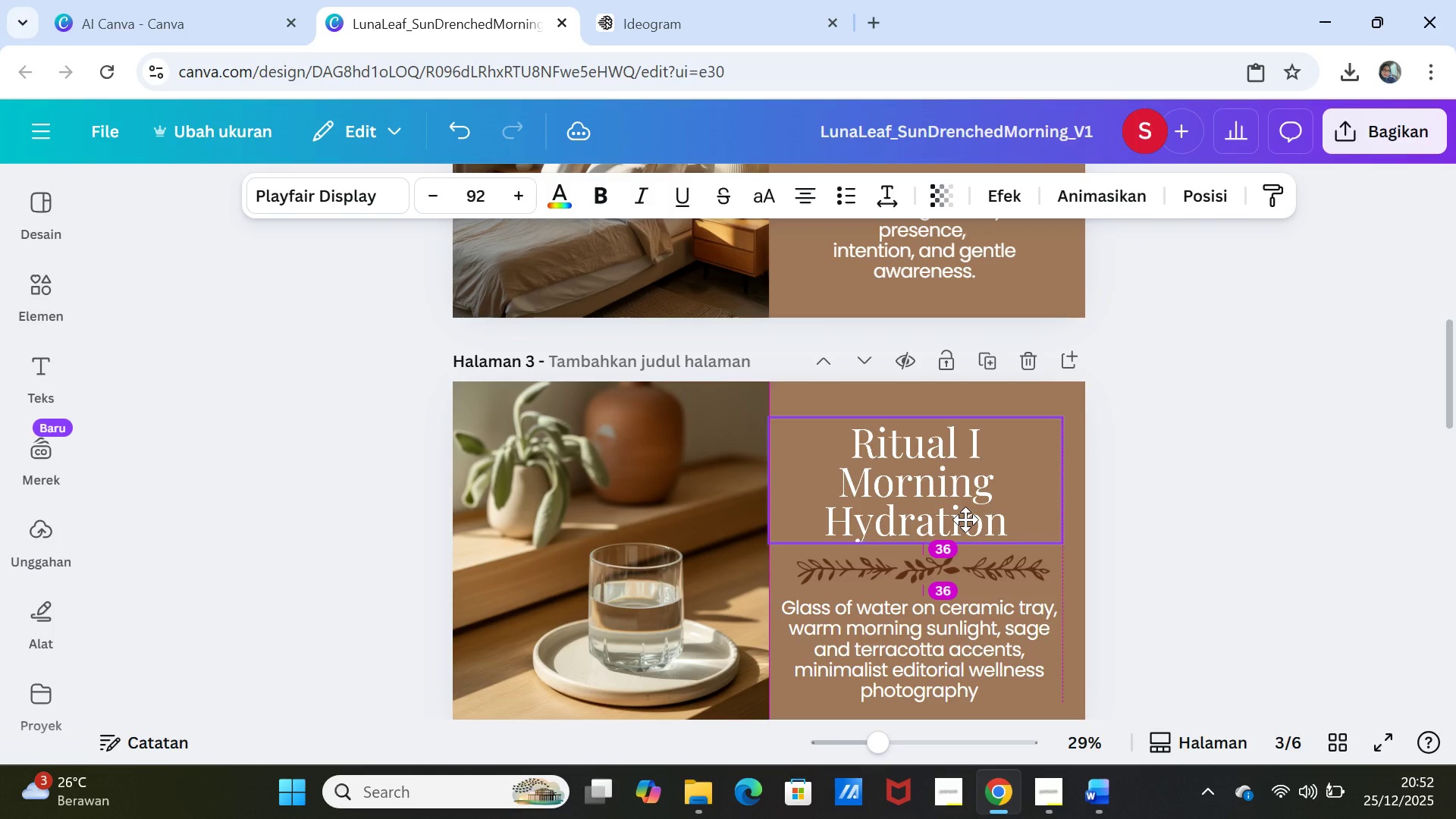 
left_click([1132, 554])
 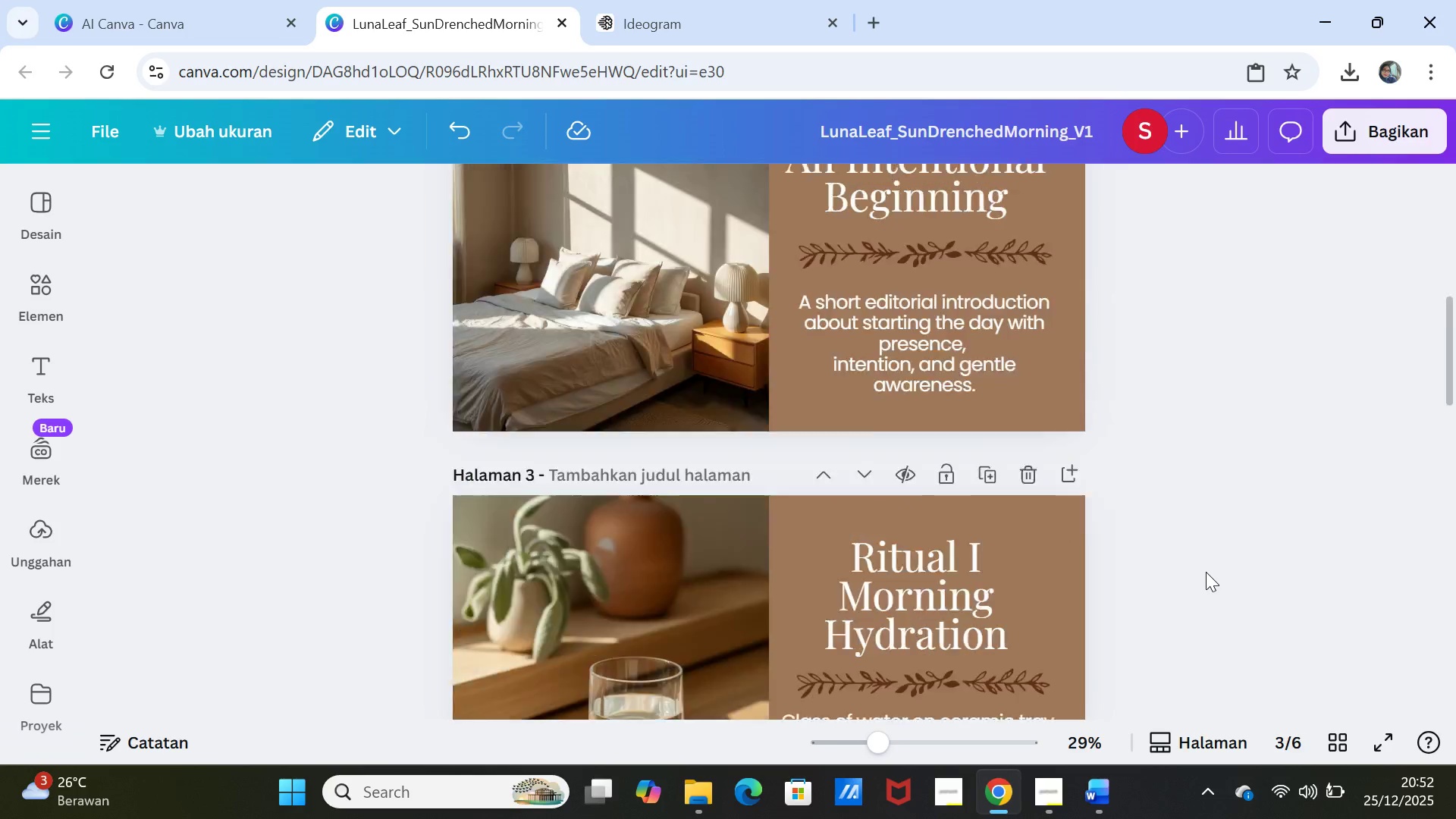 
scroll: coordinate [1206, 572], scroll_direction: up, amount: 3.0
 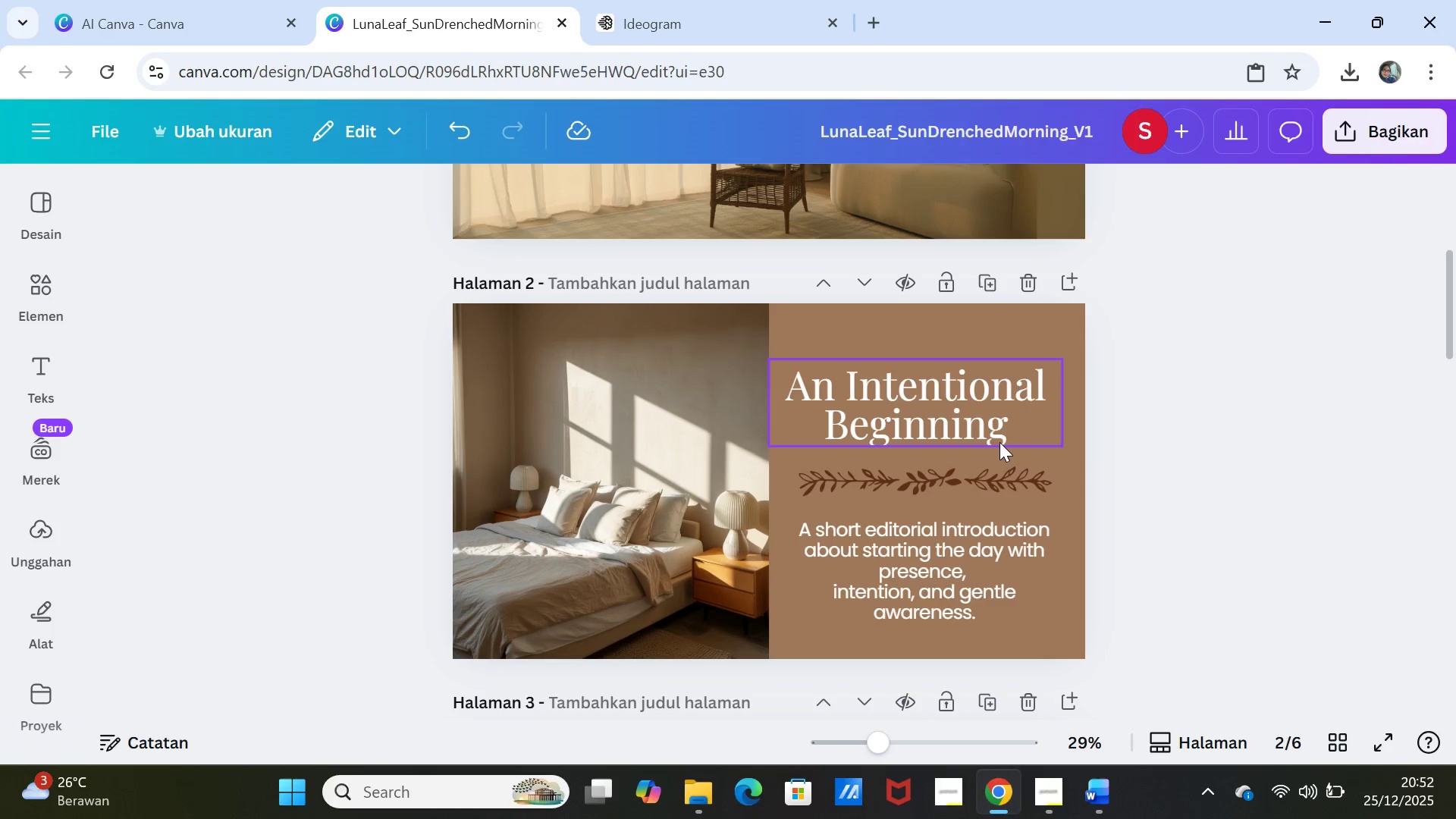 
left_click_drag(start_coordinate=[996, 439], to_coordinate=[993, 419])
 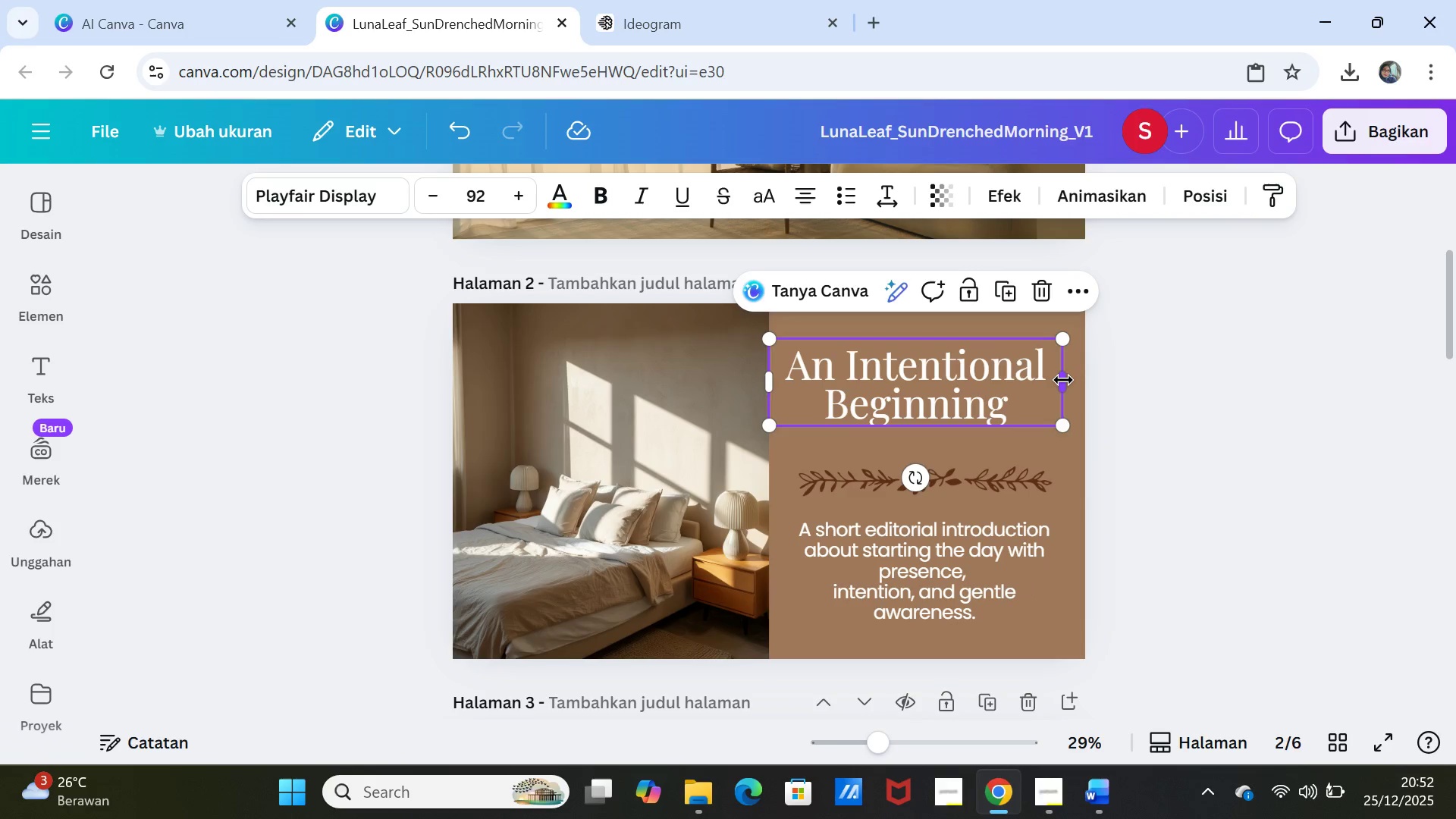 
left_click_drag(start_coordinate=[1064, 380], to_coordinate=[1051, 379])
 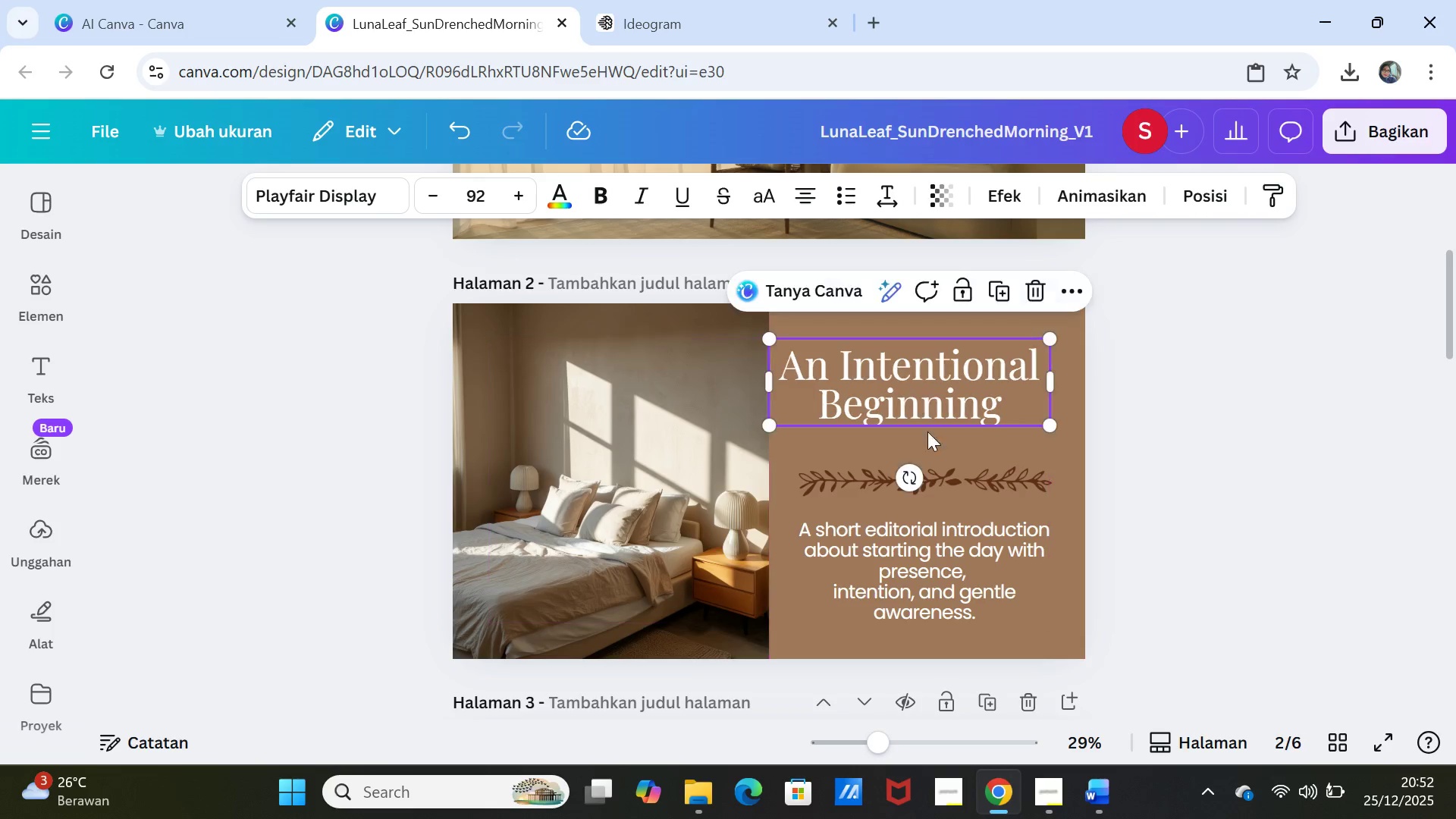 
wait(5.62)
 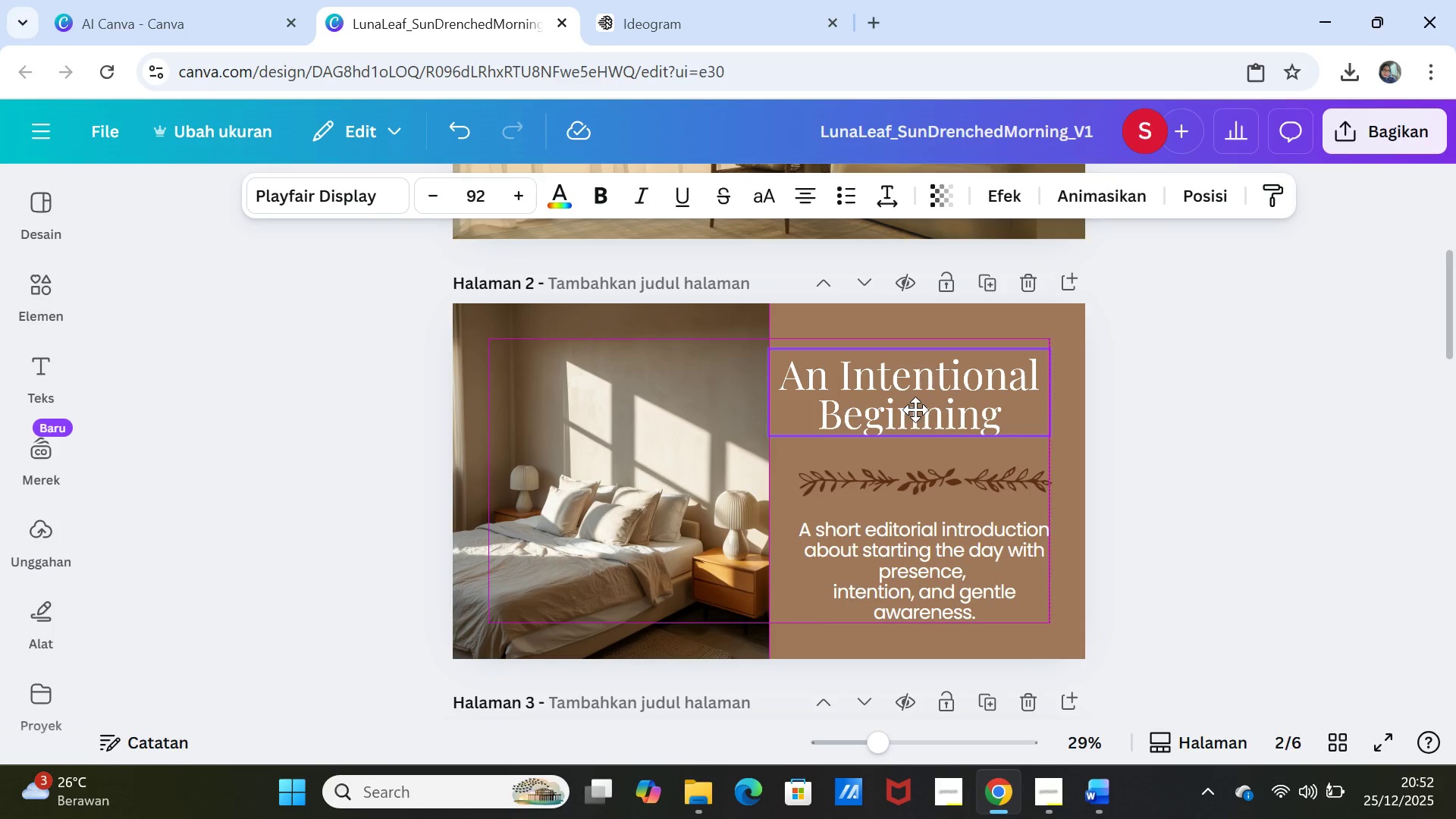 
left_click_drag(start_coordinate=[946, 392], to_coordinate=[942, 388])
 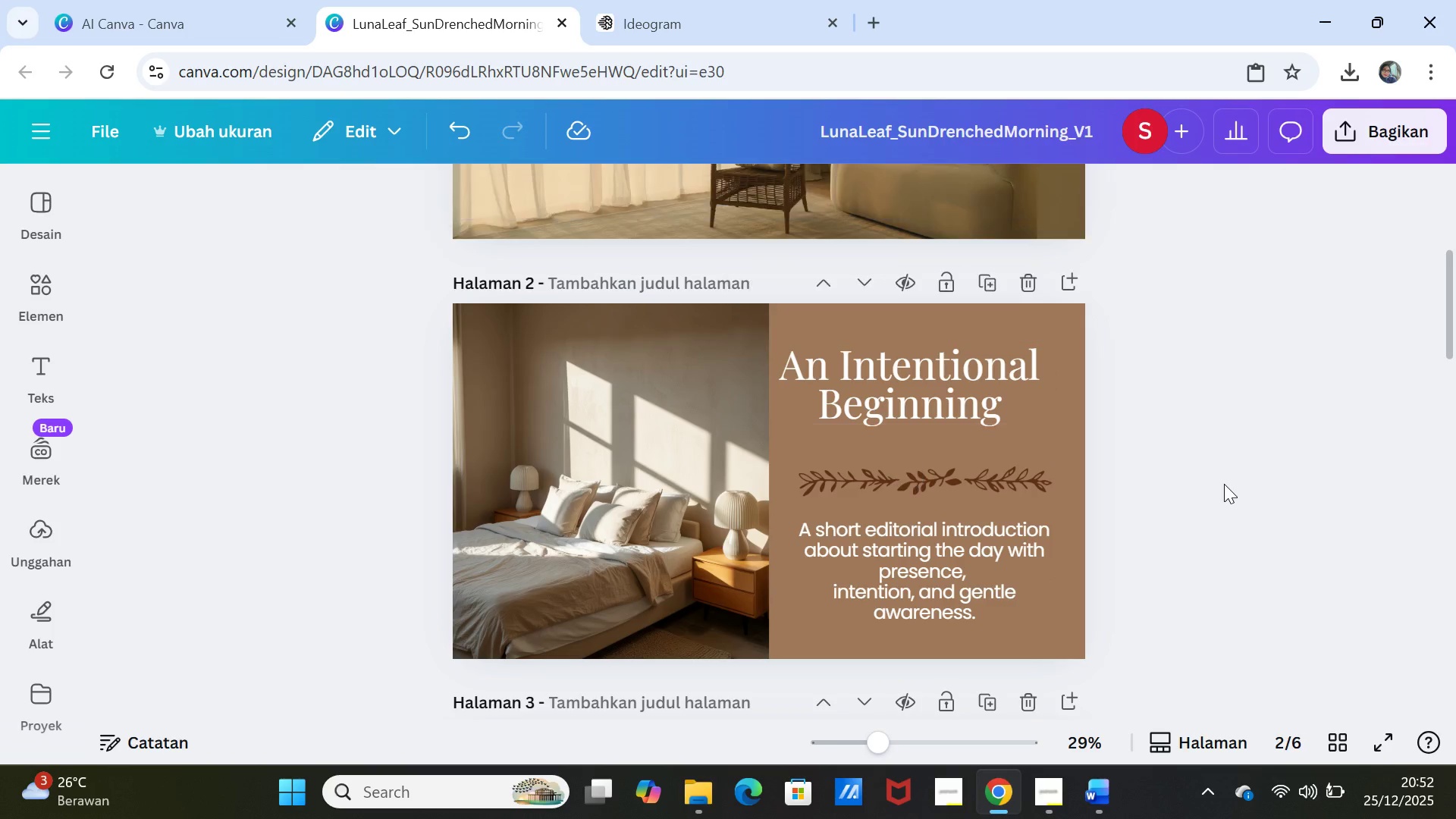 
left_click([1224, 484])
 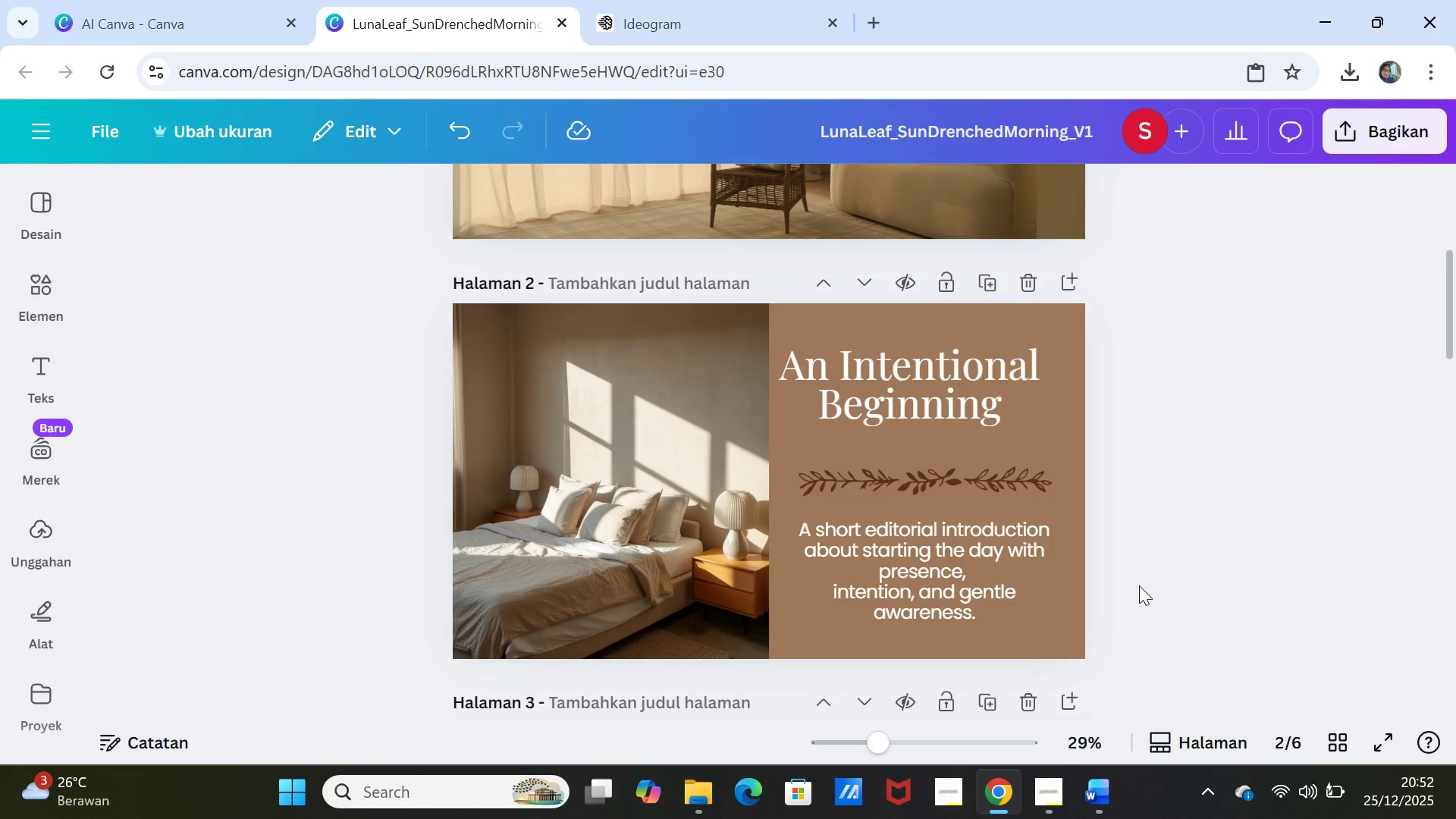 
scroll: coordinate [1138, 576], scroll_direction: down, amount: 7.0
 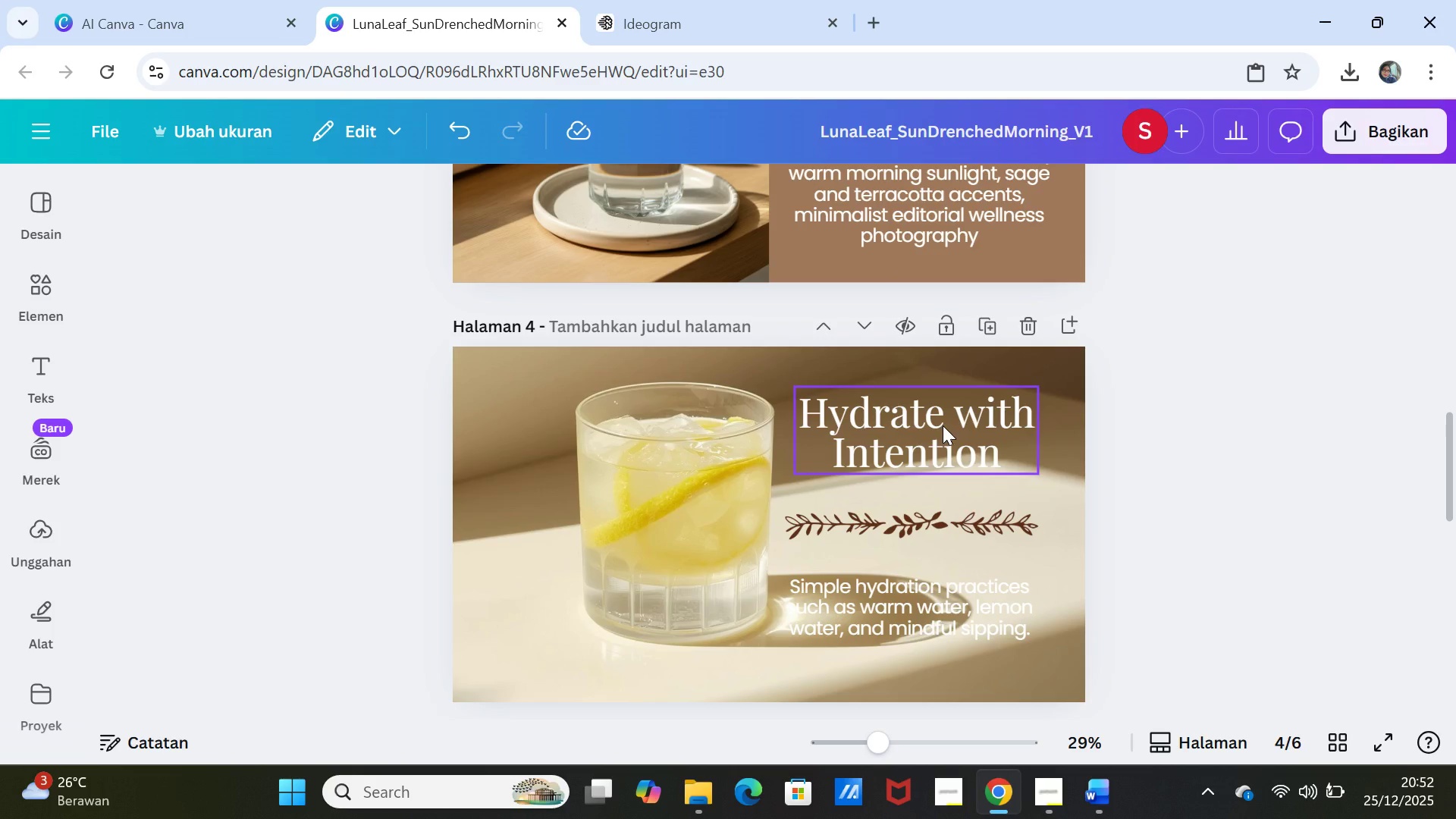 
left_click_drag(start_coordinate=[943, 425], to_coordinate=[955, 419])
 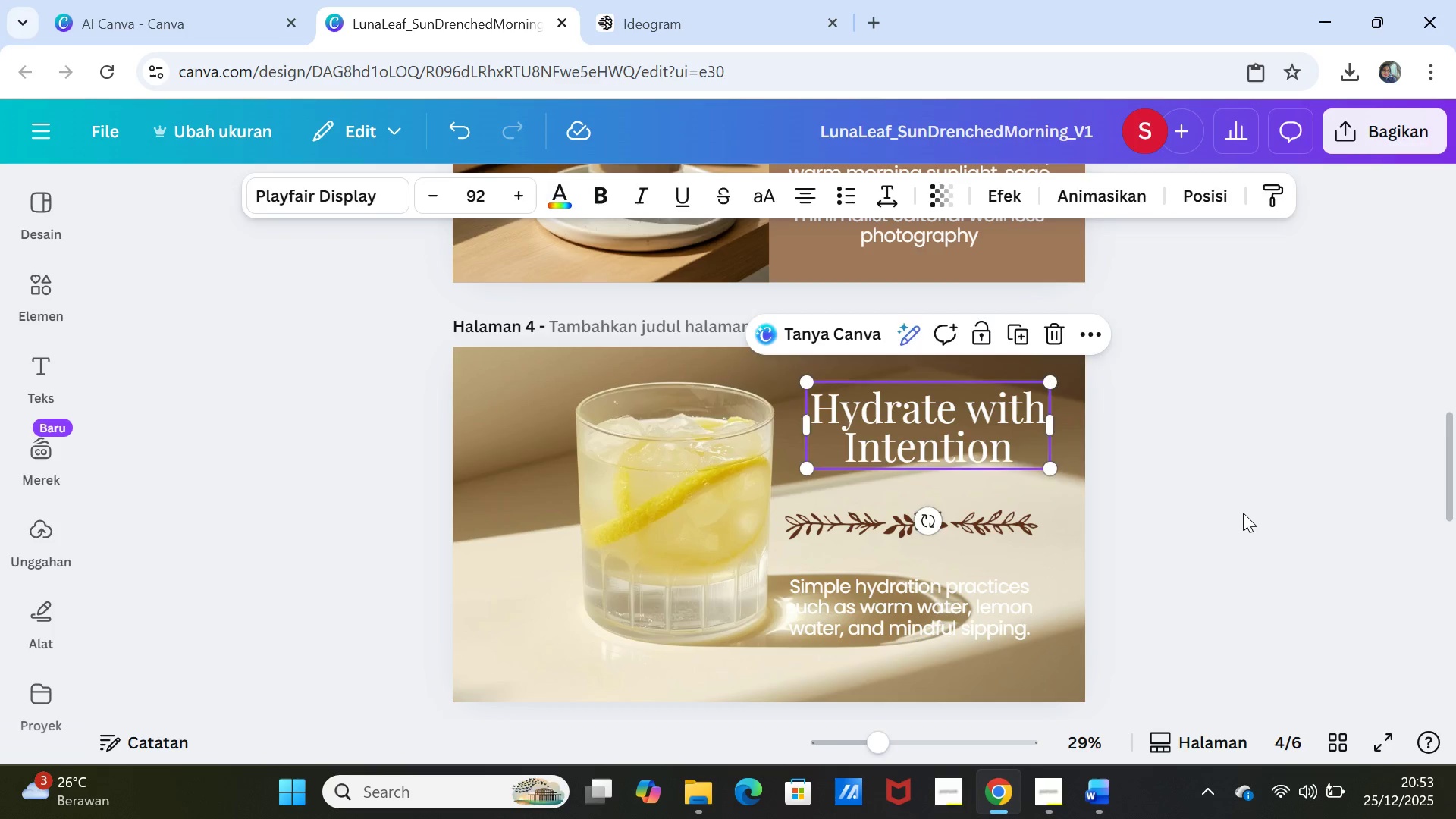 
left_click([1243, 513])
 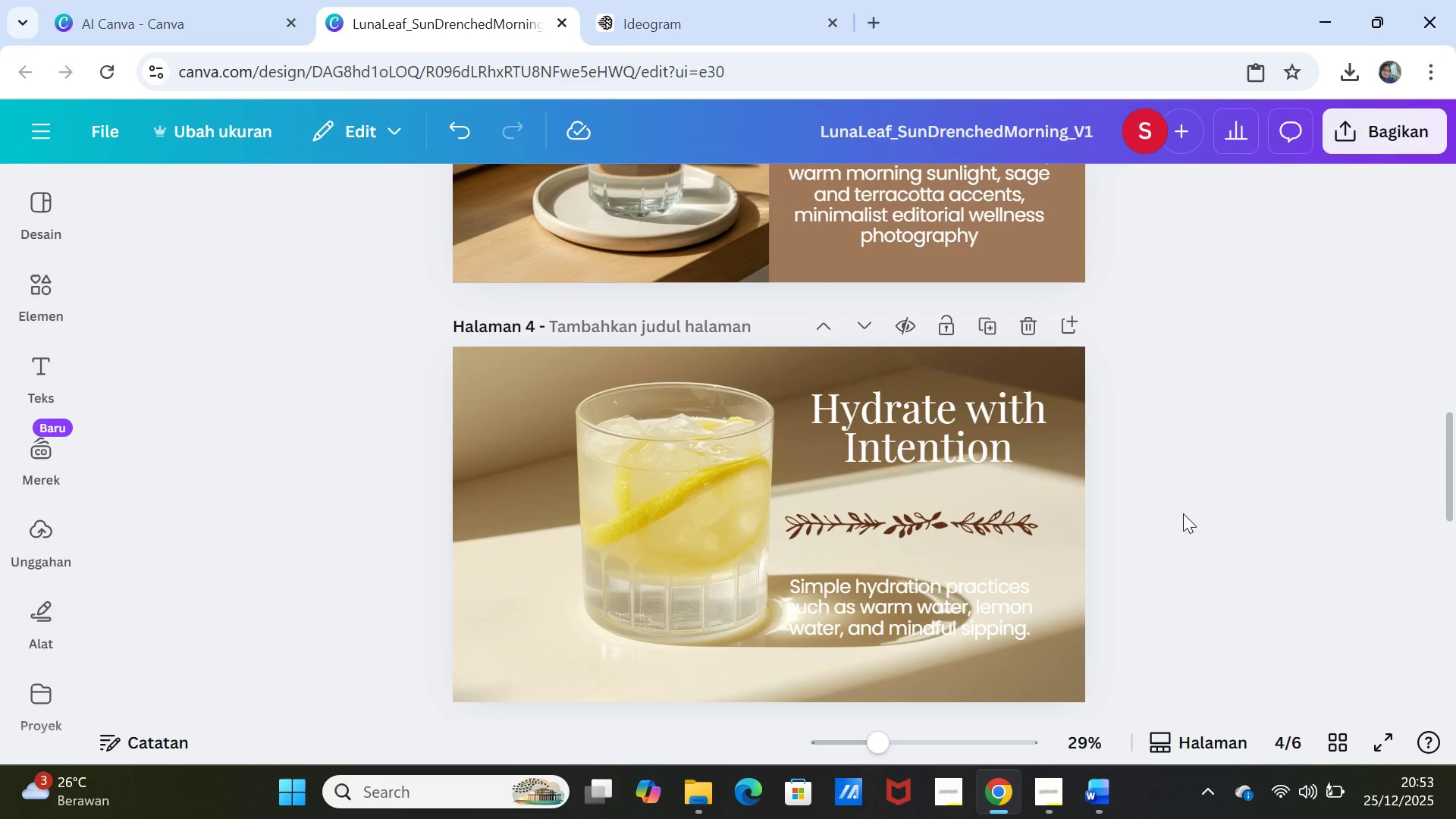 
scroll: coordinate [1255, 496], scroll_direction: down, amount: 5.0
 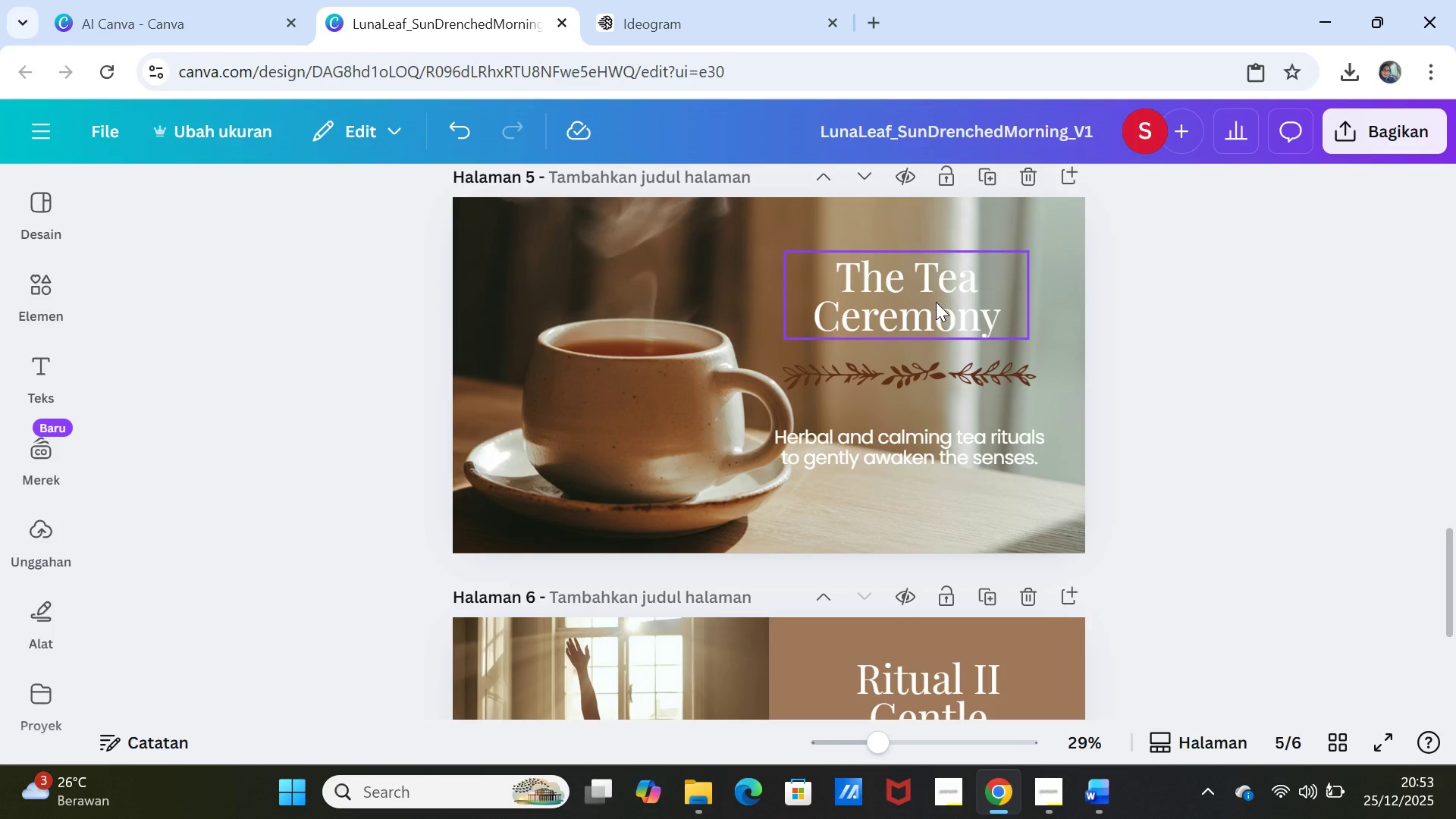 
left_click_drag(start_coordinate=[936, 302], to_coordinate=[935, 290])
 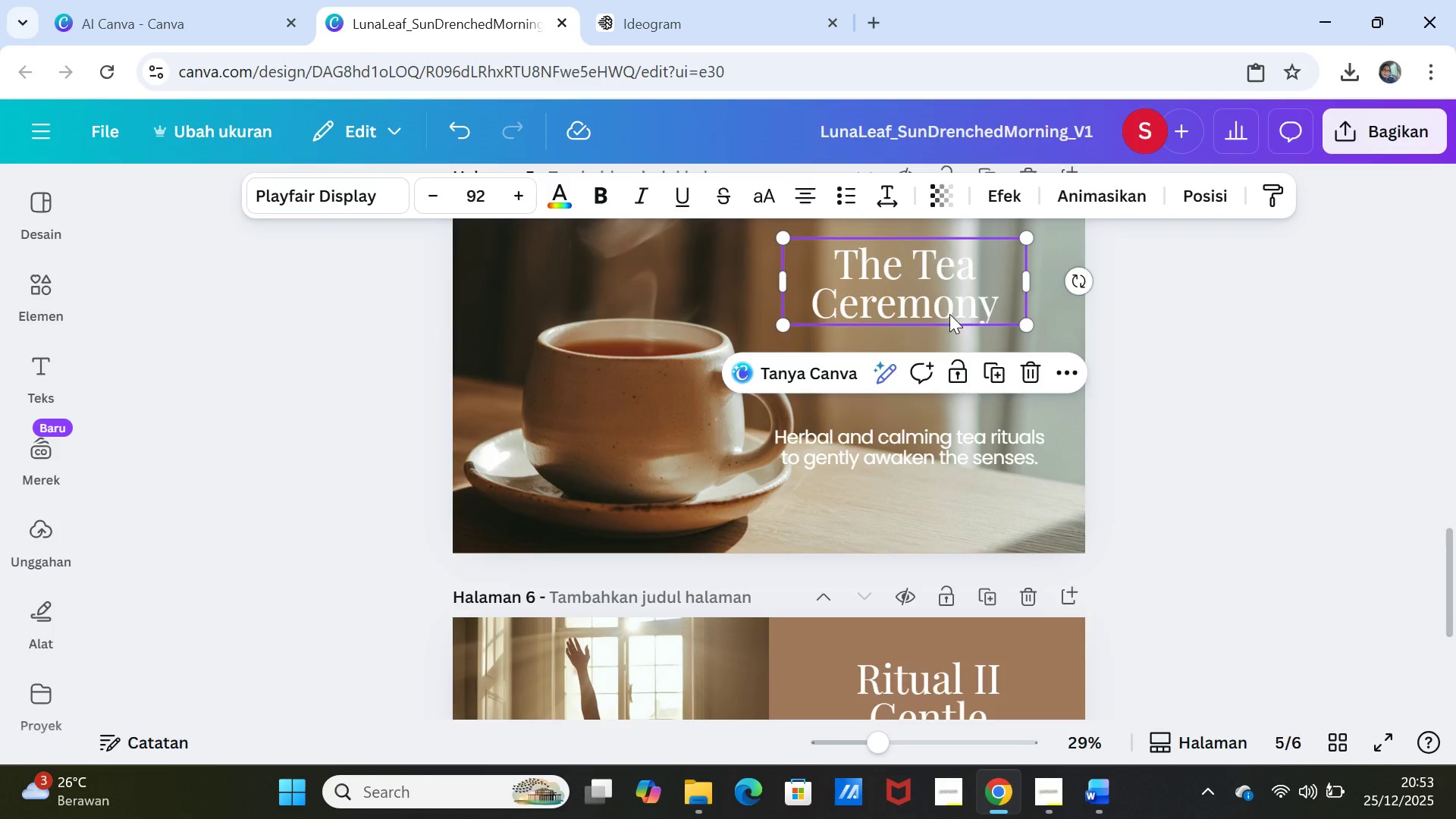 
scroll: coordinate [949, 313], scroll_direction: up, amount: 1.0
 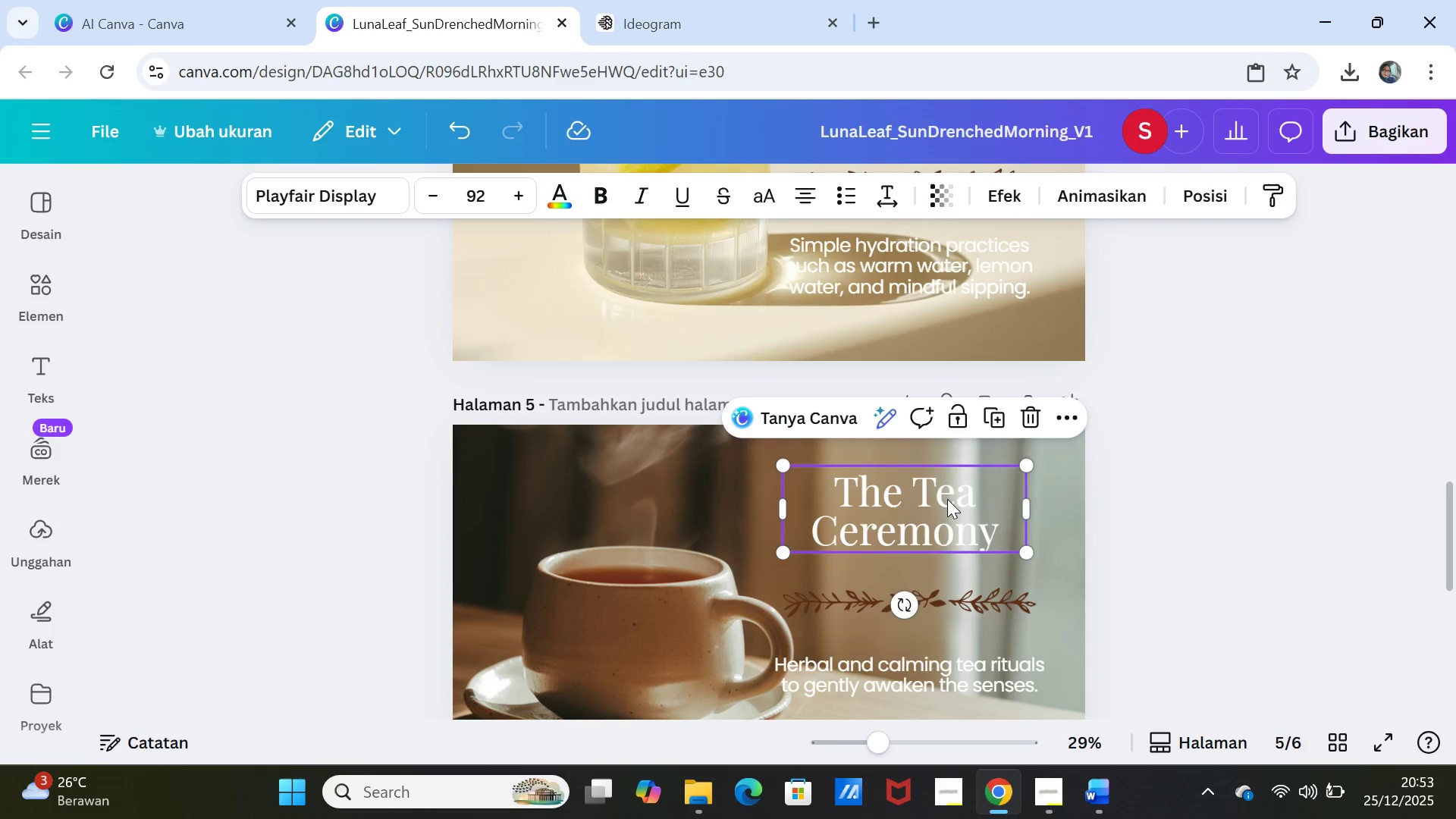 
left_click_drag(start_coordinate=[947, 502], to_coordinate=[946, 496])
 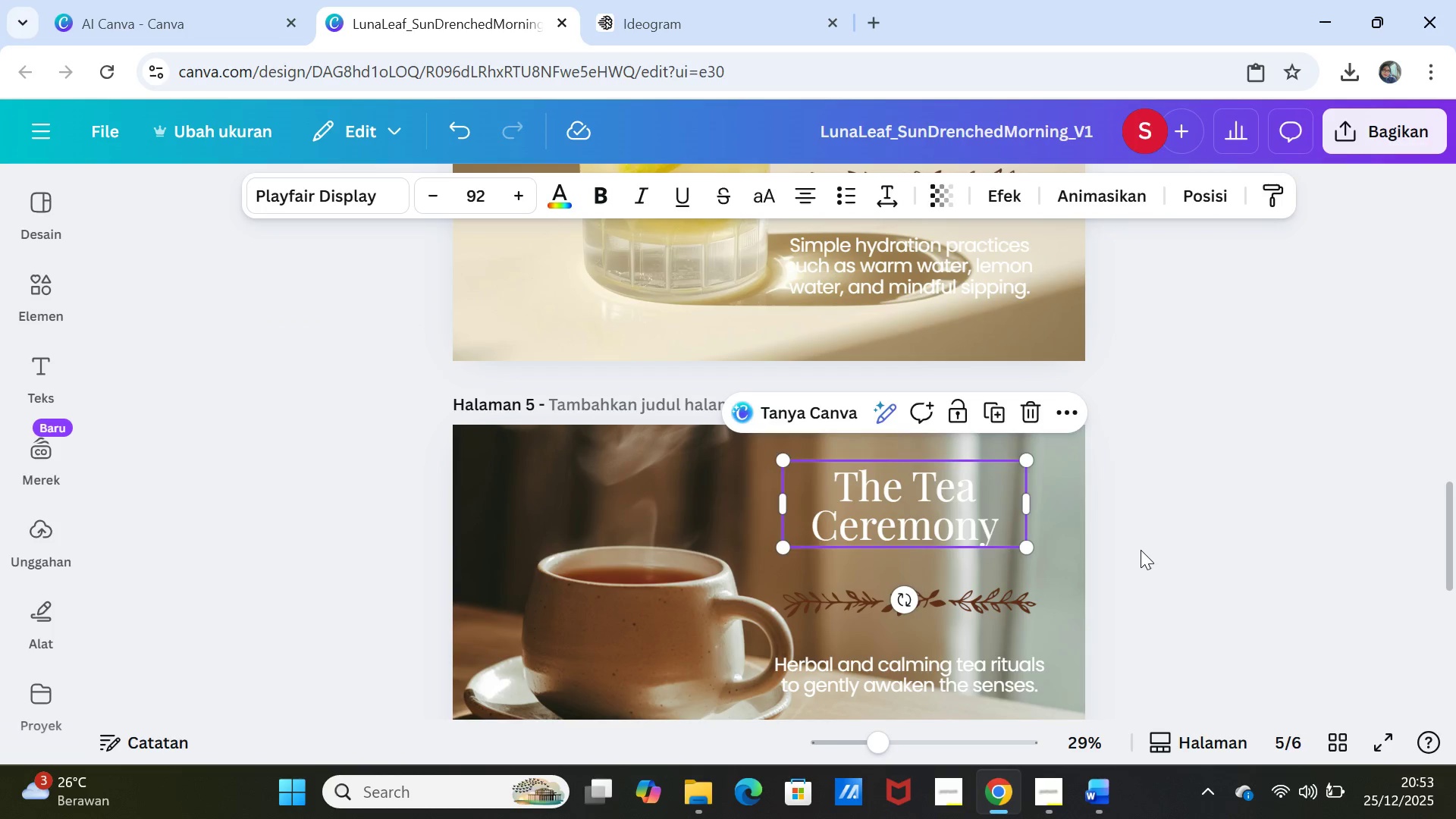 
left_click([1141, 550])
 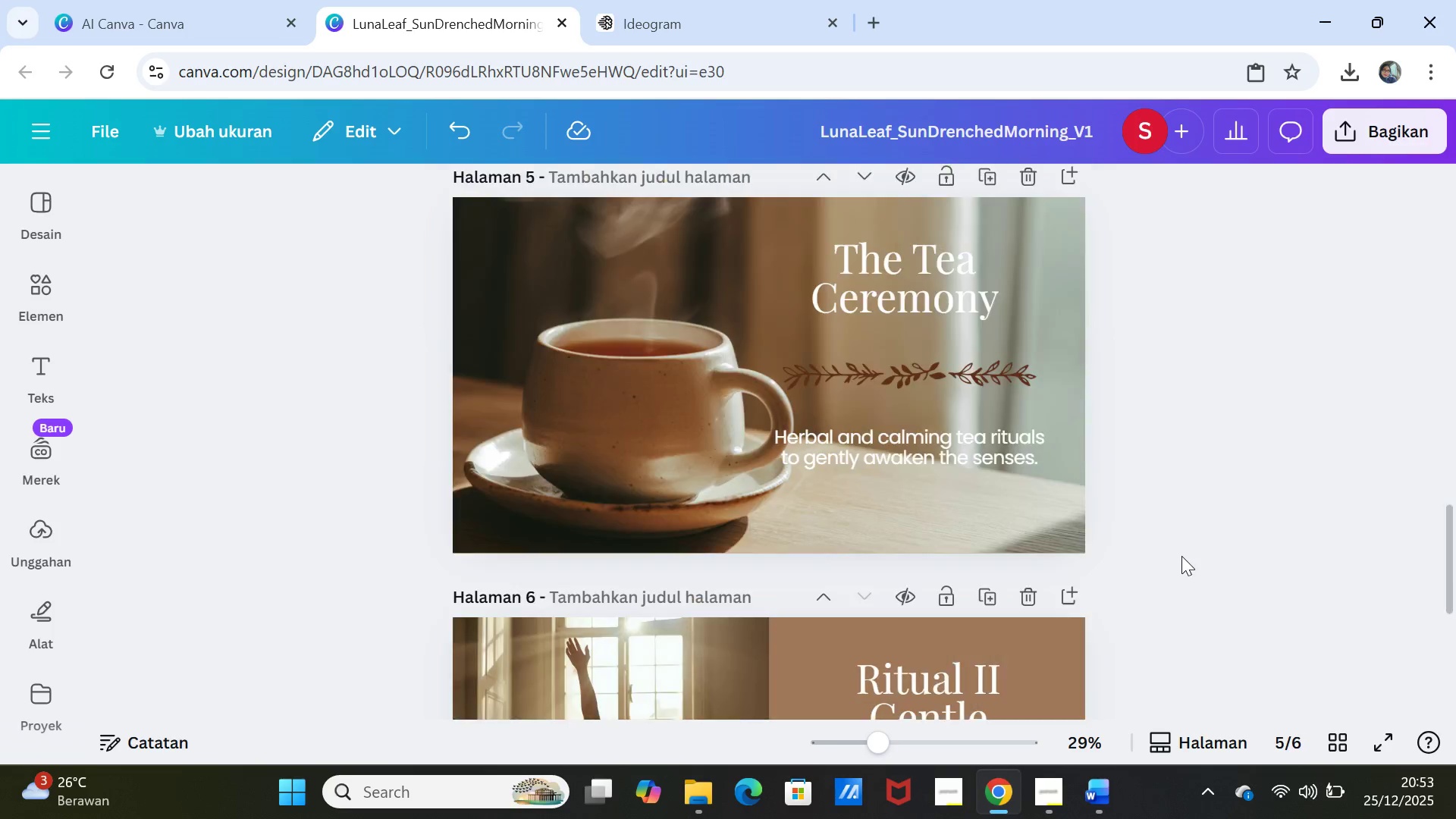 
scroll: coordinate [1181, 556], scroll_direction: down, amount: 6.0
 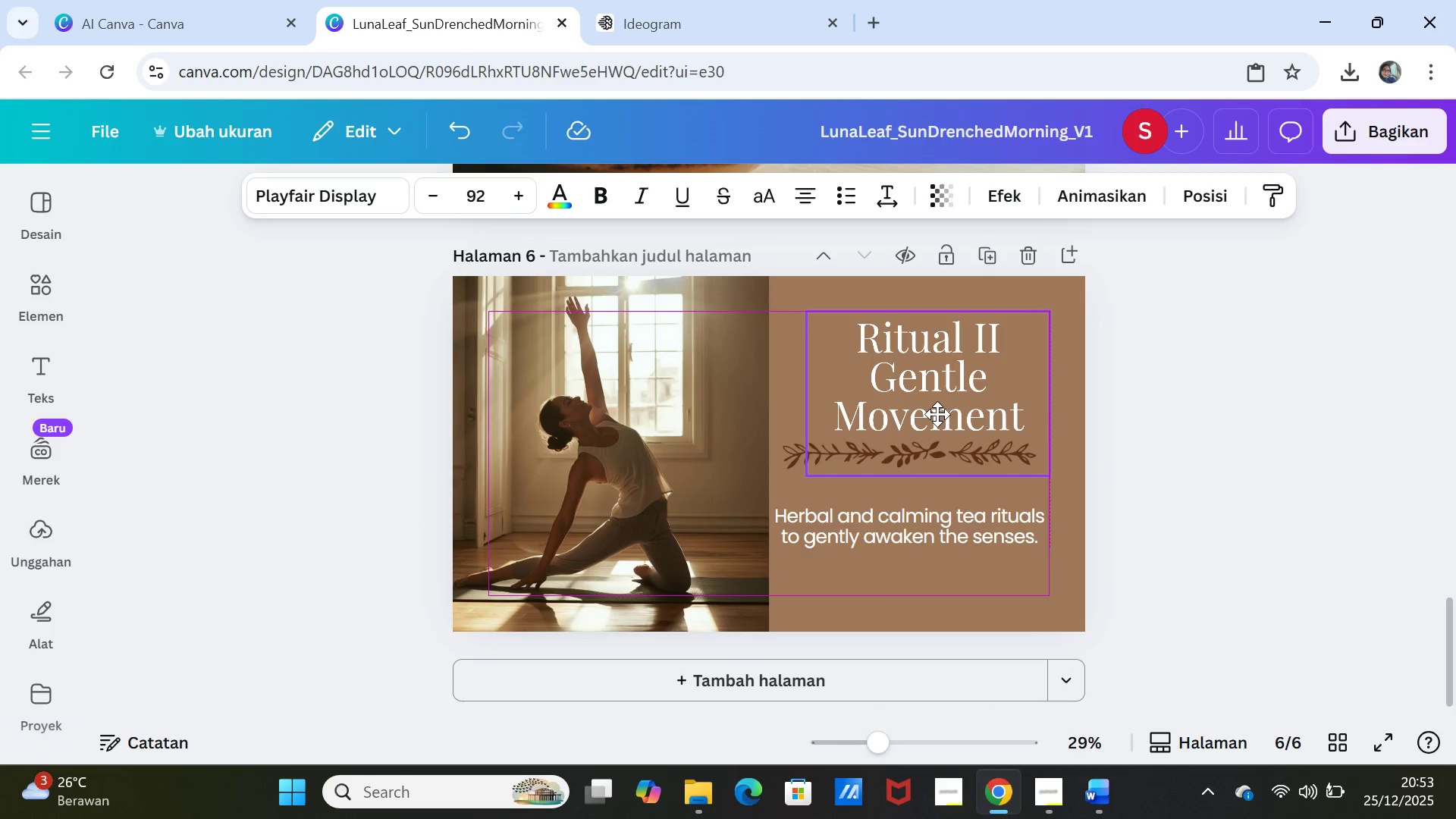 
left_click([1174, 461])
 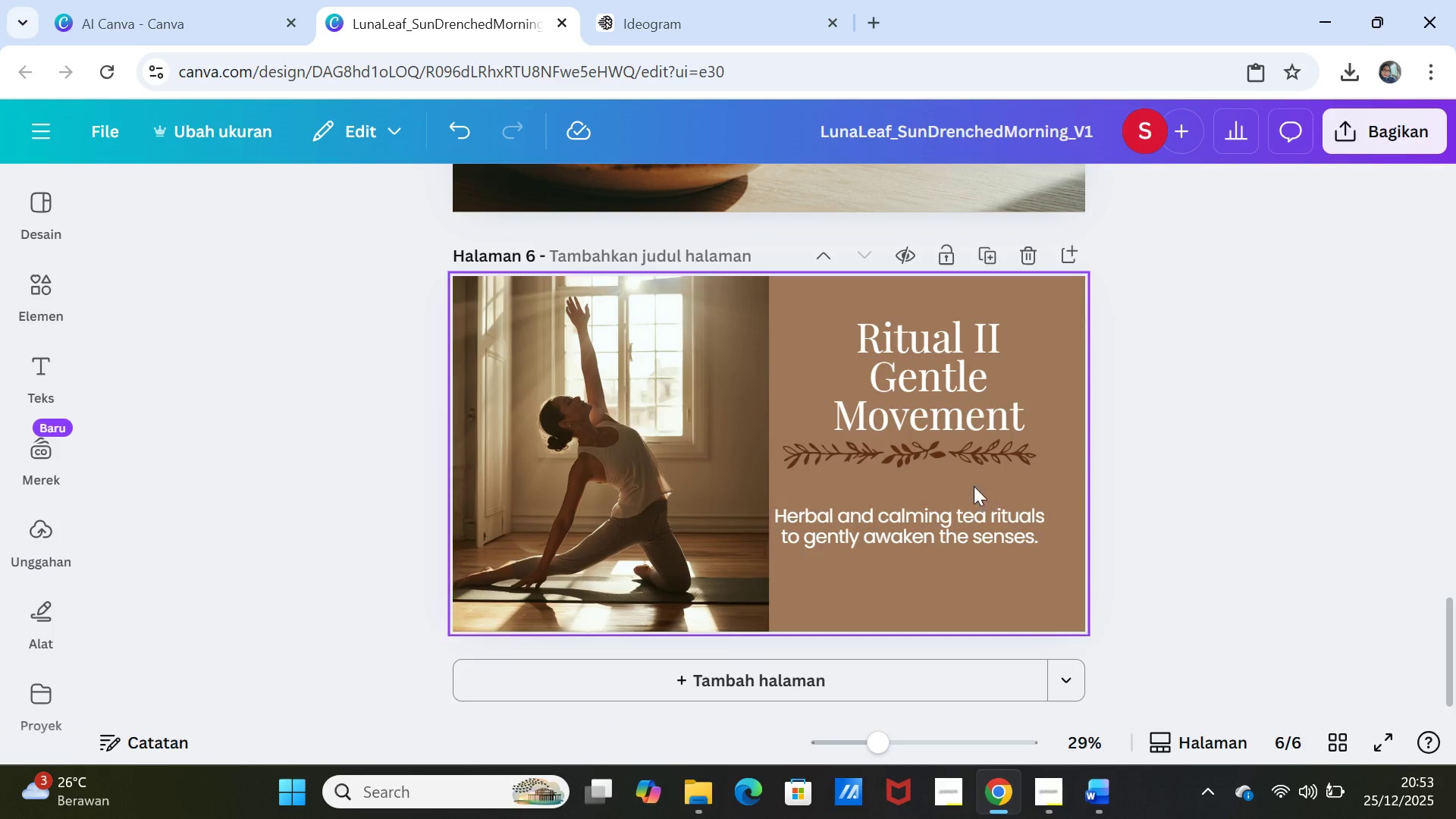 
left_click([966, 467])
 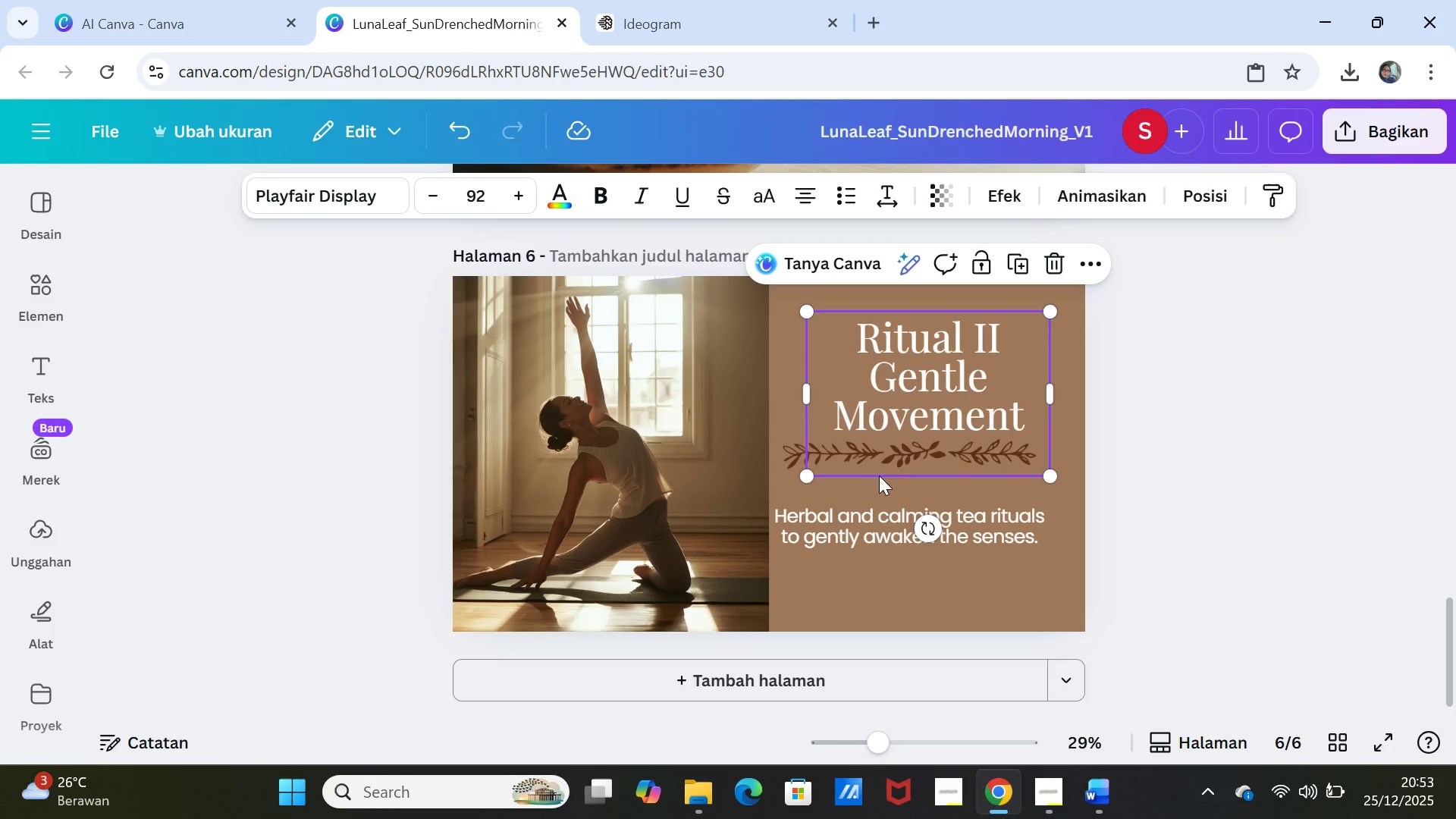 
left_click([920, 463])
 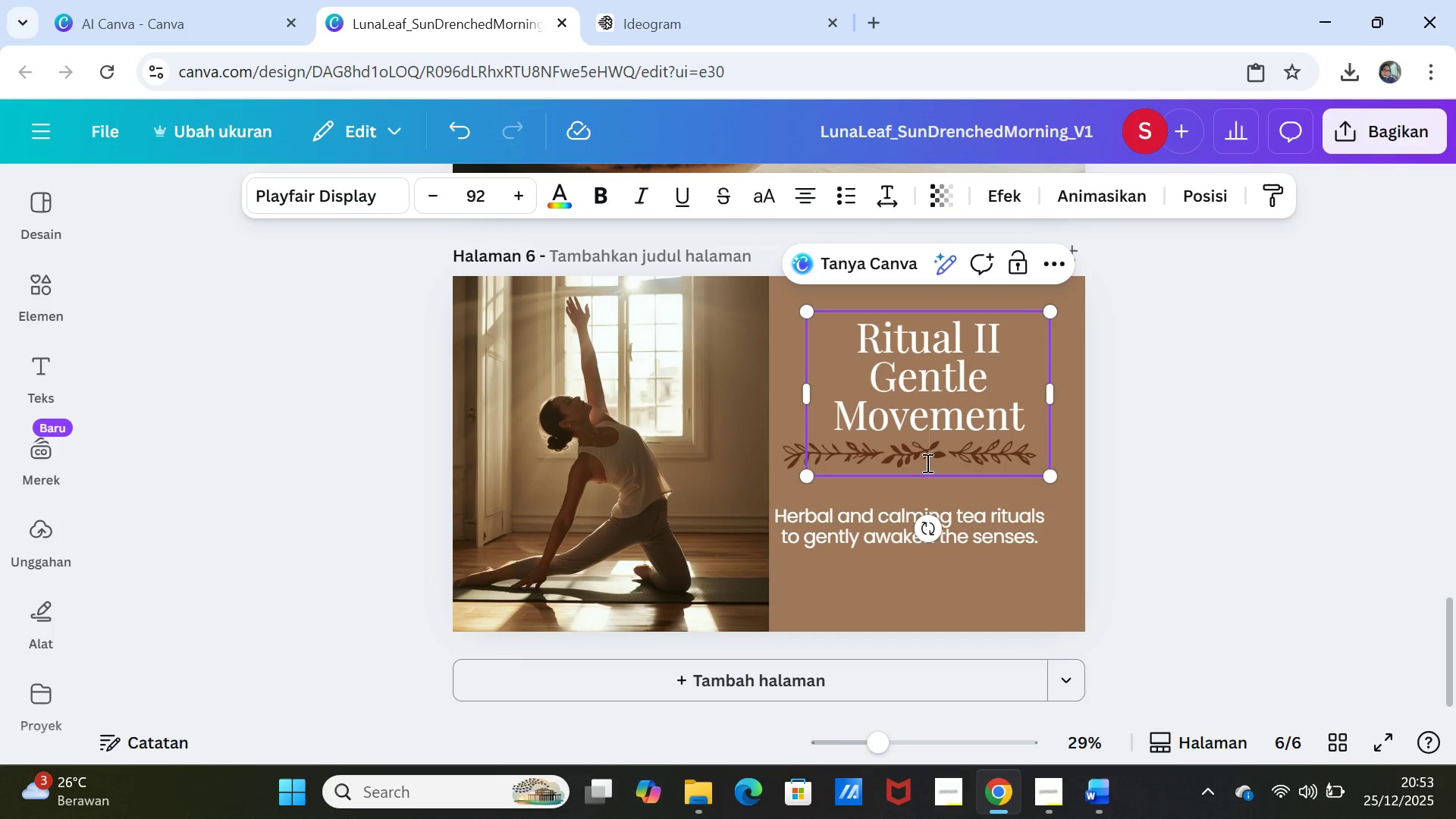 
key(Backspace)
 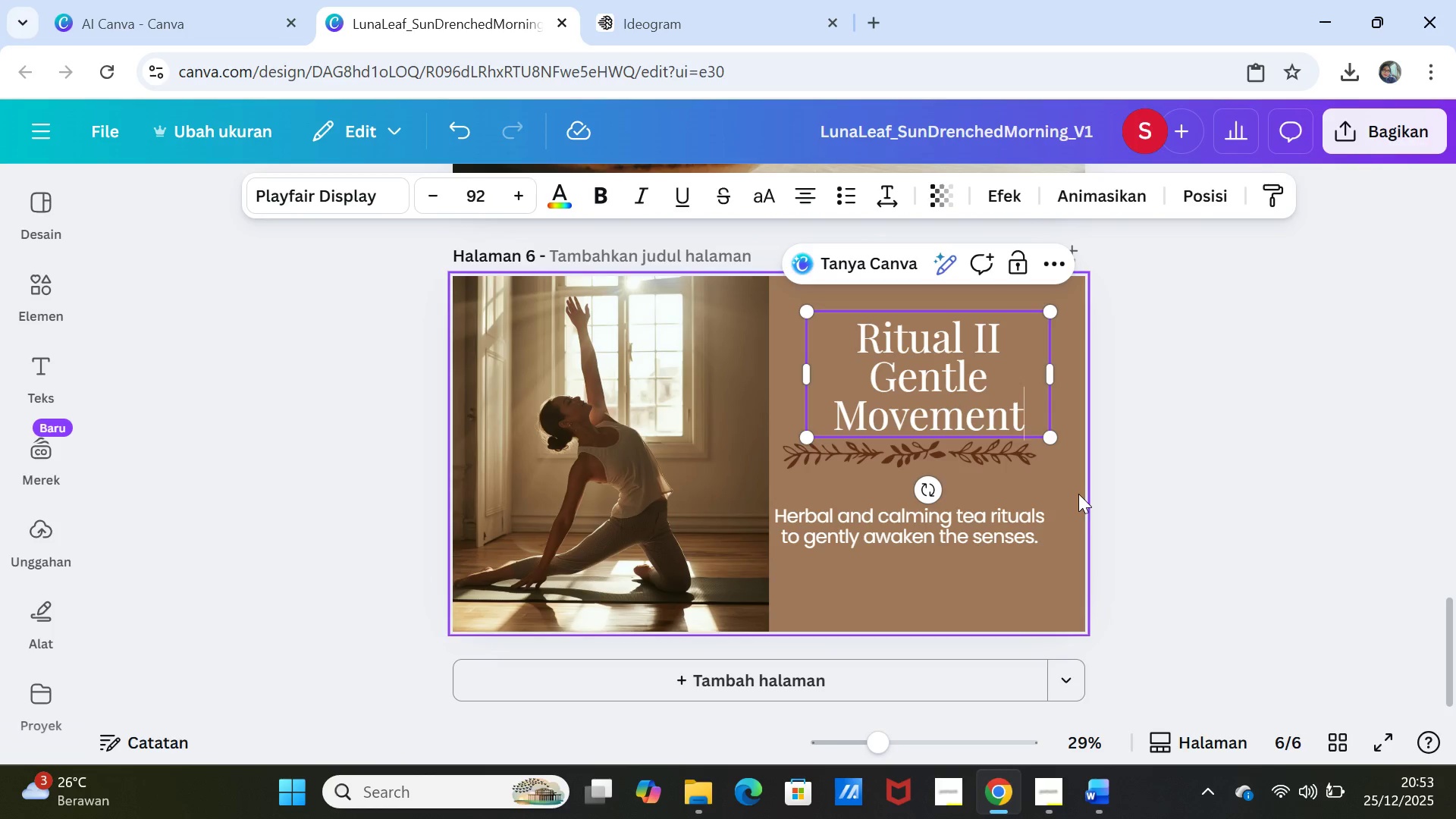 
left_click([1232, 492])
 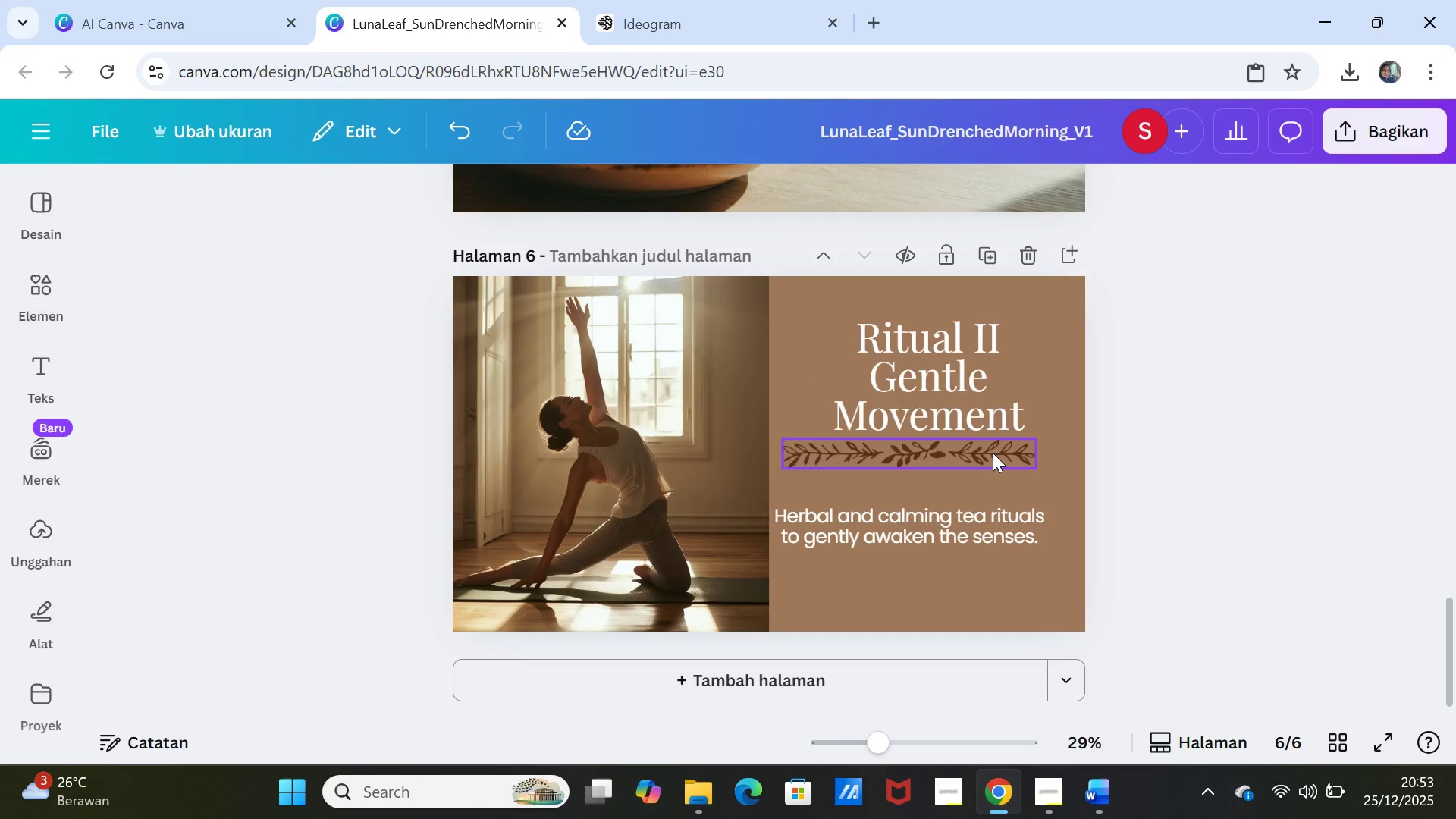 
left_click_drag(start_coordinate=[993, 453], to_coordinate=[993, 459])
 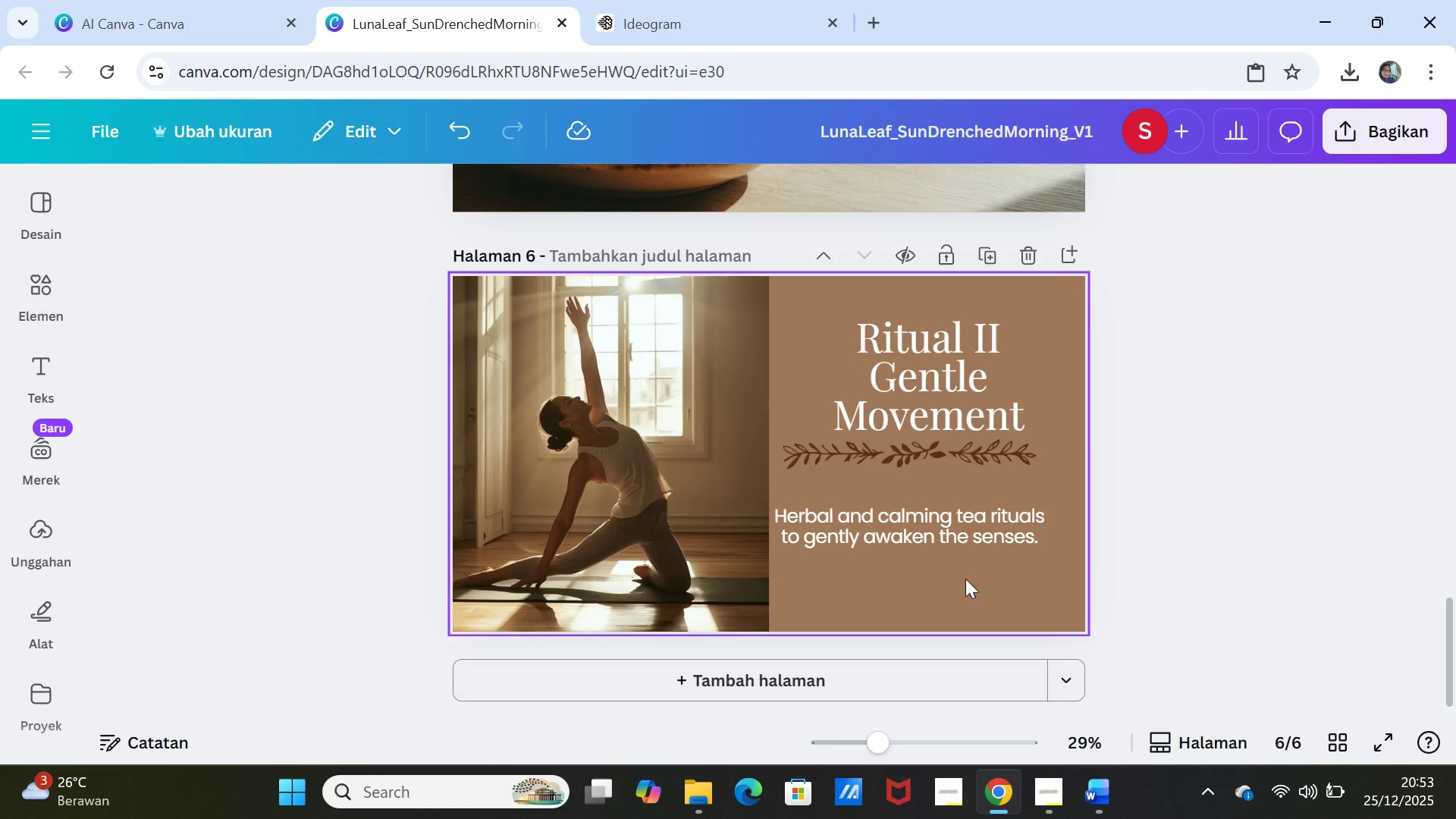 
left_click_drag(start_coordinate=[950, 541], to_coordinate=[952, 520])
 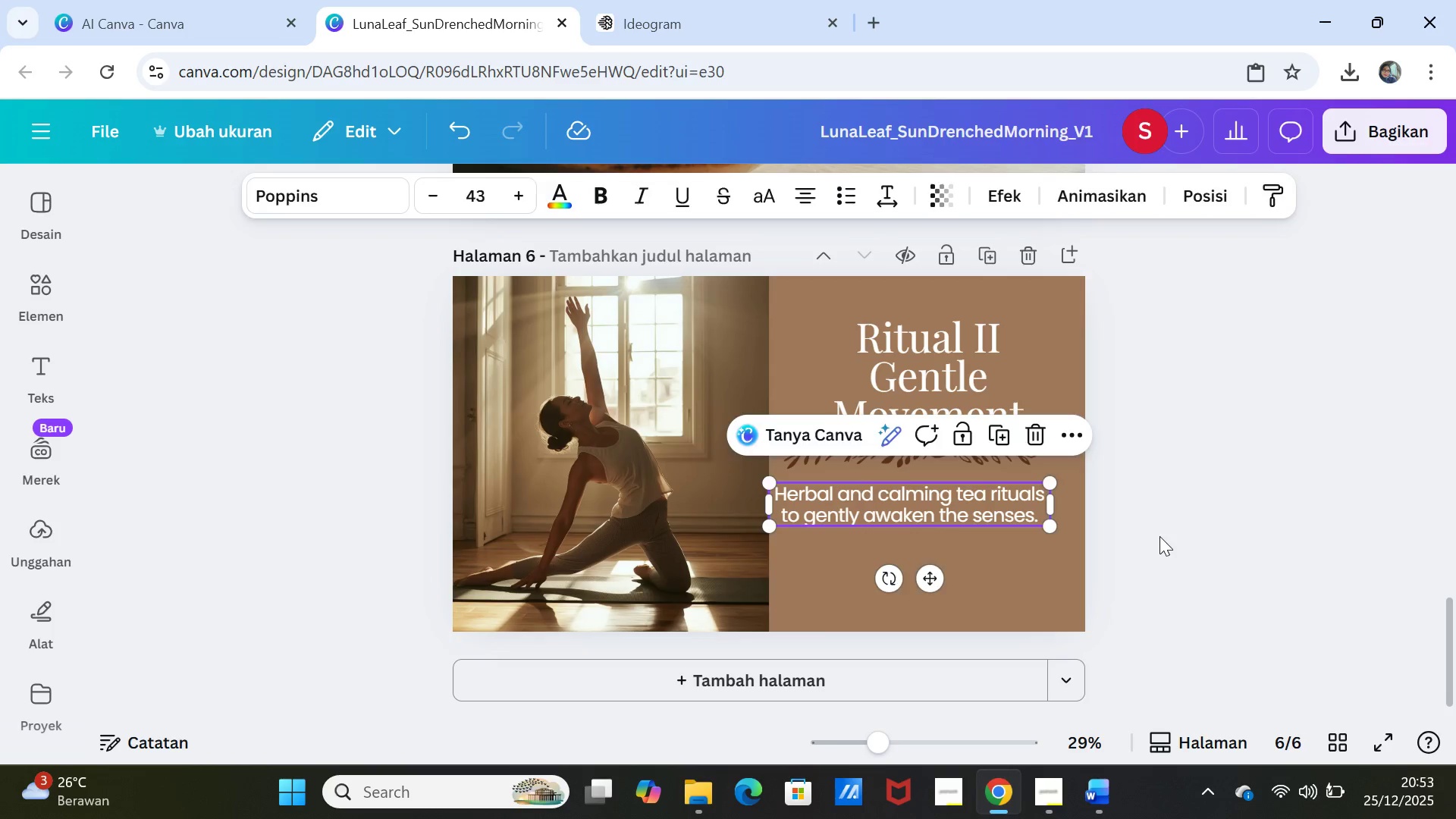 
left_click([1159, 536])
 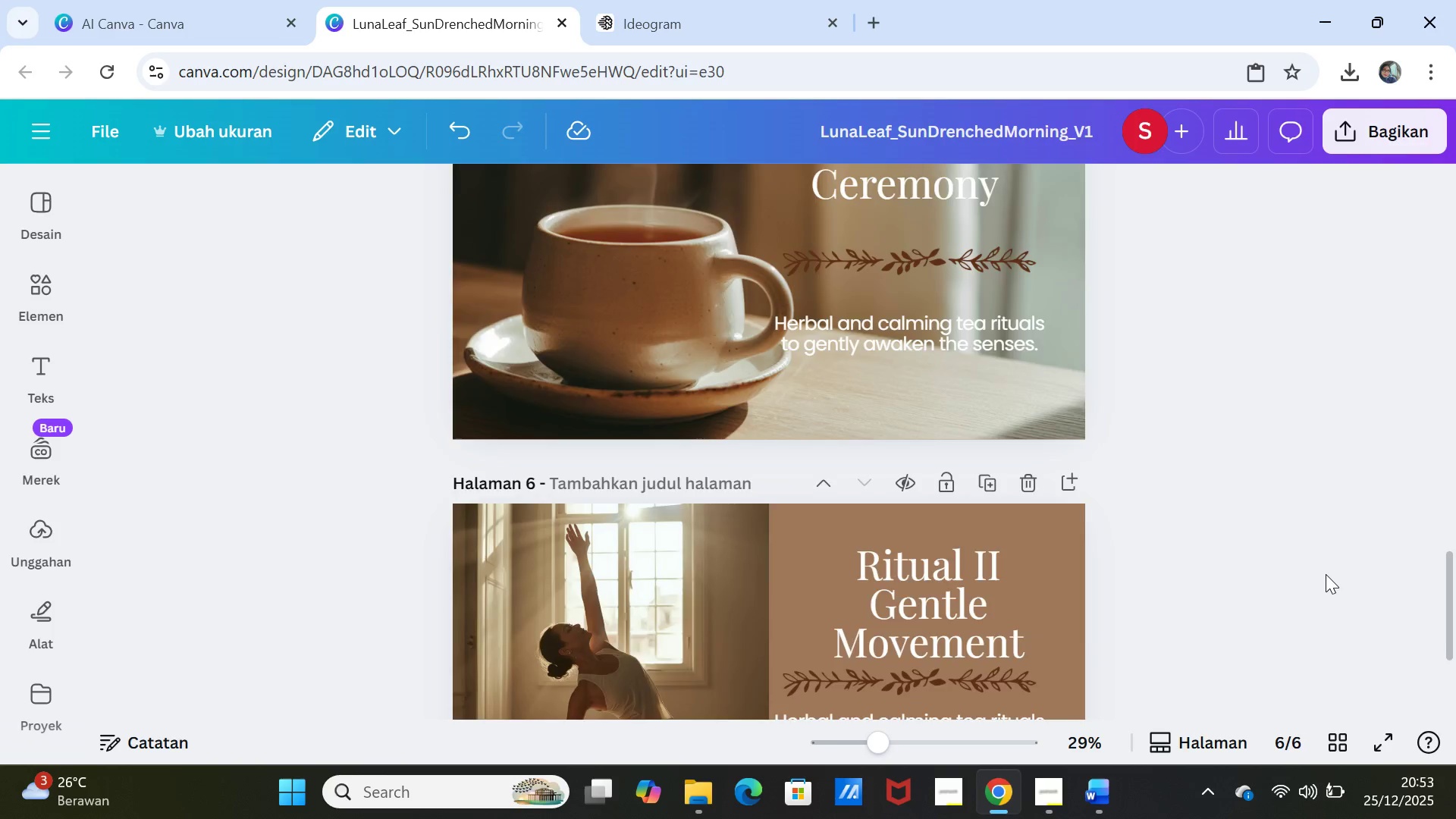 
scroll: coordinate [1326, 574], scroll_direction: up, amount: 3.0
 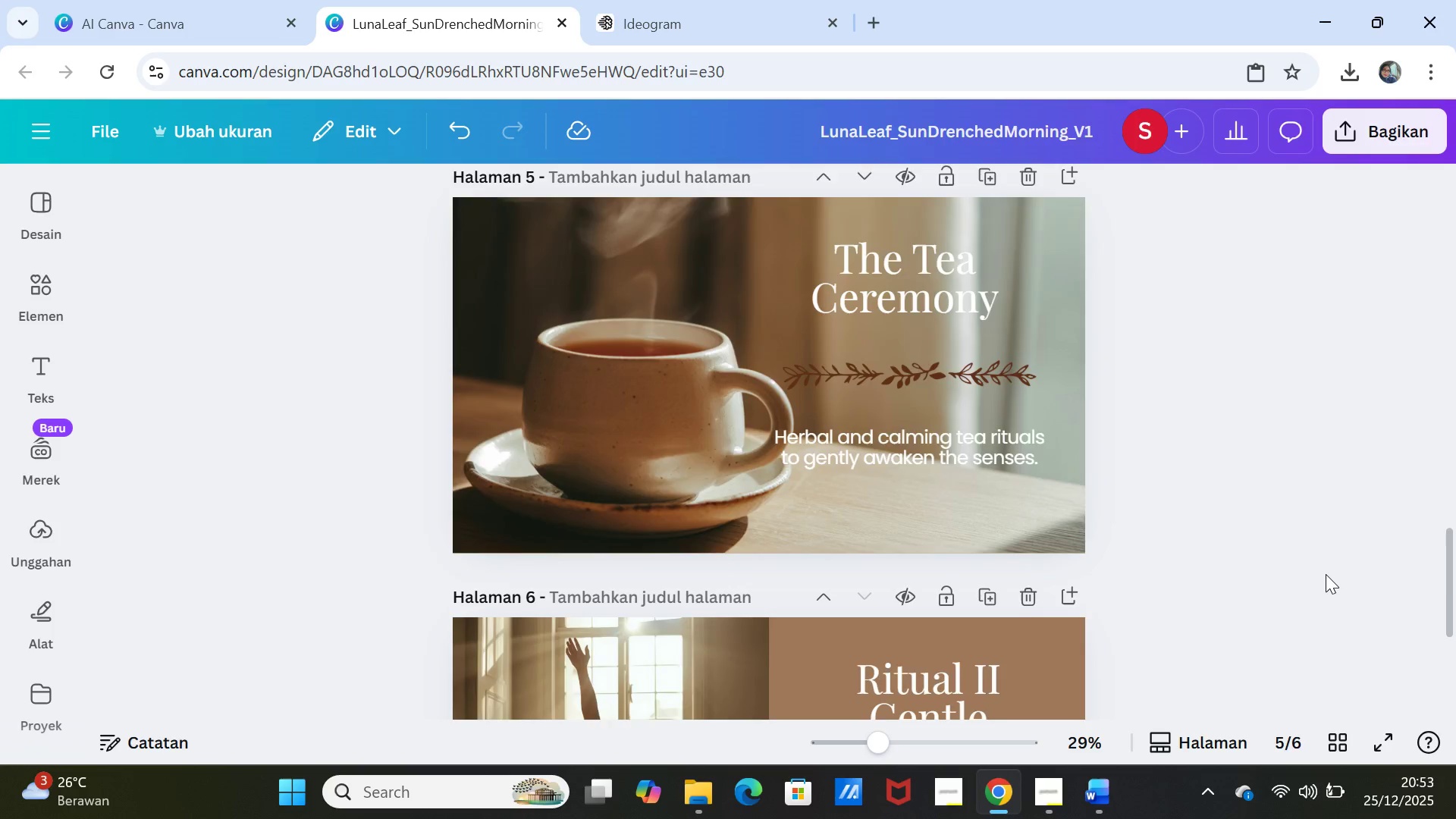 
scroll: coordinate [1326, 574], scroll_direction: down, amount: 4.0
 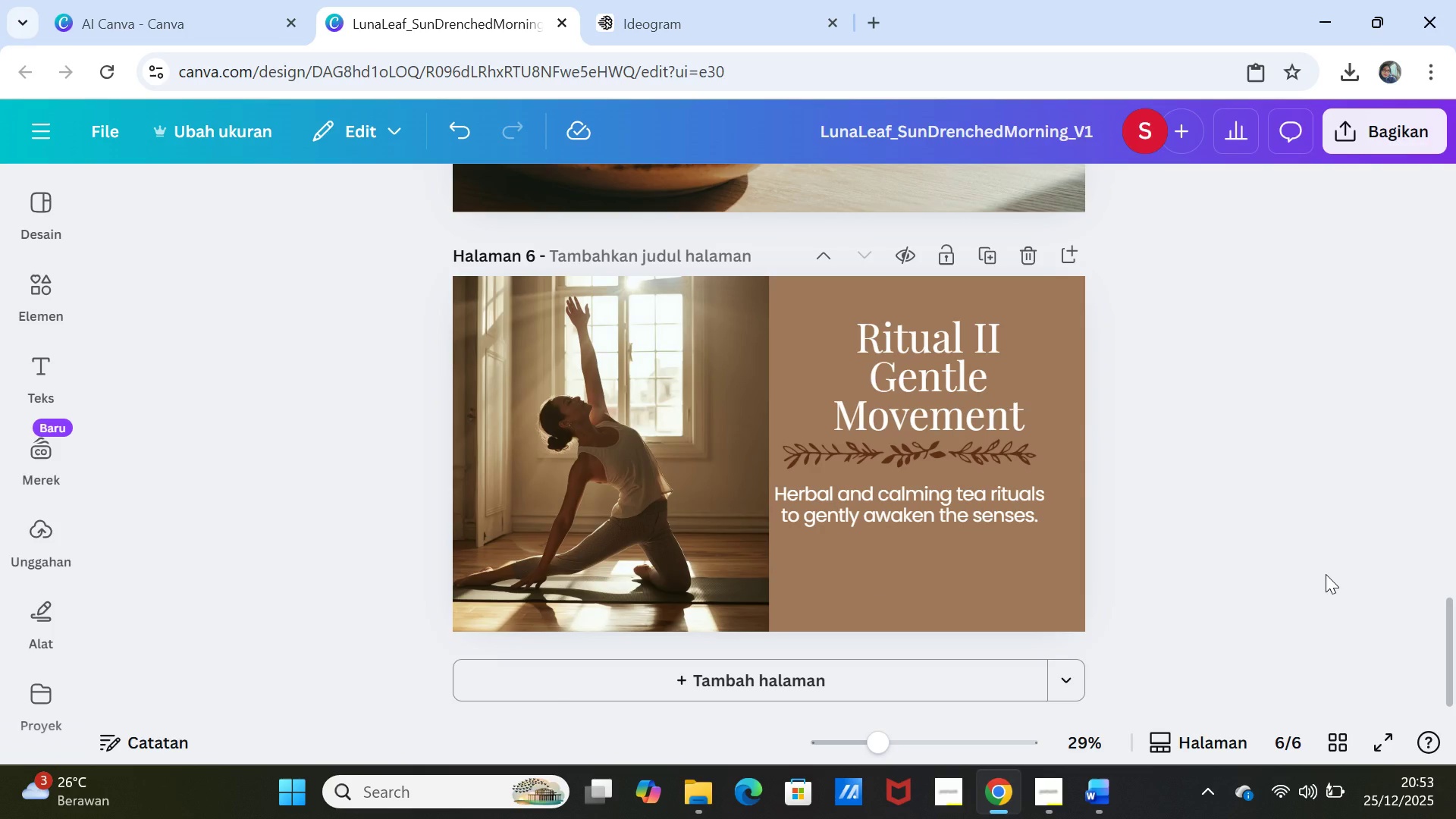 
scroll: coordinate [1326, 574], scroll_direction: up, amount: 2.0
 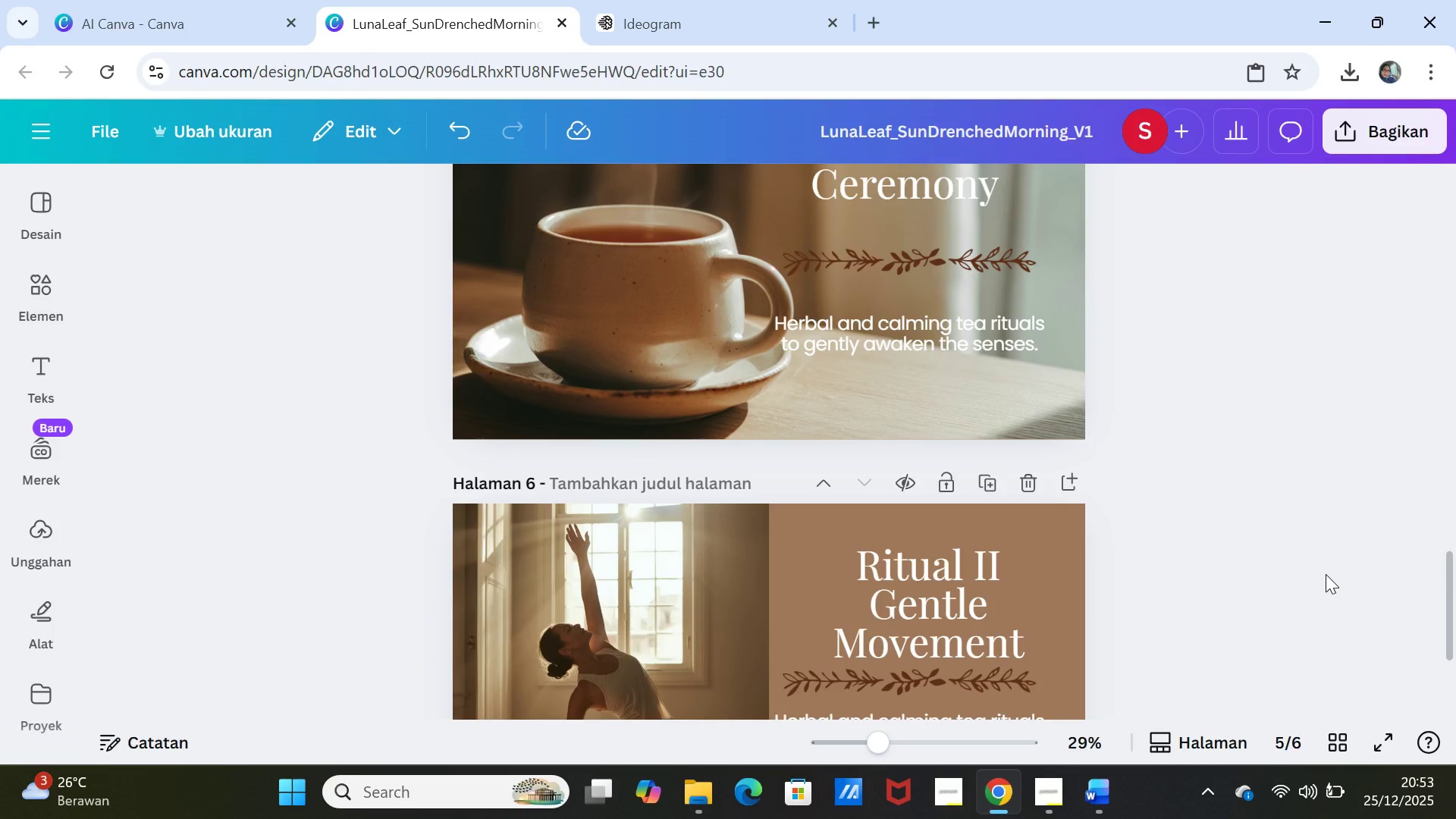 
scroll: coordinate [1326, 574], scroll_direction: down, amount: 3.0
 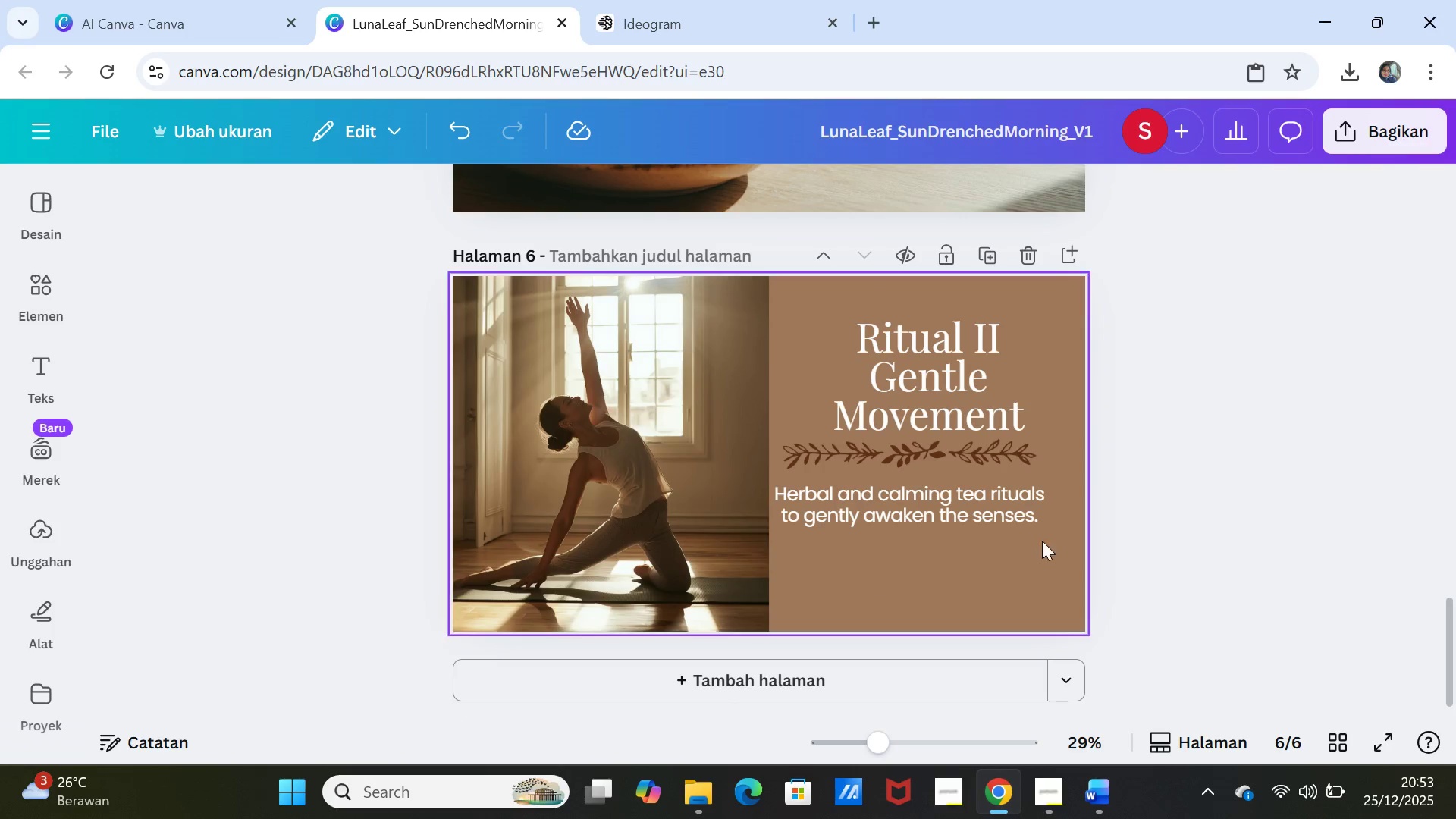 
left_click_drag(start_coordinate=[998, 519], to_coordinate=[997, 528])
 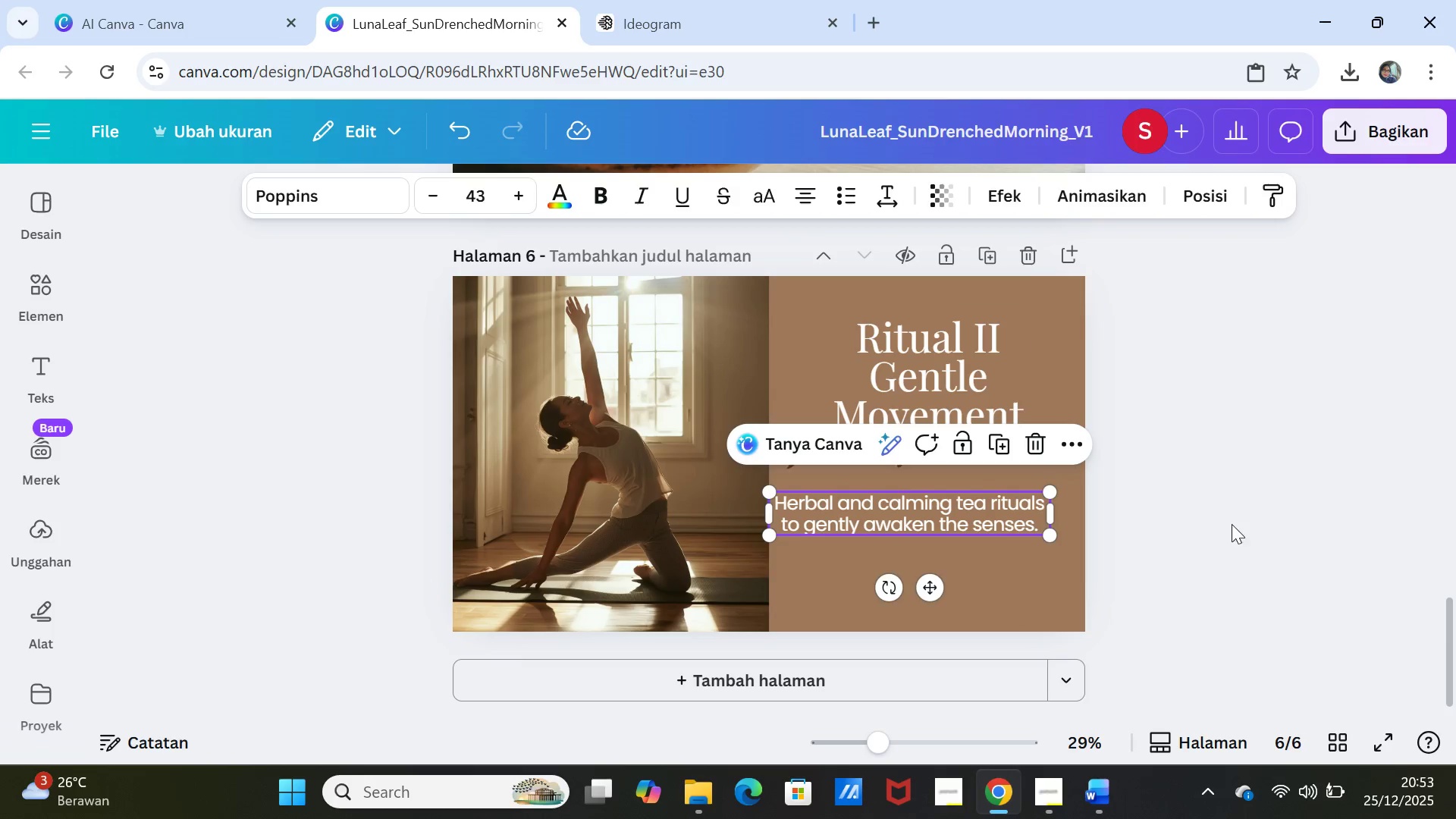 
left_click([1232, 524])
 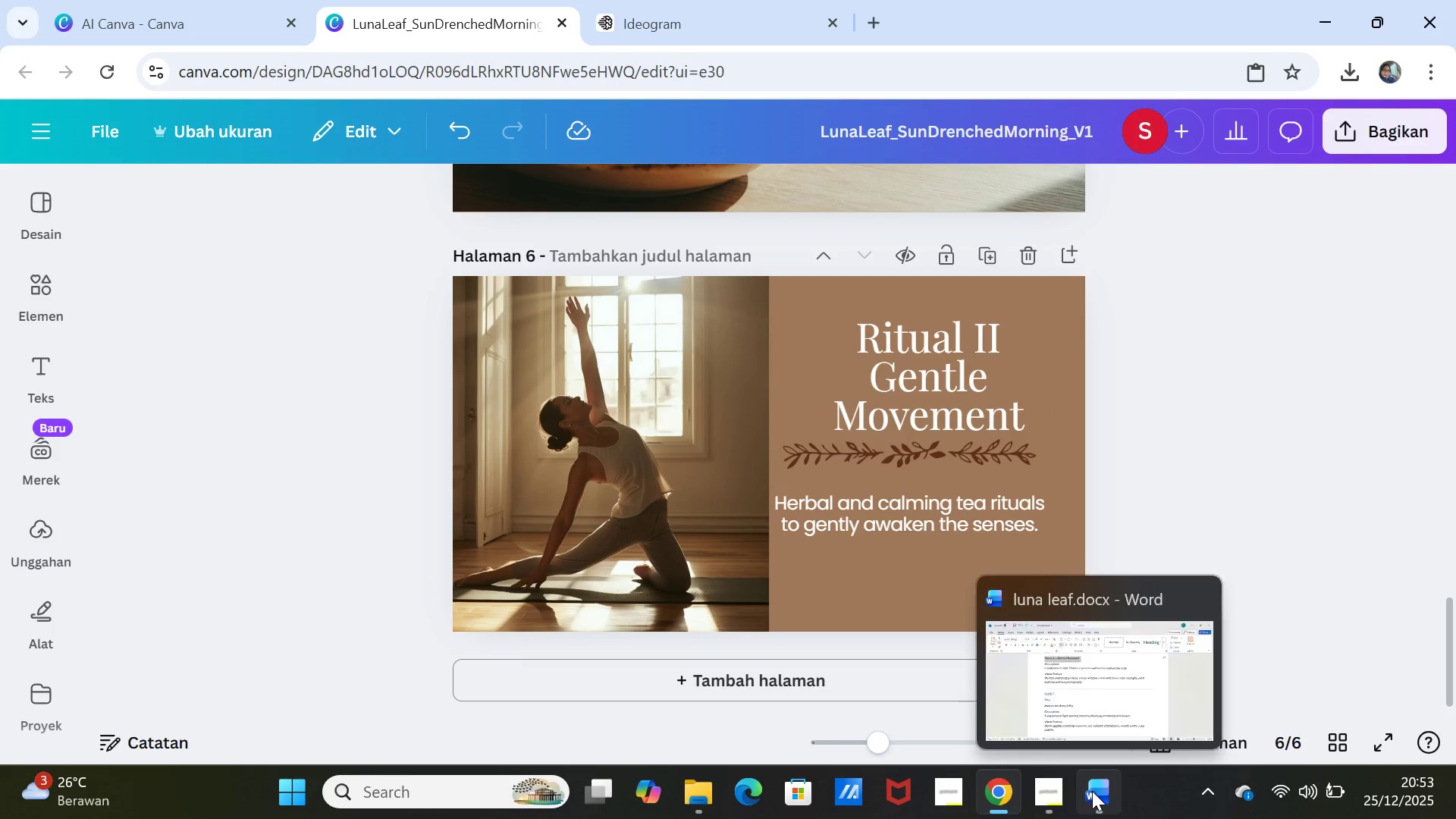 
left_click([1092, 791])
 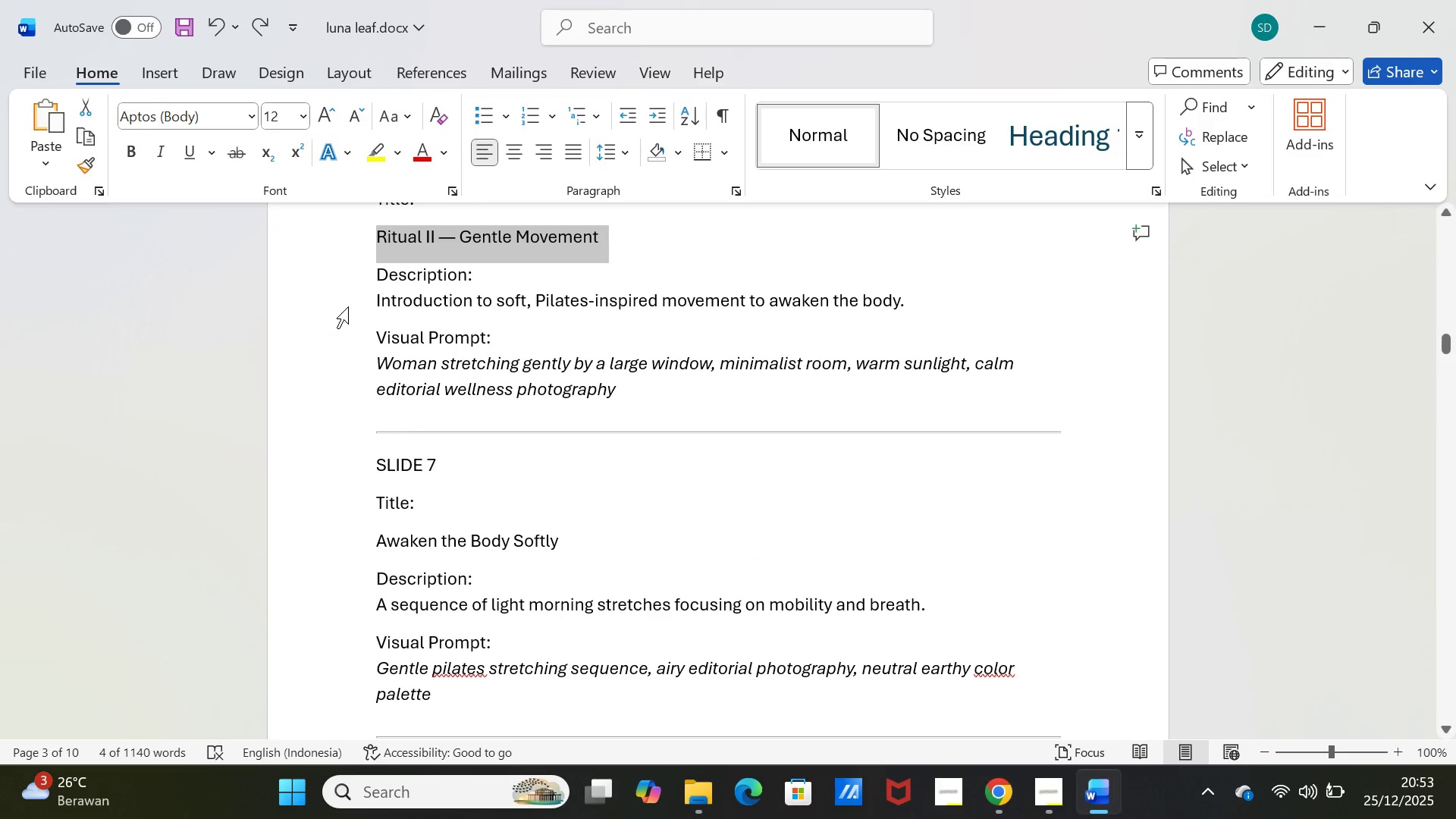 
left_click_drag(start_coordinate=[369, 298], to_coordinate=[908, 303])
 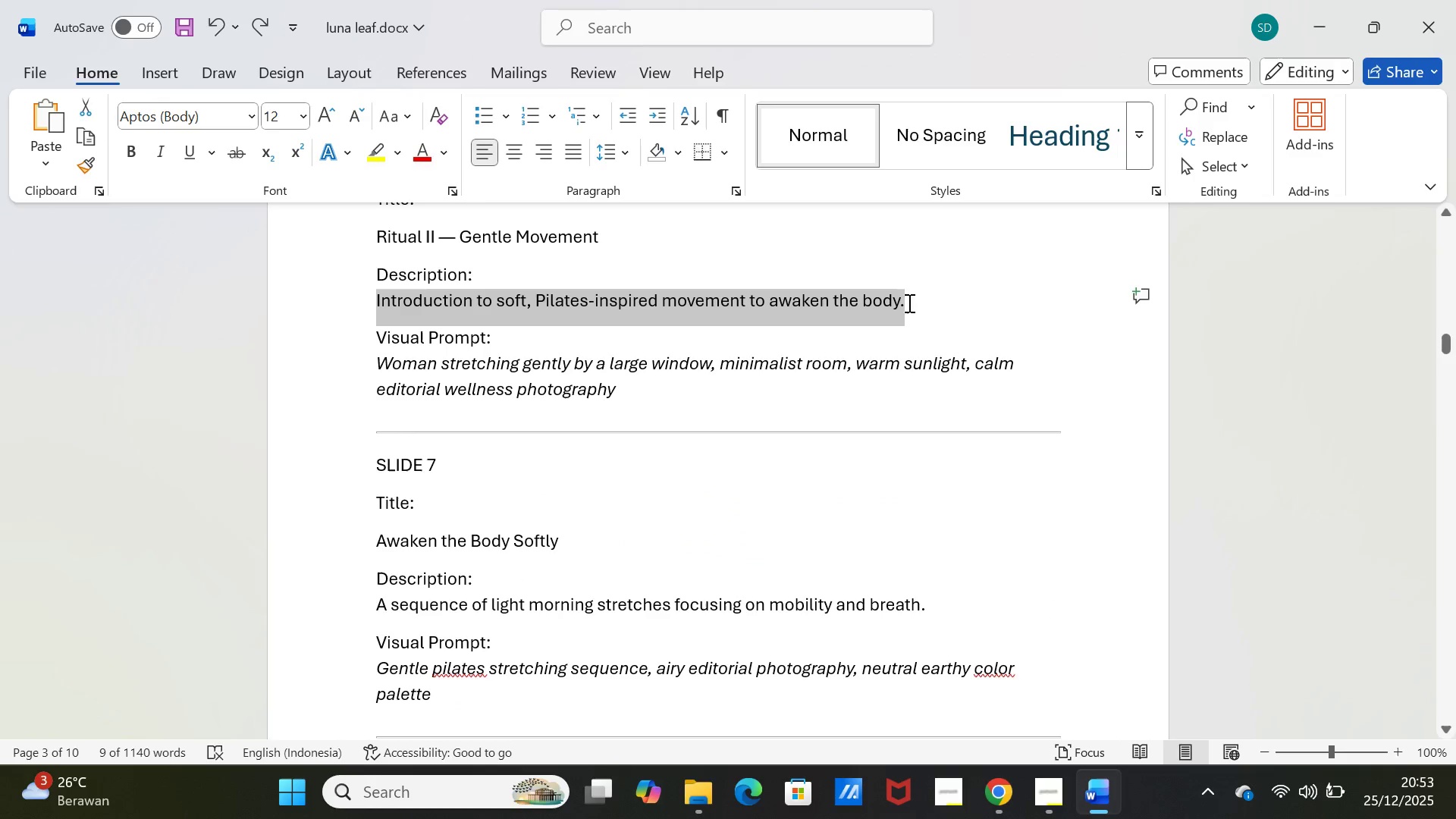 
key(Control+C)
 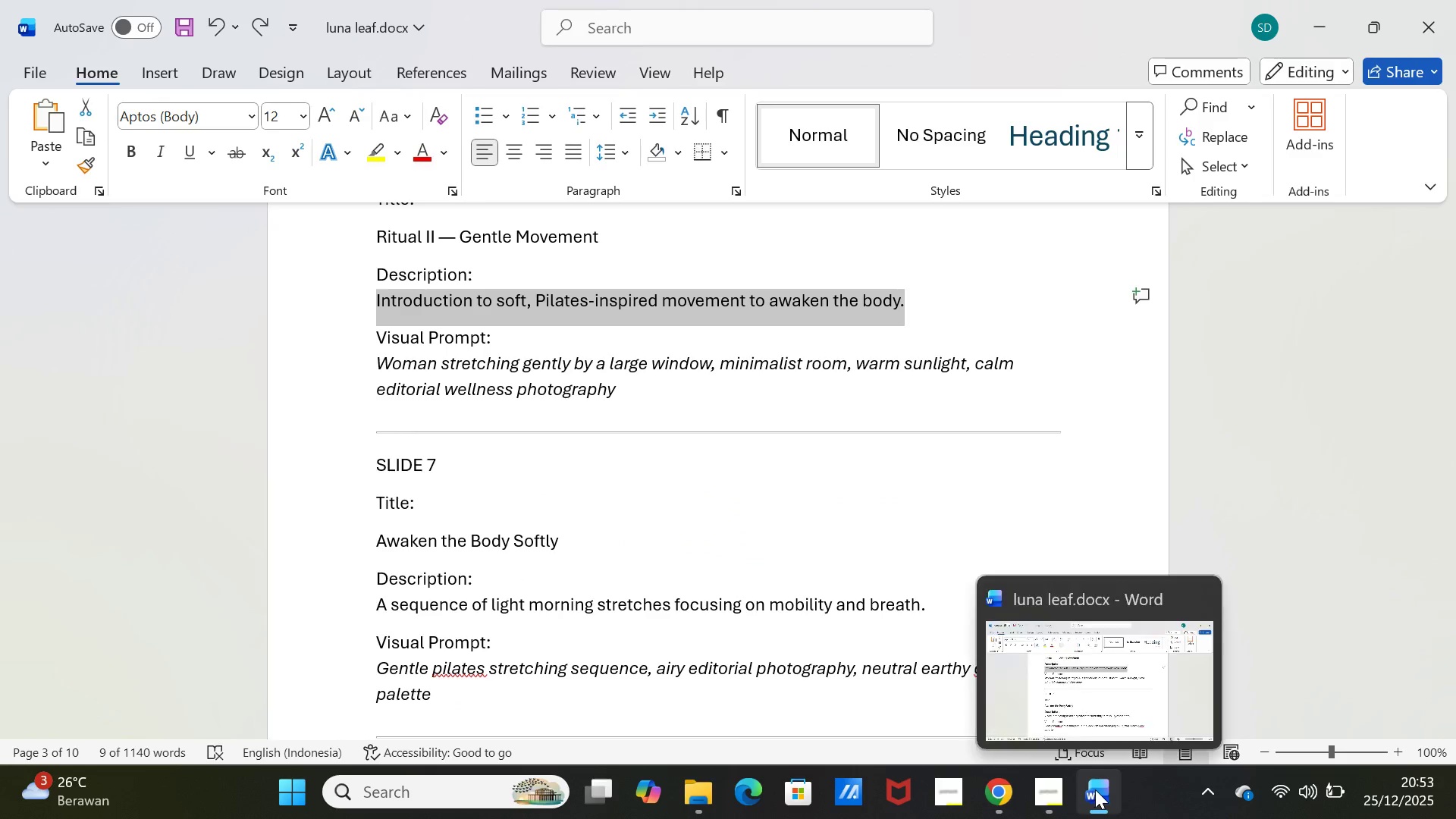 
left_click([1095, 789])
 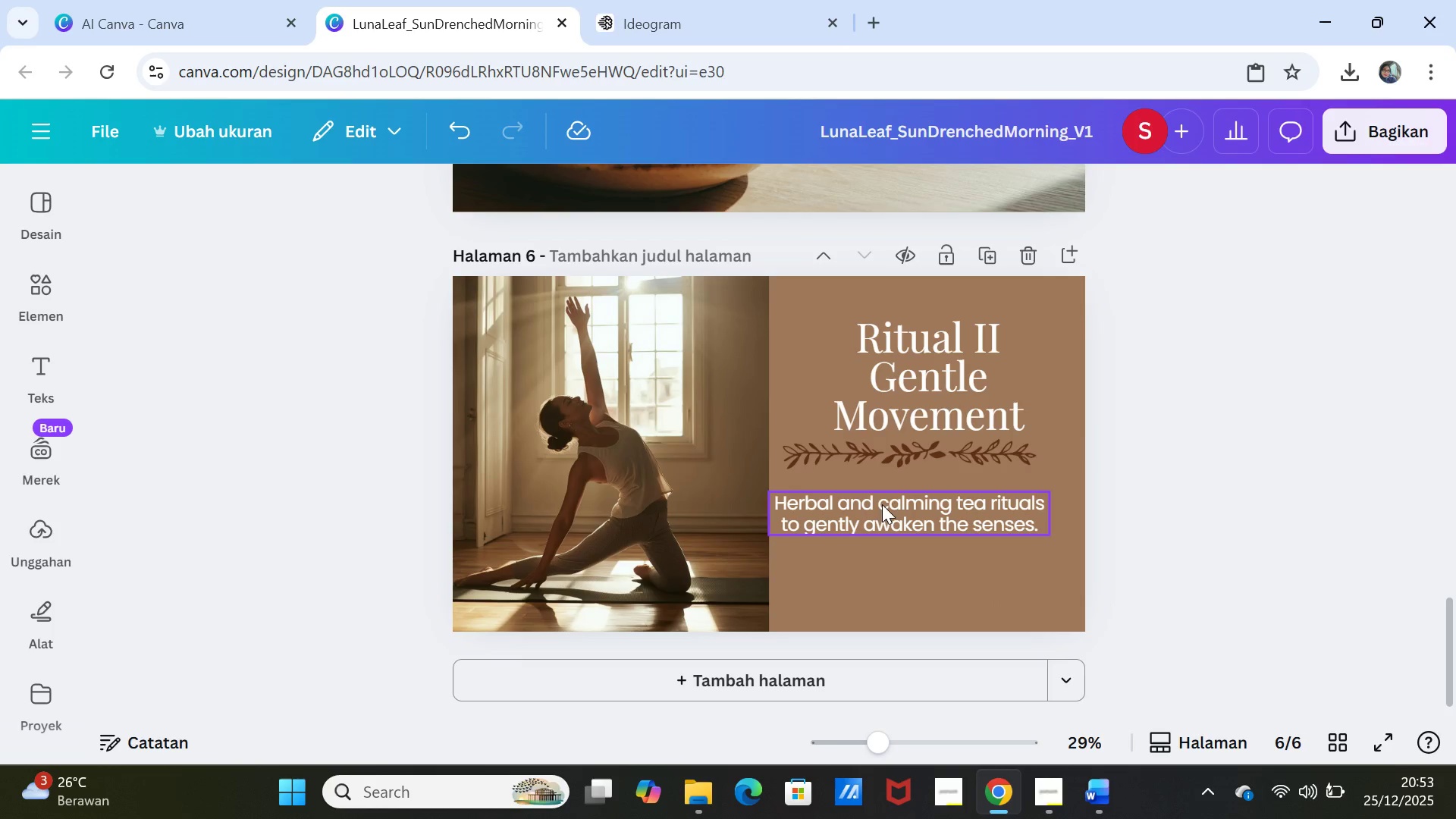 
double_click([881, 500])
 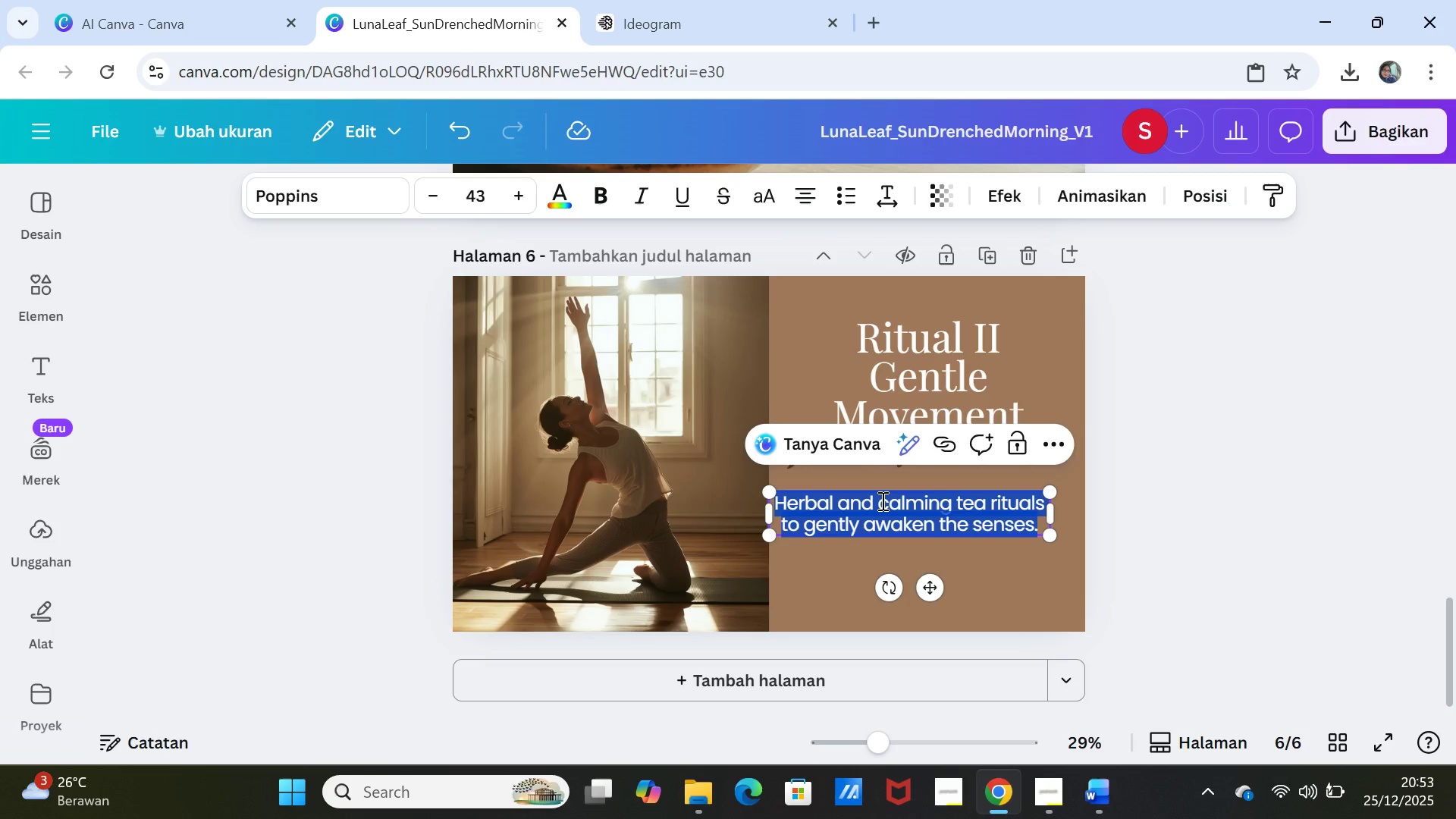 
triple_click([881, 500])
 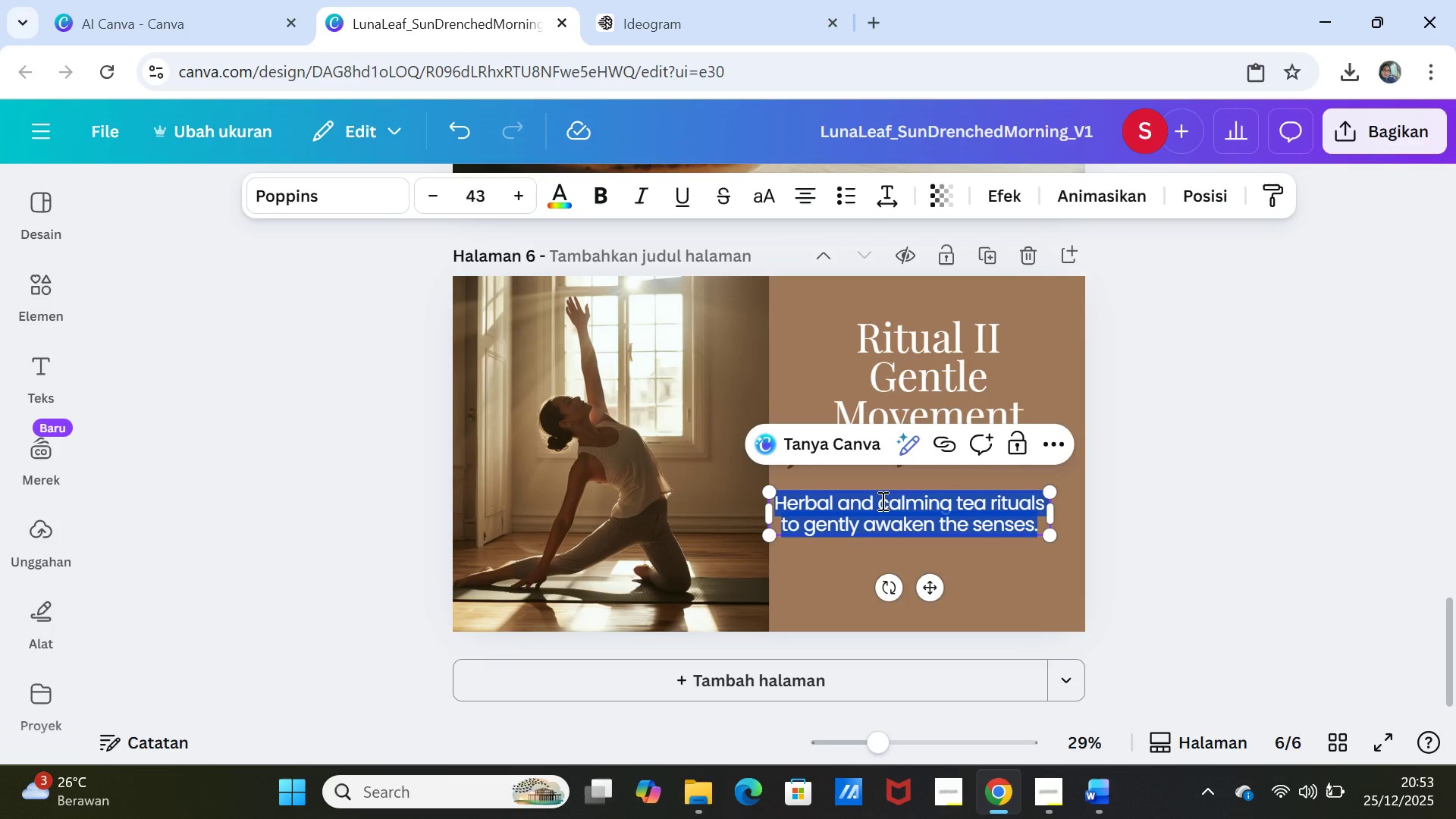 
key(Control+V)
 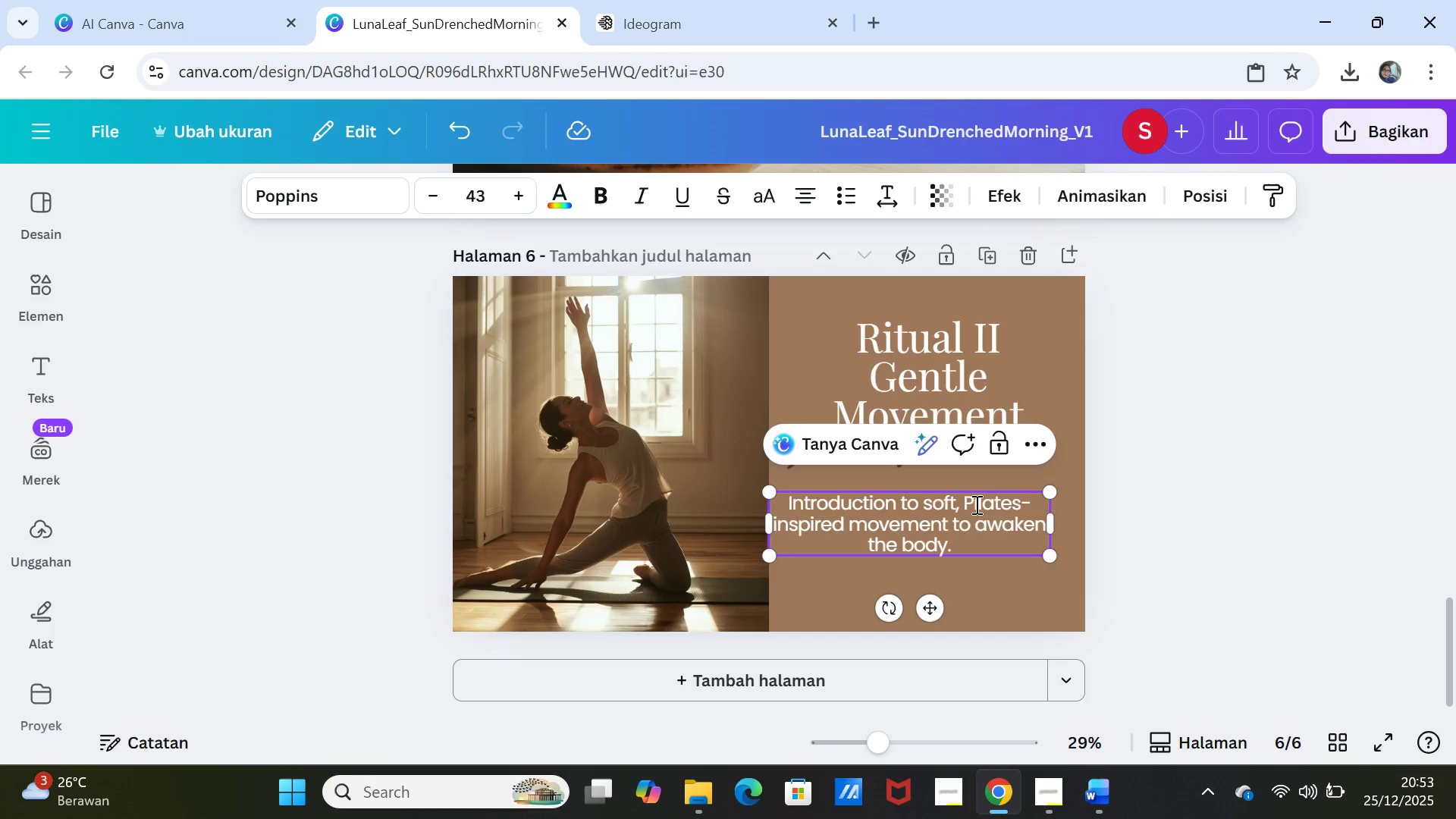 
left_click([965, 504])
 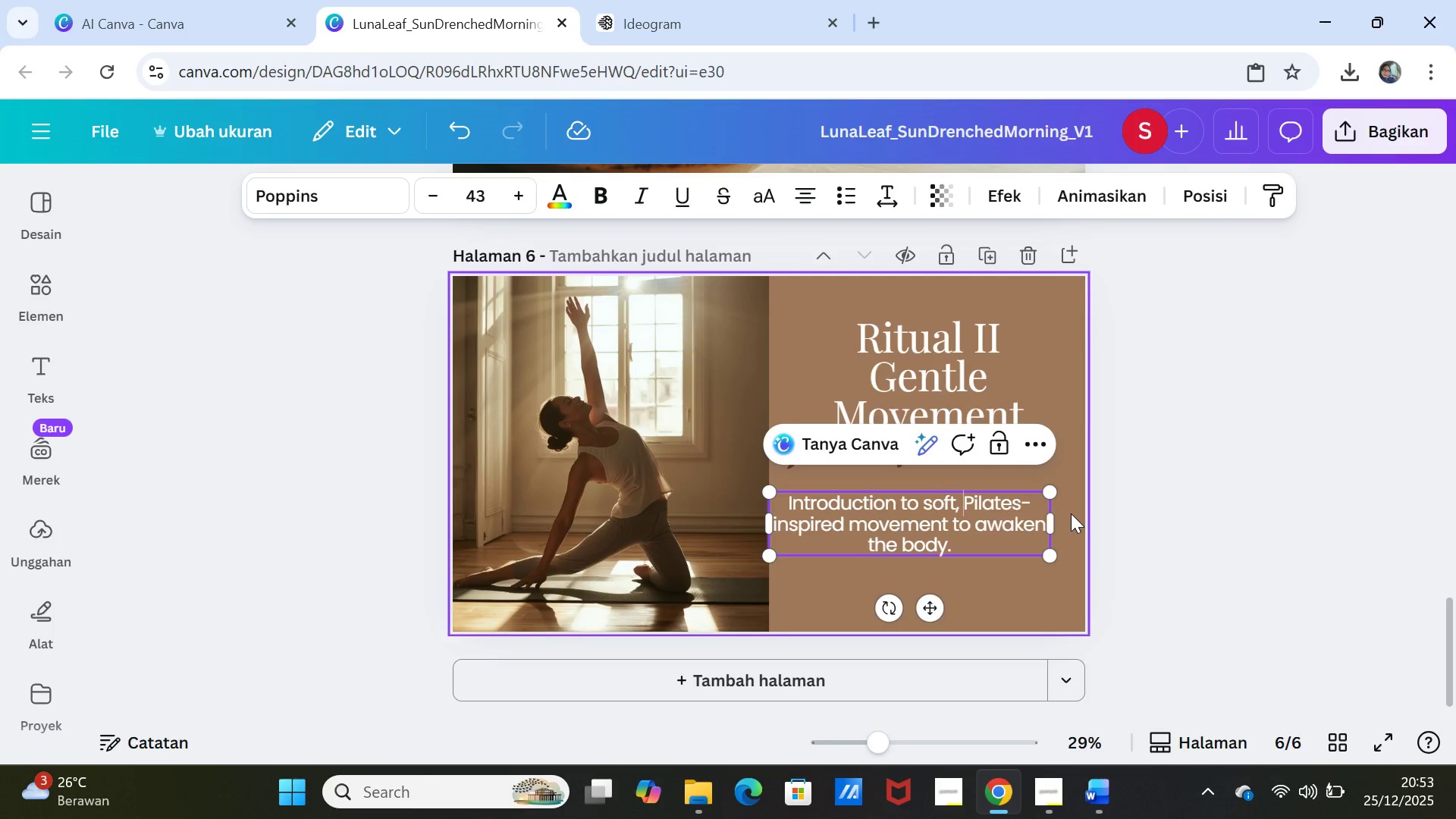 
key(Enter)
 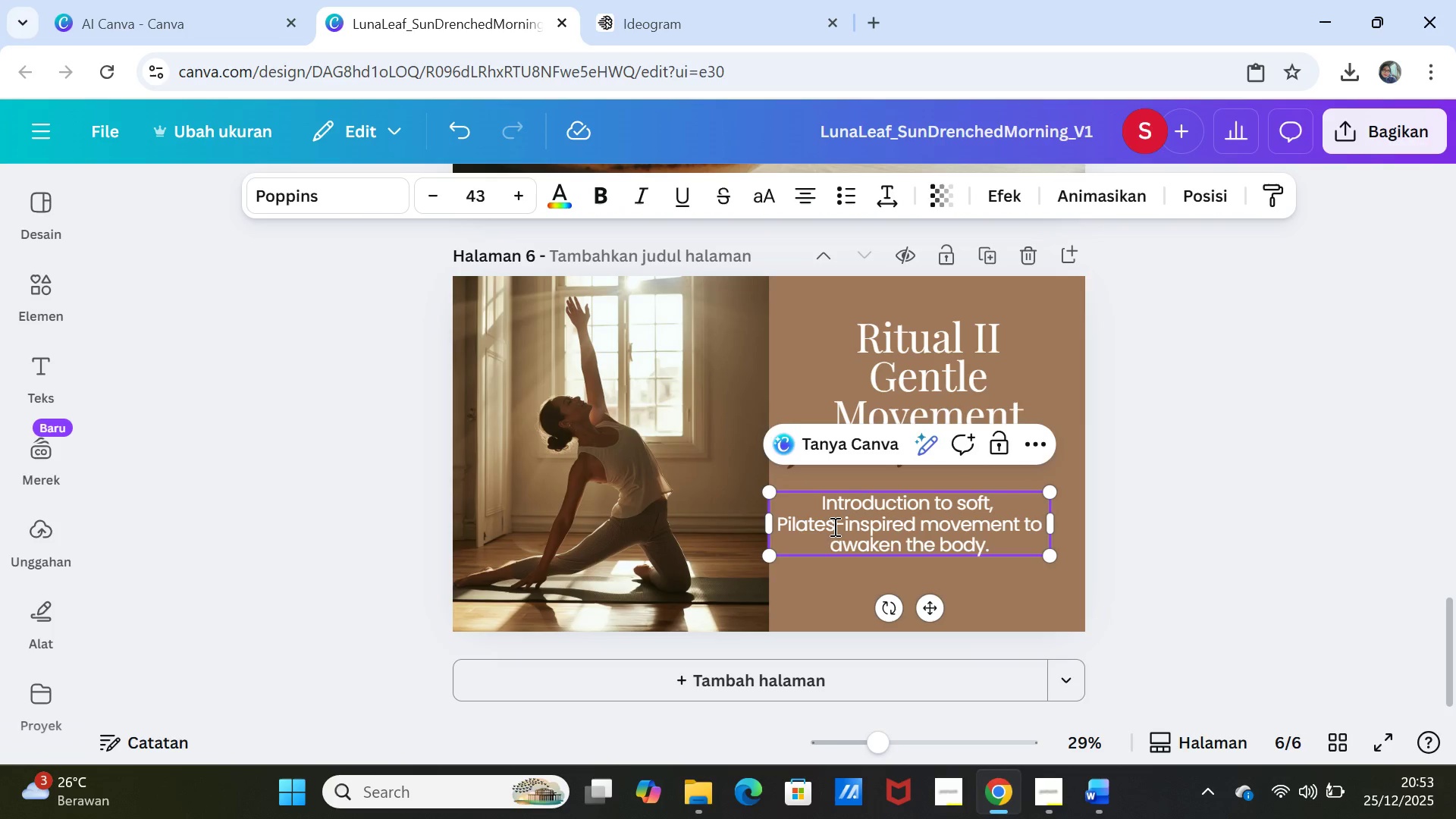 
left_click([843, 526])
 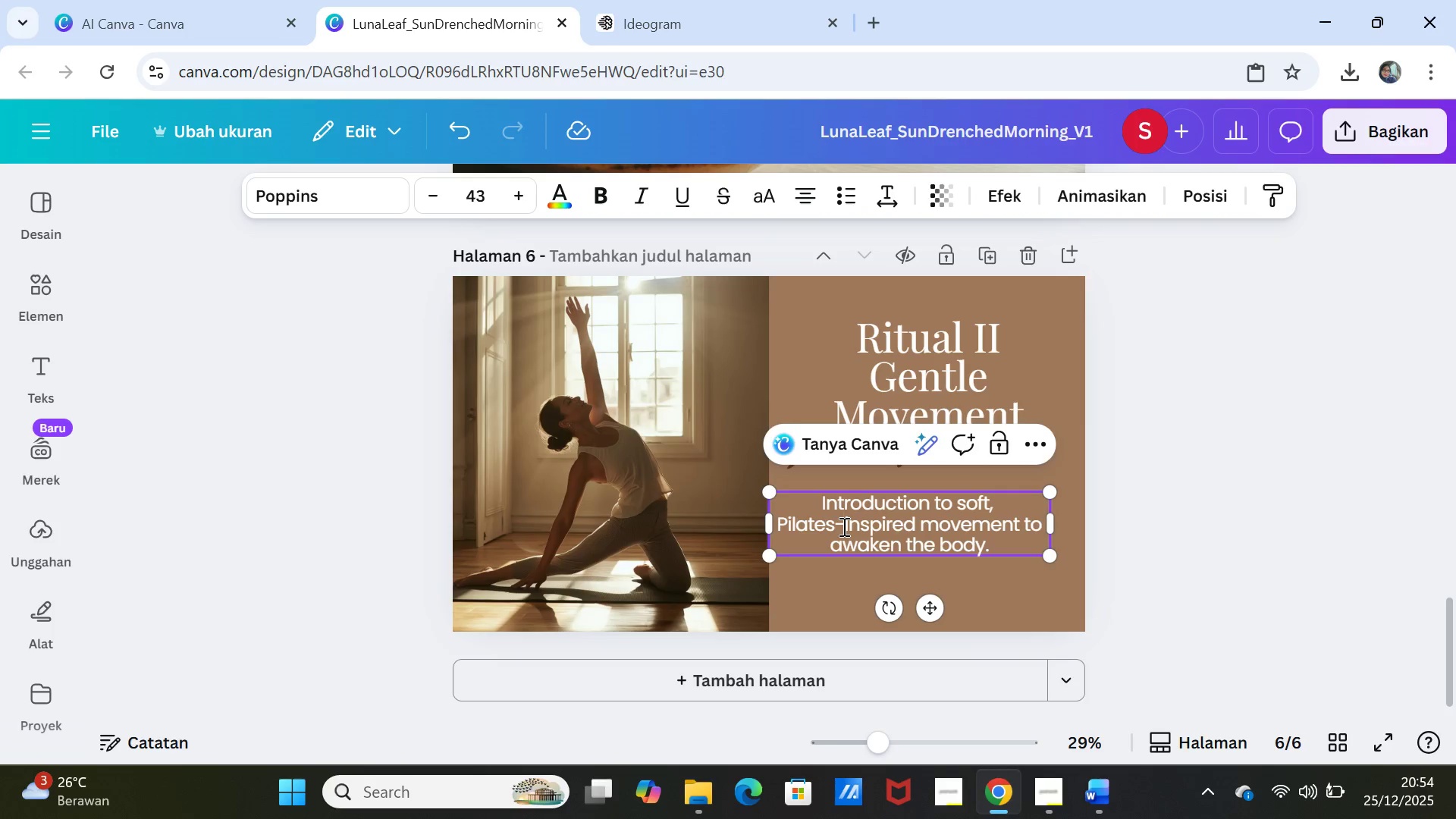 
key(Backspace)
 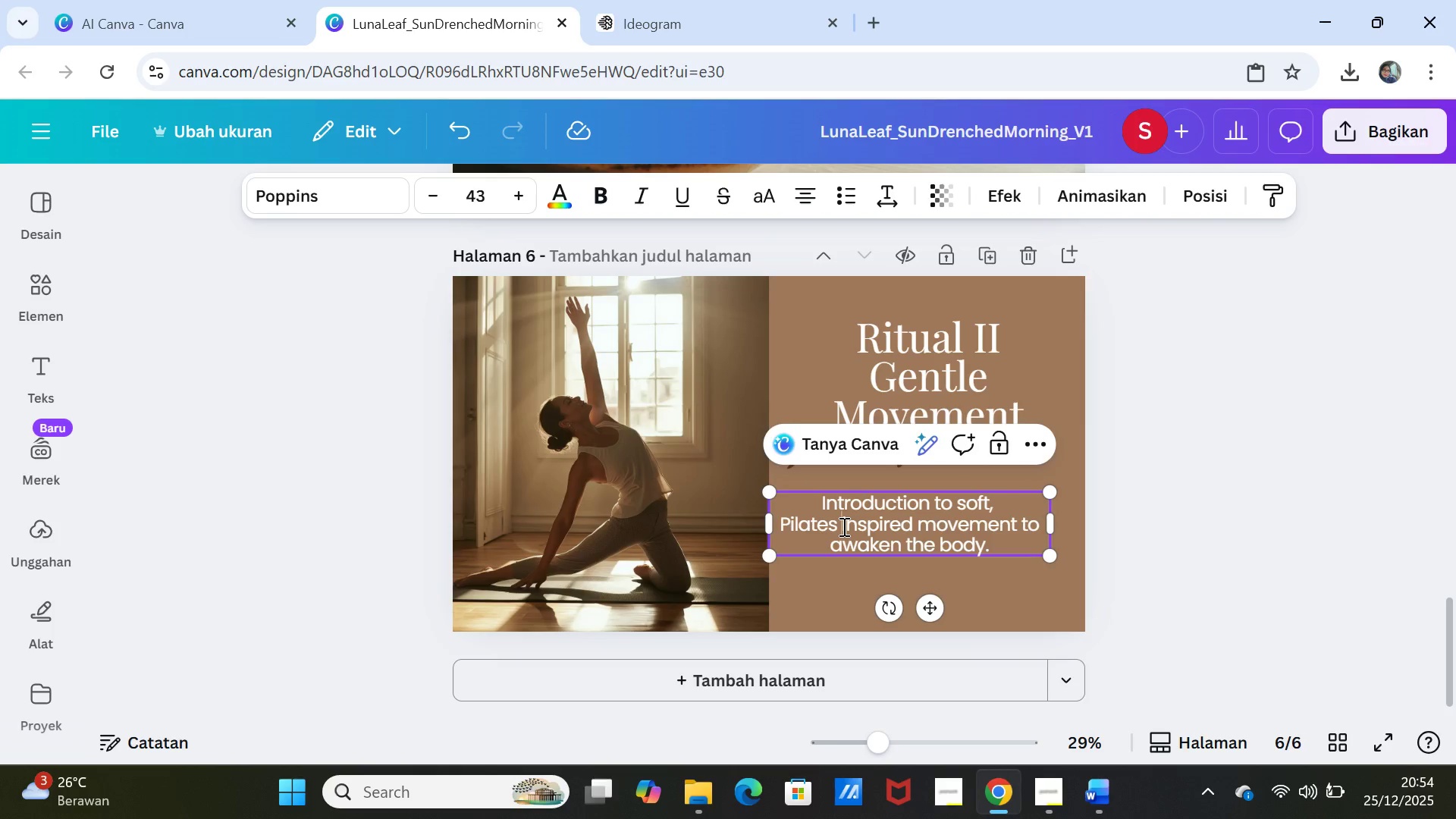 
key(Space)
 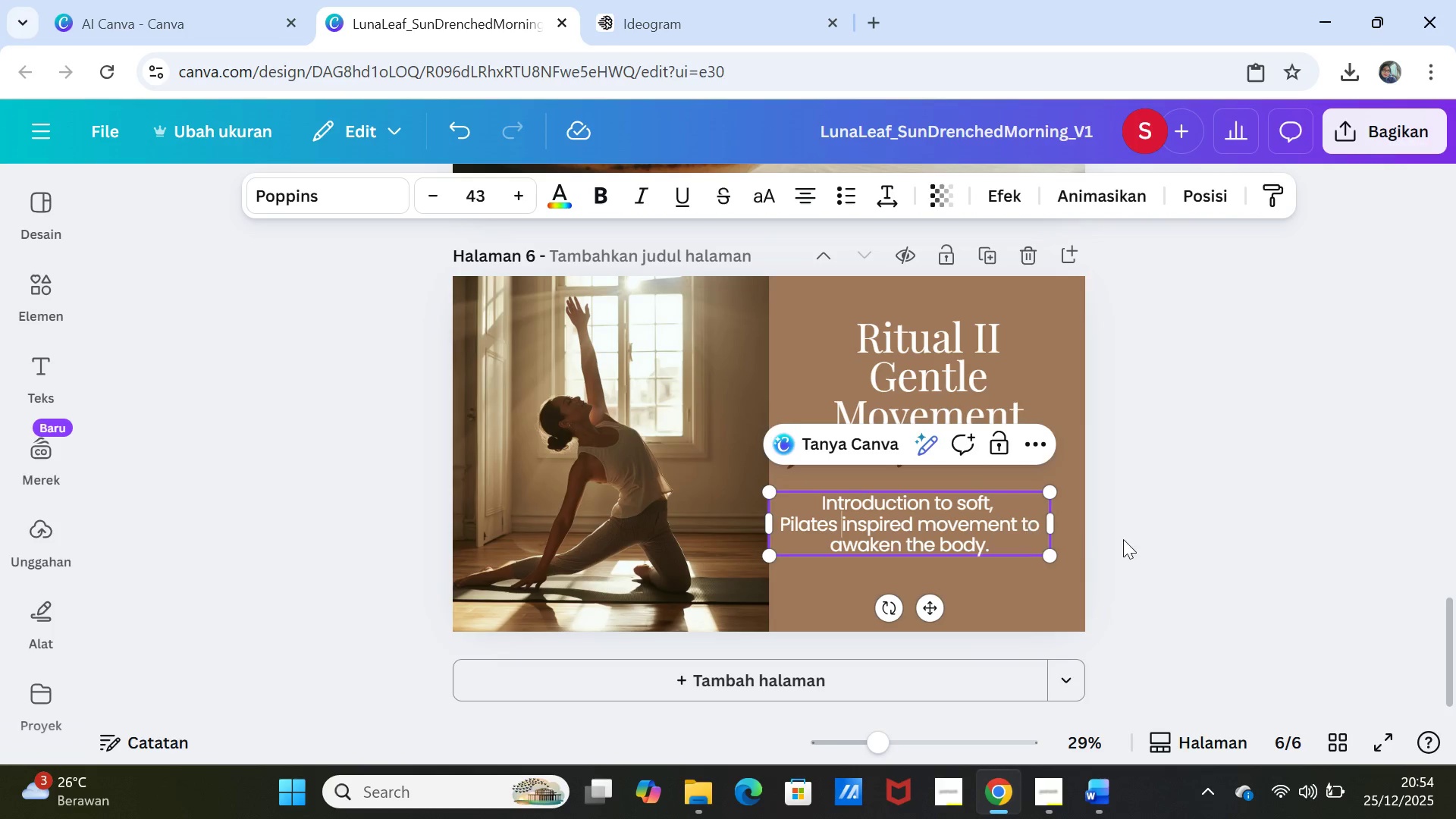 
left_click([1159, 541])
 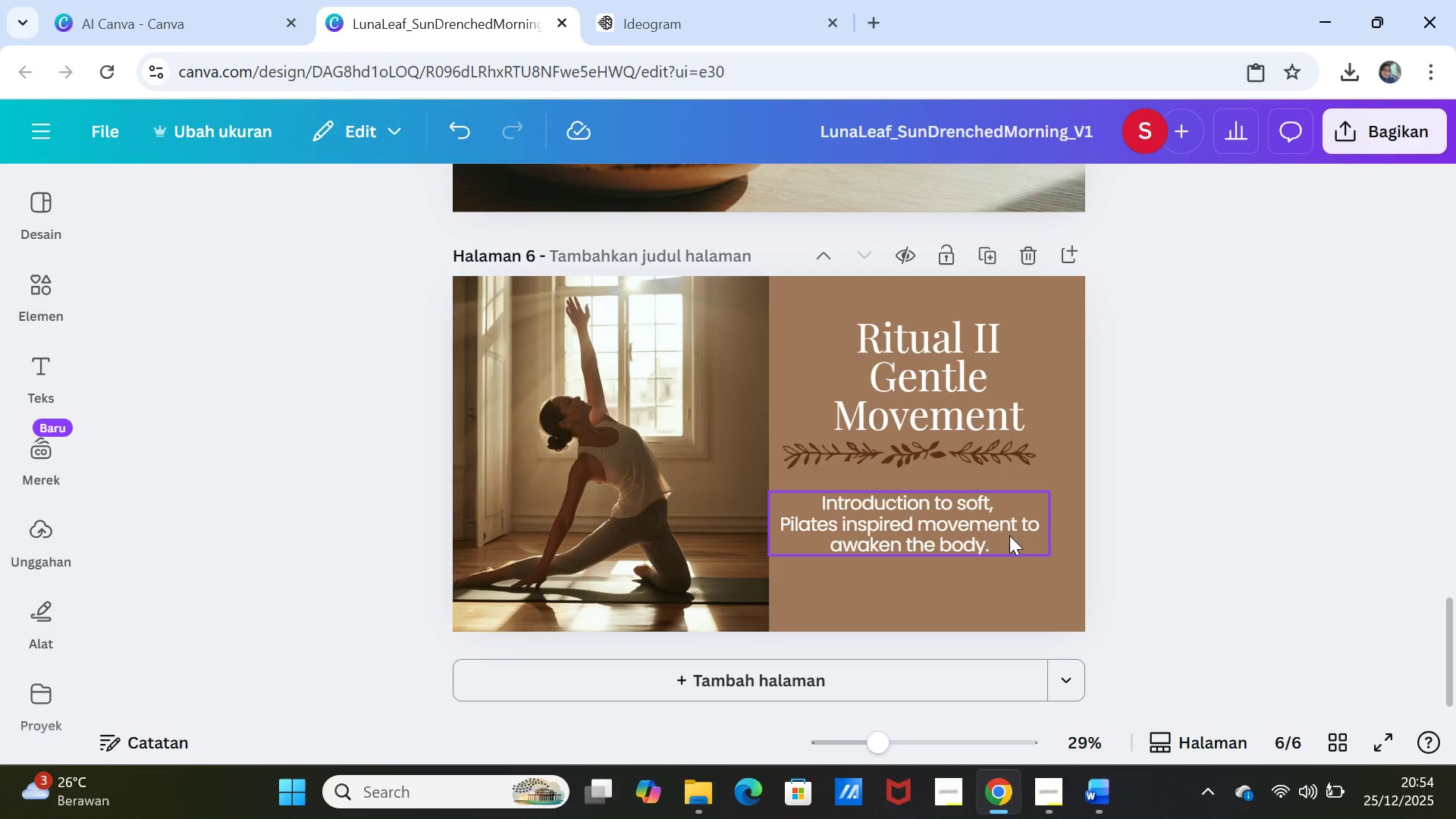 
left_click([1003, 528])
 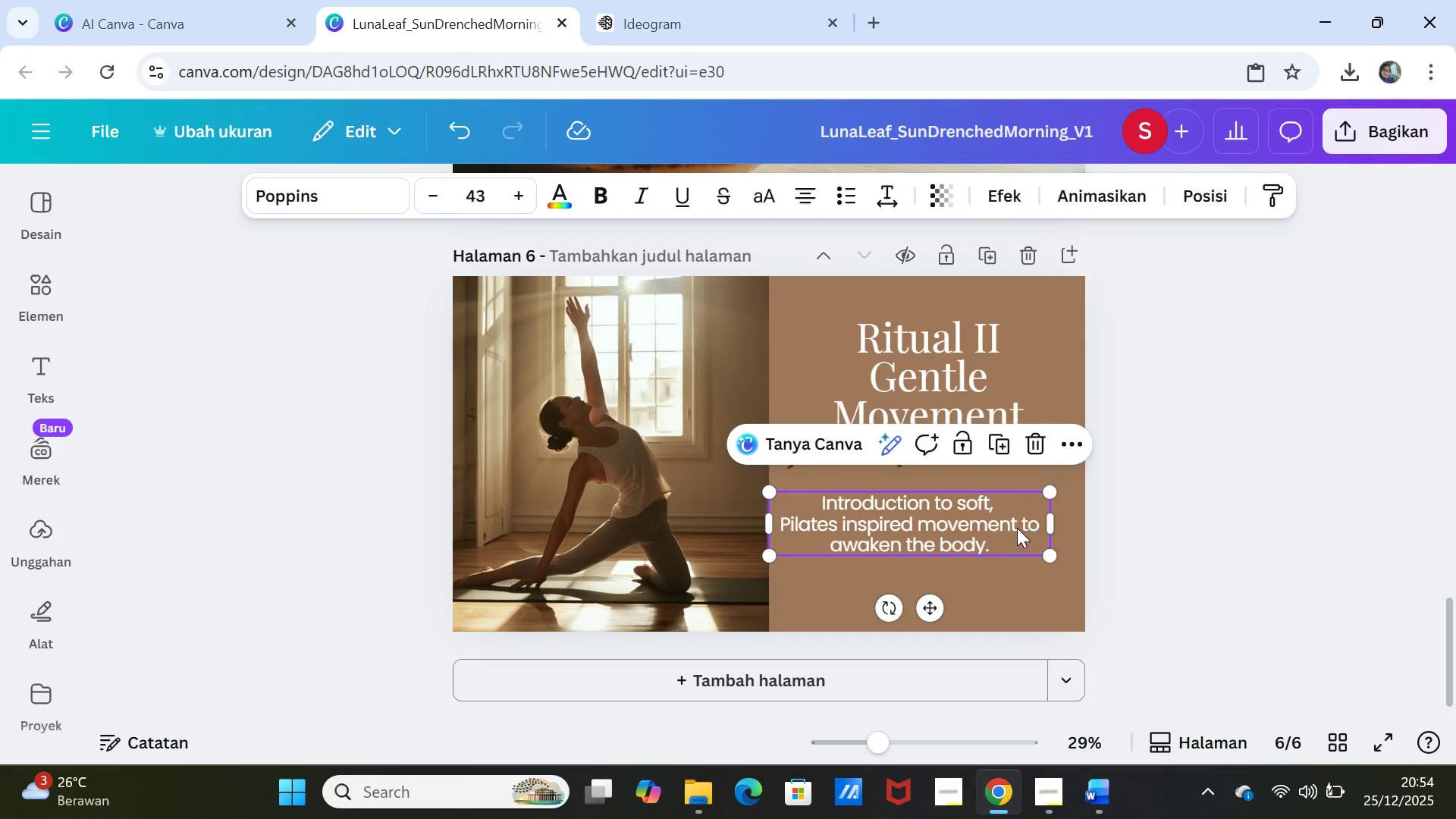 
left_click([1017, 528])
 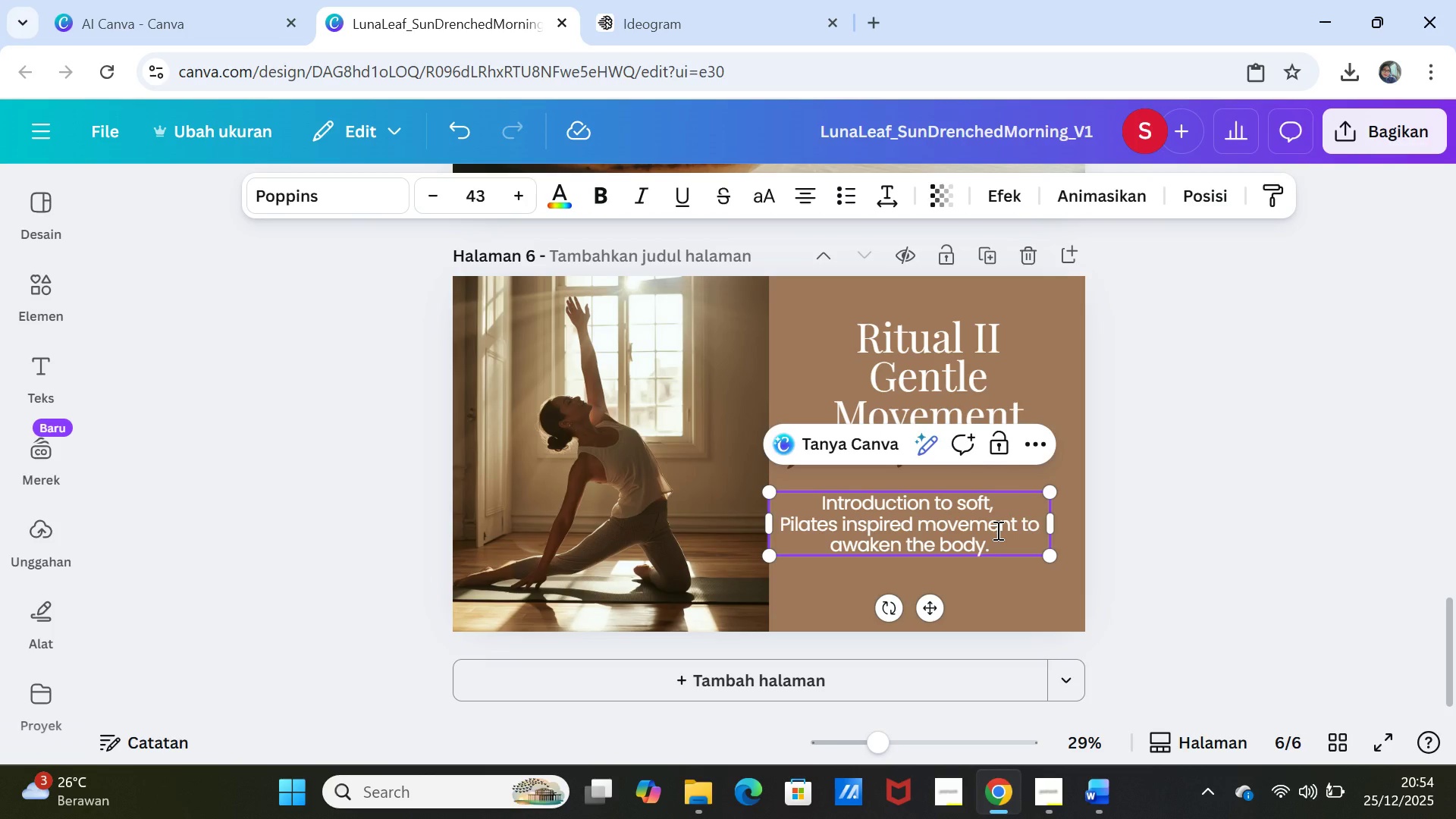 
key(Enter)
 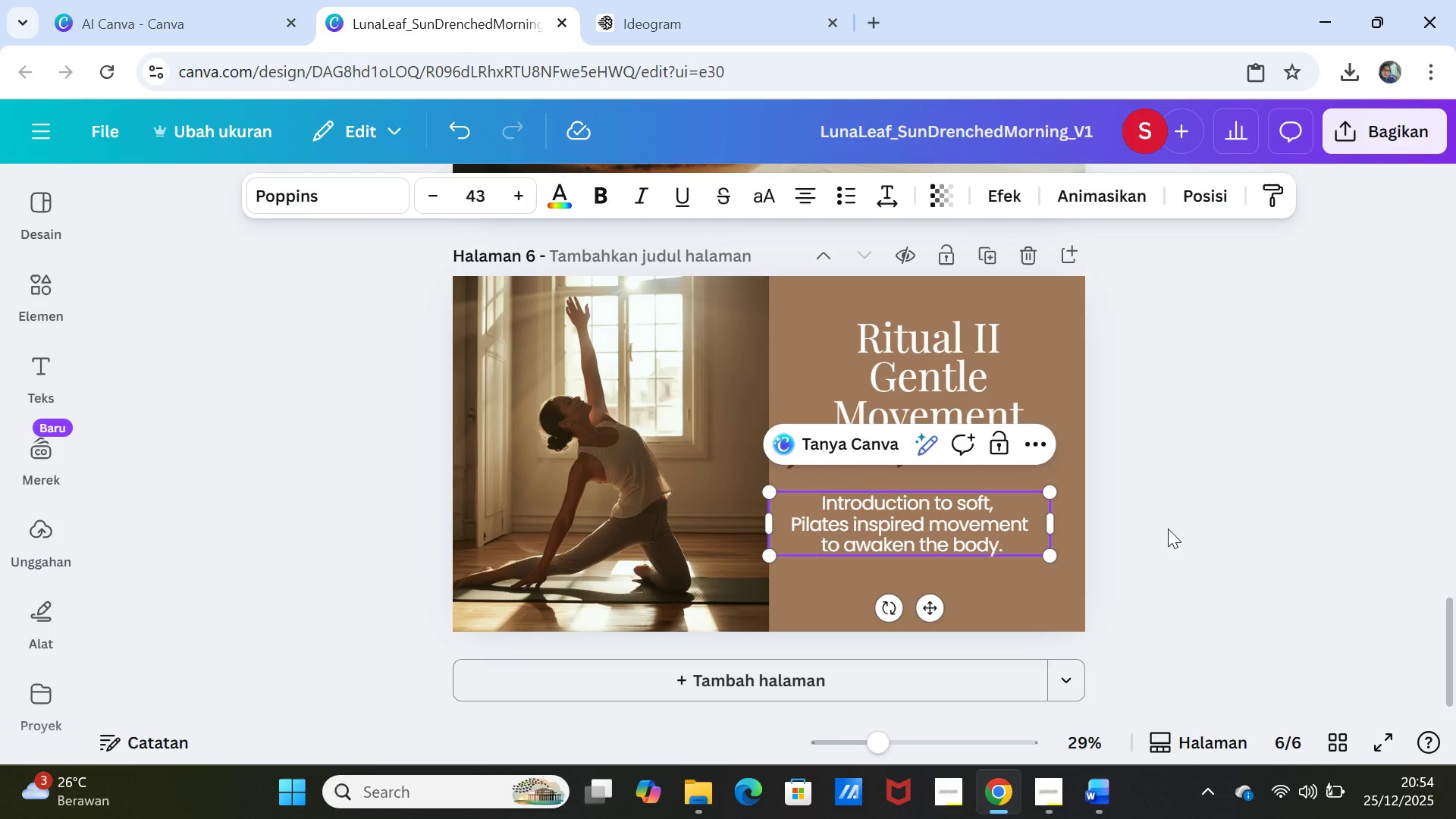 
left_click([1203, 526])
 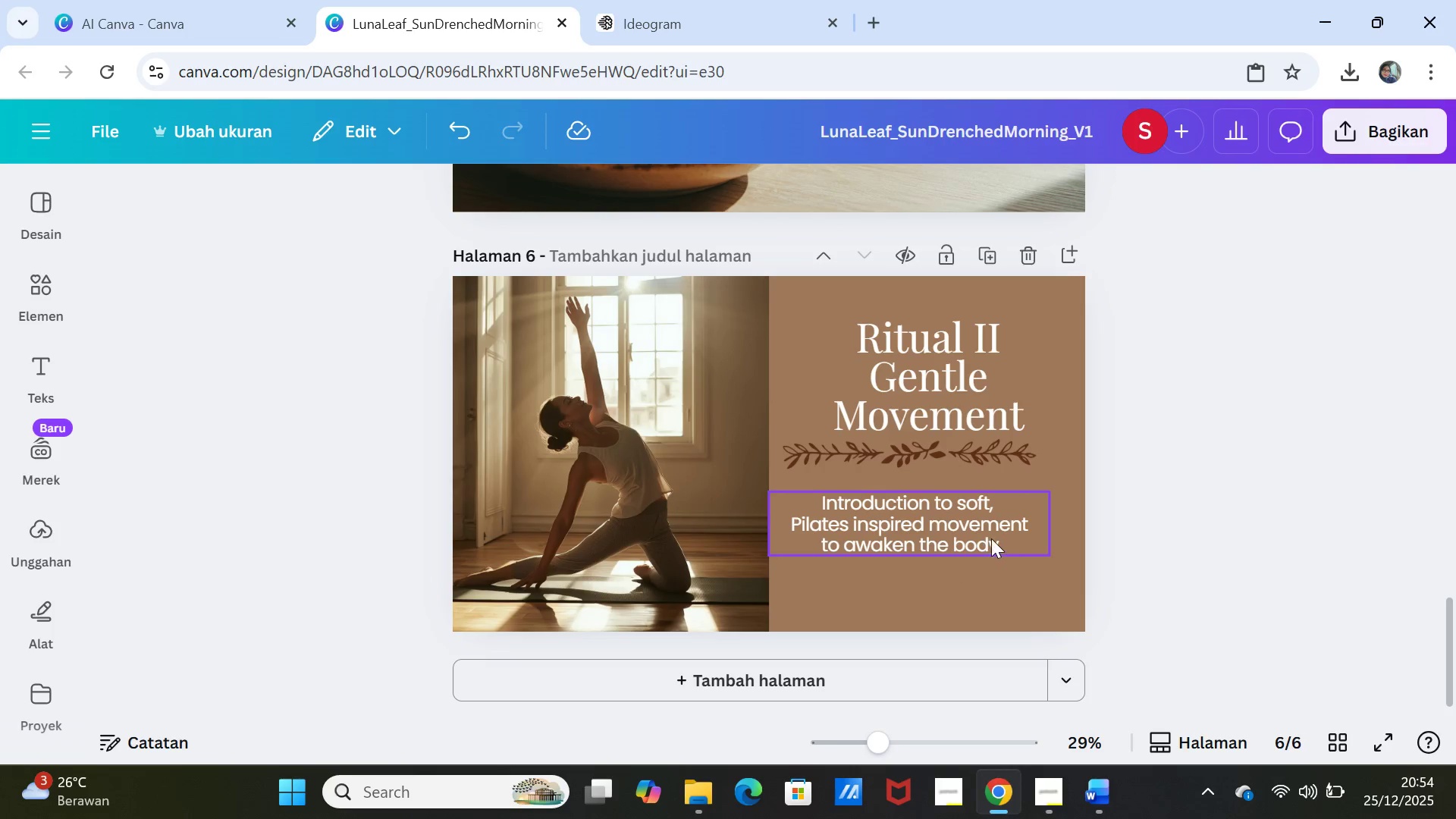 
left_click_drag(start_coordinate=[990, 538], to_coordinate=[990, 542])
 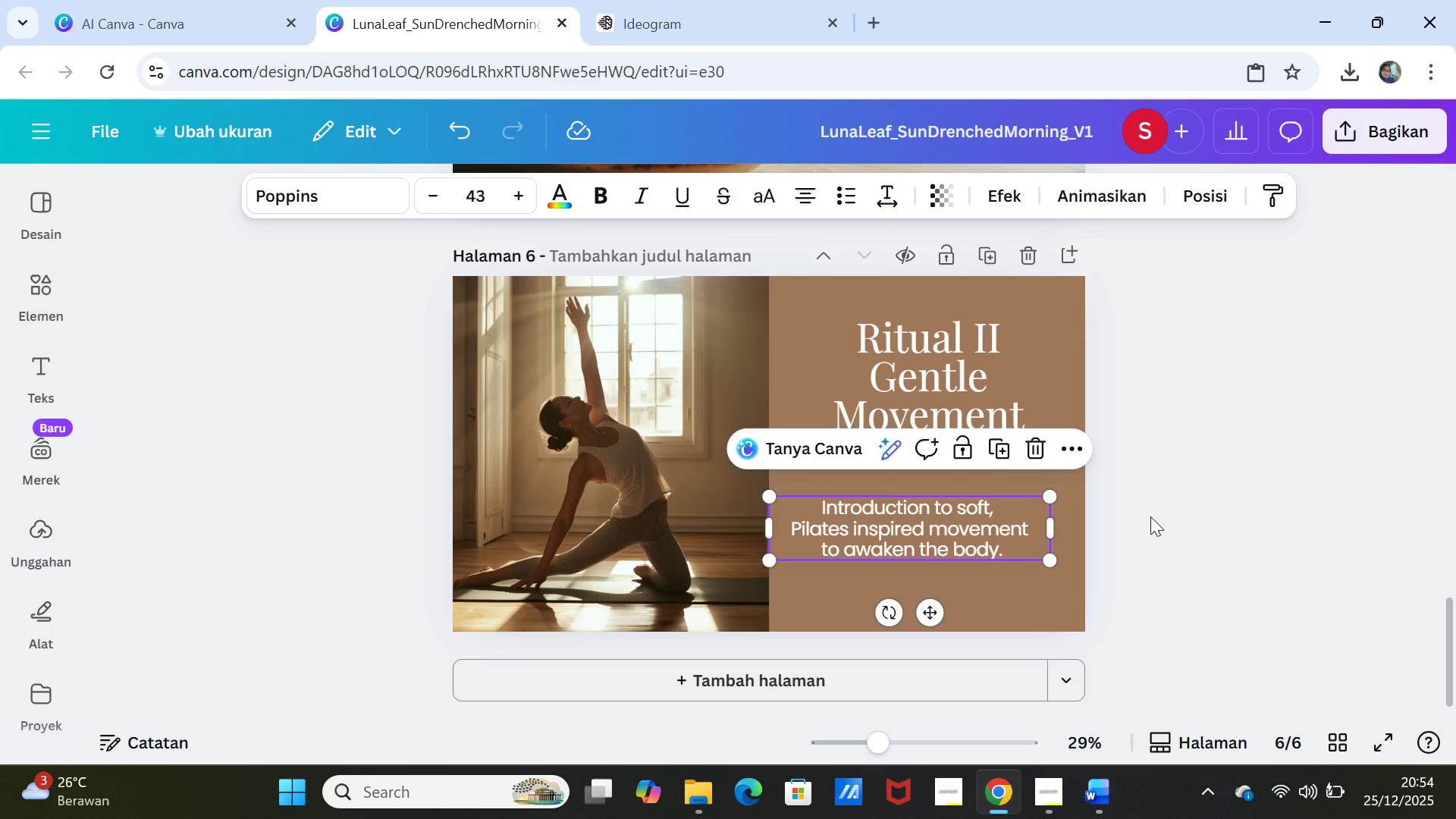 
left_click([1150, 516])
 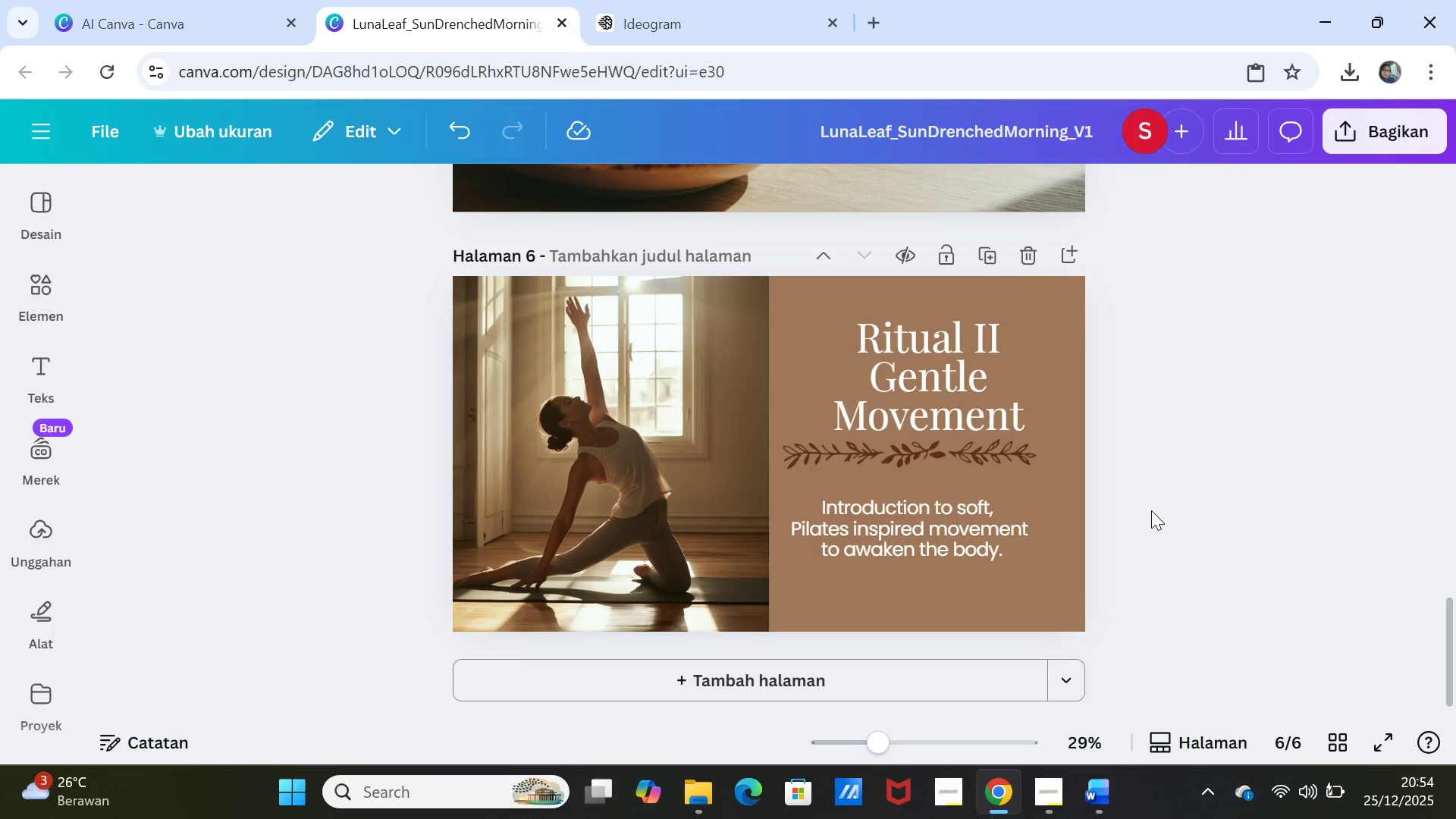 
scroll: coordinate [1151, 510], scroll_direction: up, amount: 4.0
 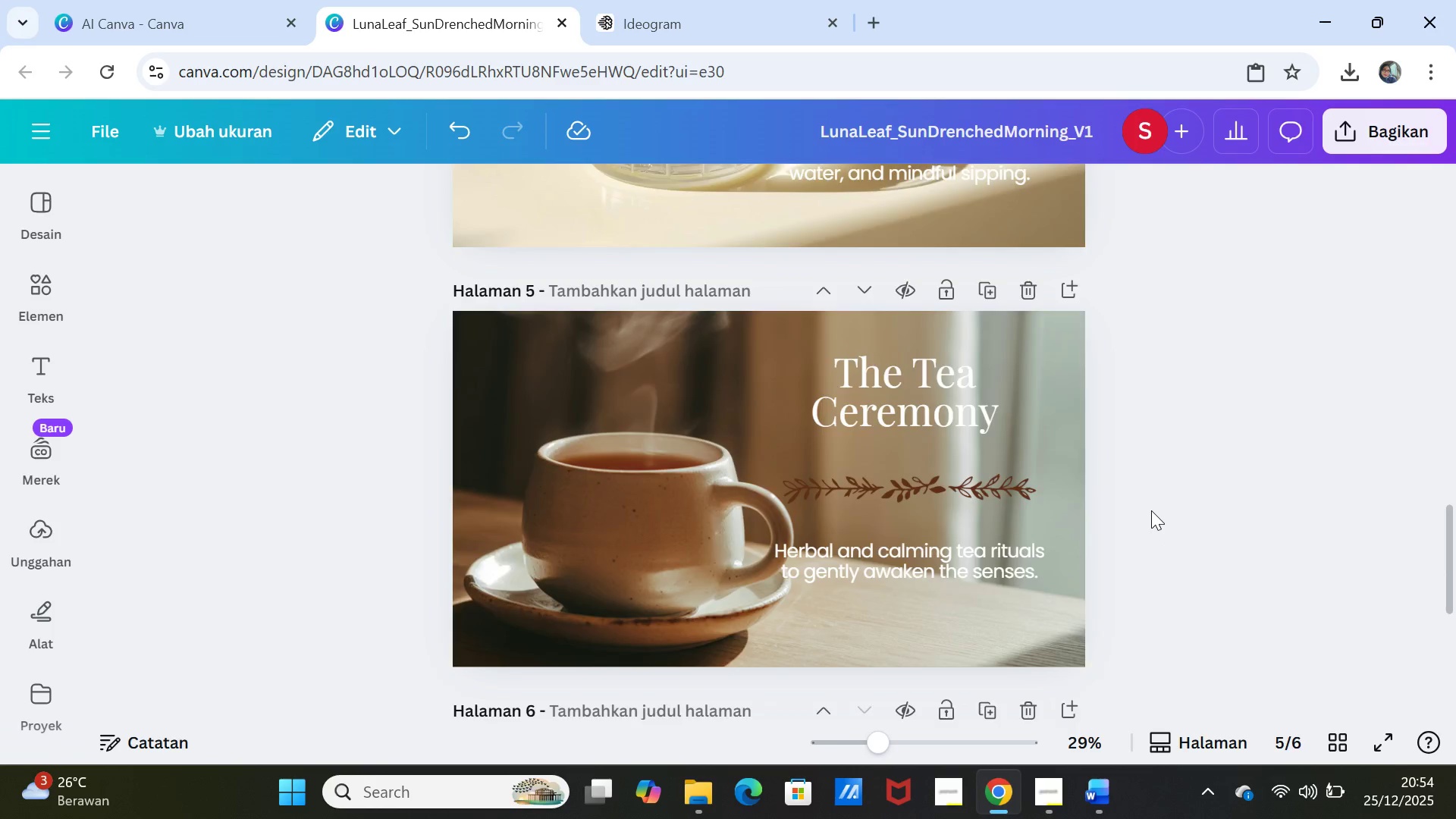 
scroll: coordinate [1151, 510], scroll_direction: down, amount: 4.0
 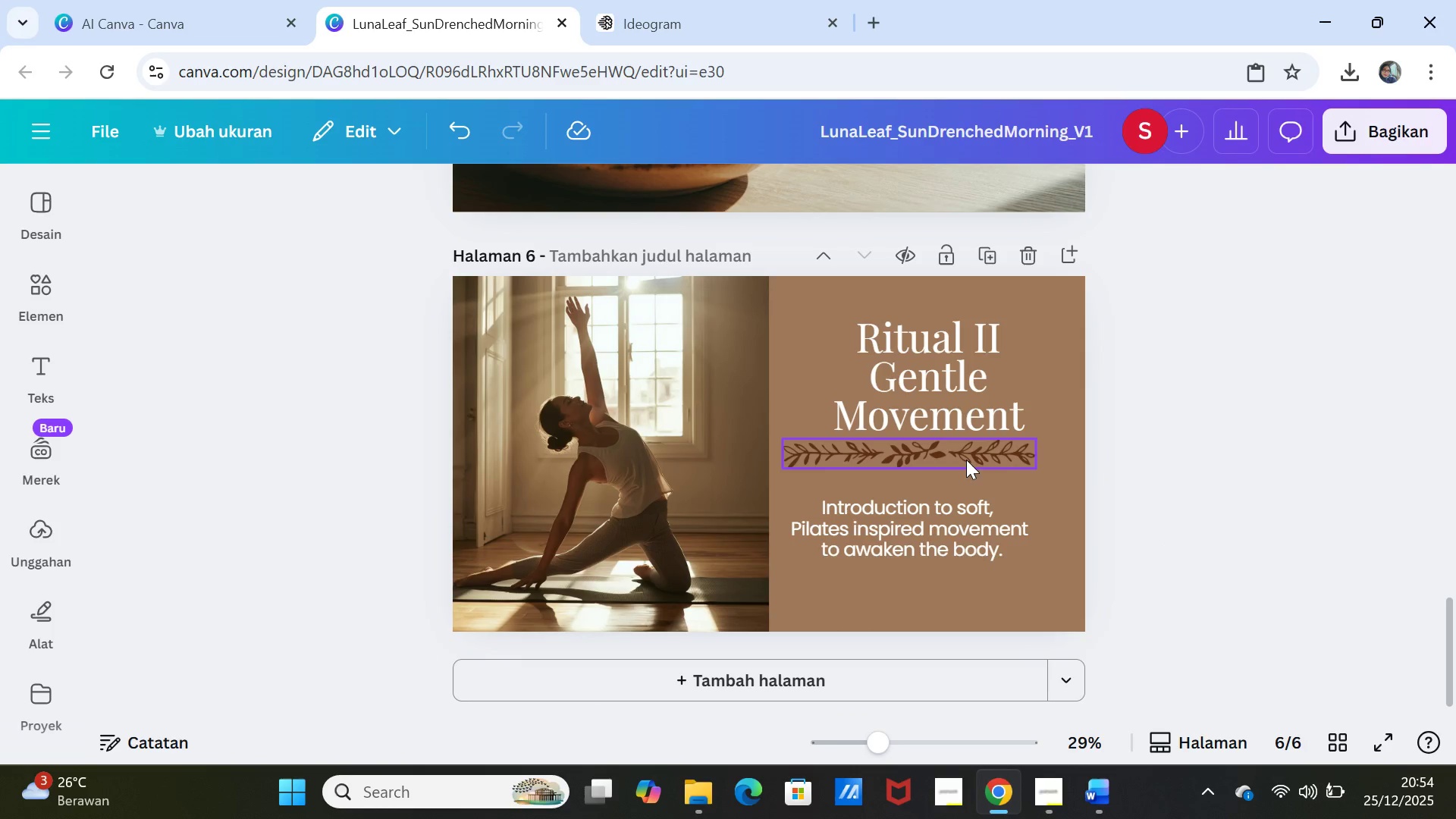 
left_click_drag(start_coordinate=[965, 460], to_coordinate=[963, 468])
 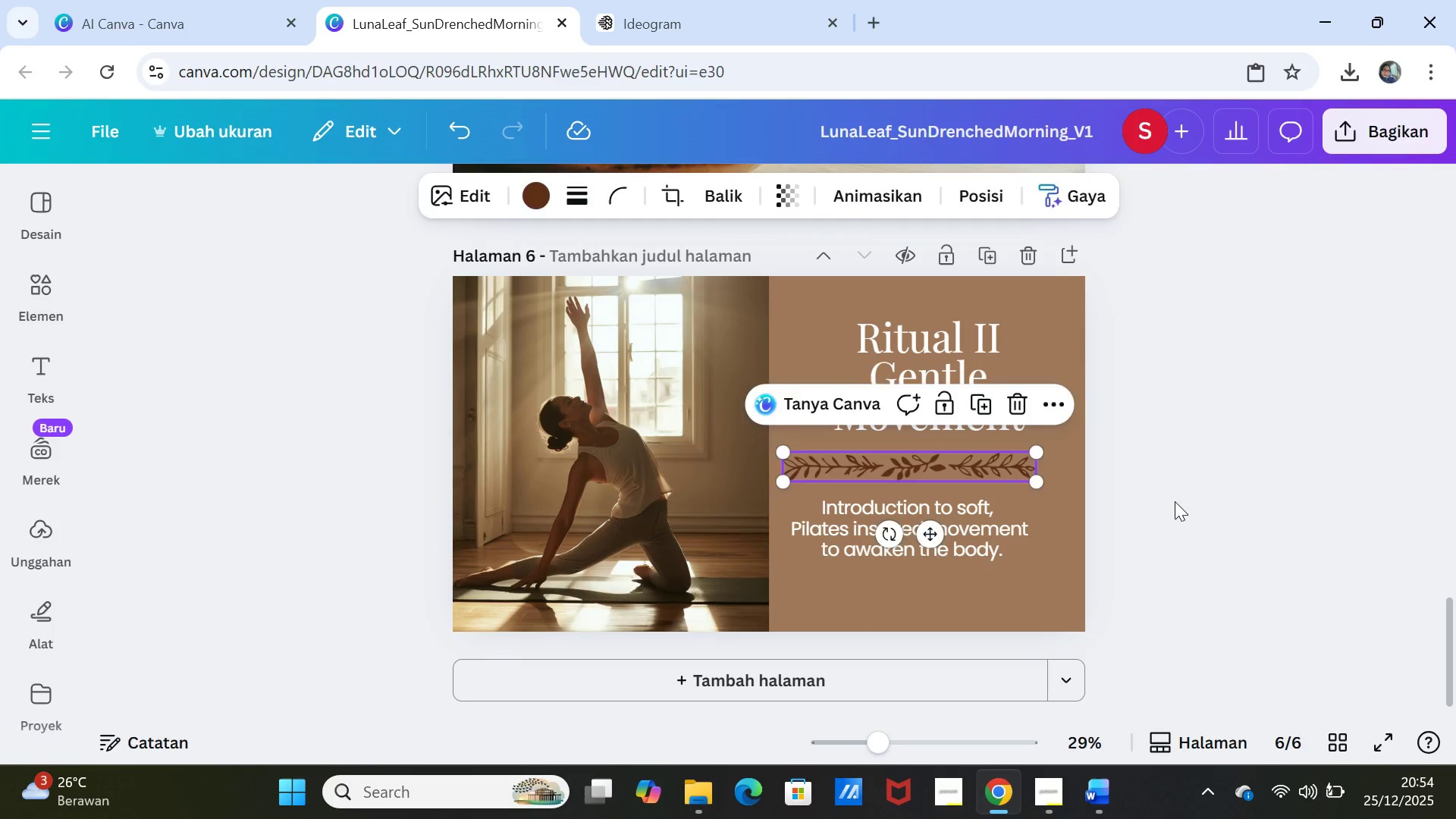 
left_click([1175, 501])
 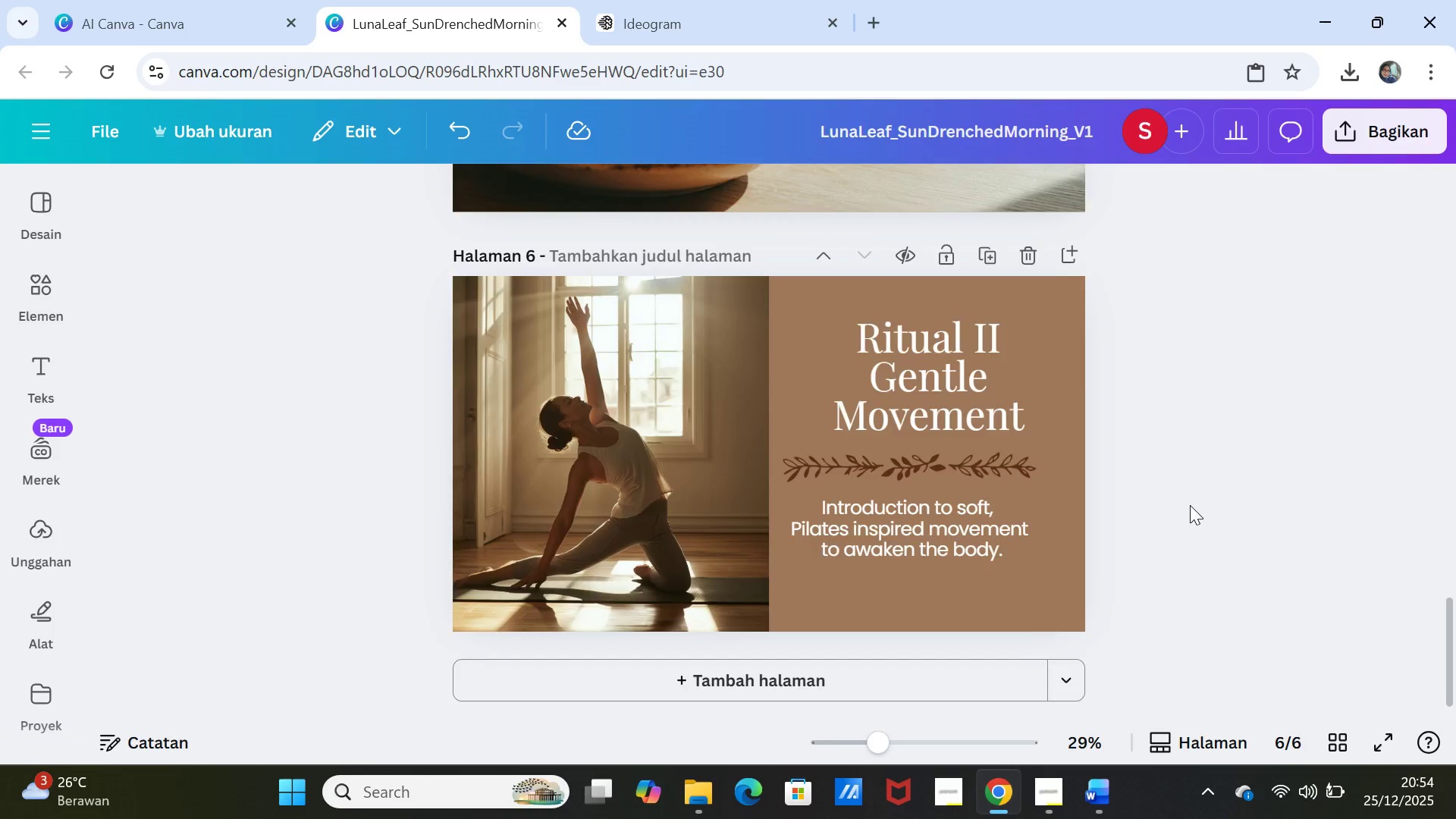 
scroll: coordinate [1190, 505], scroll_direction: up, amount: 7.0
 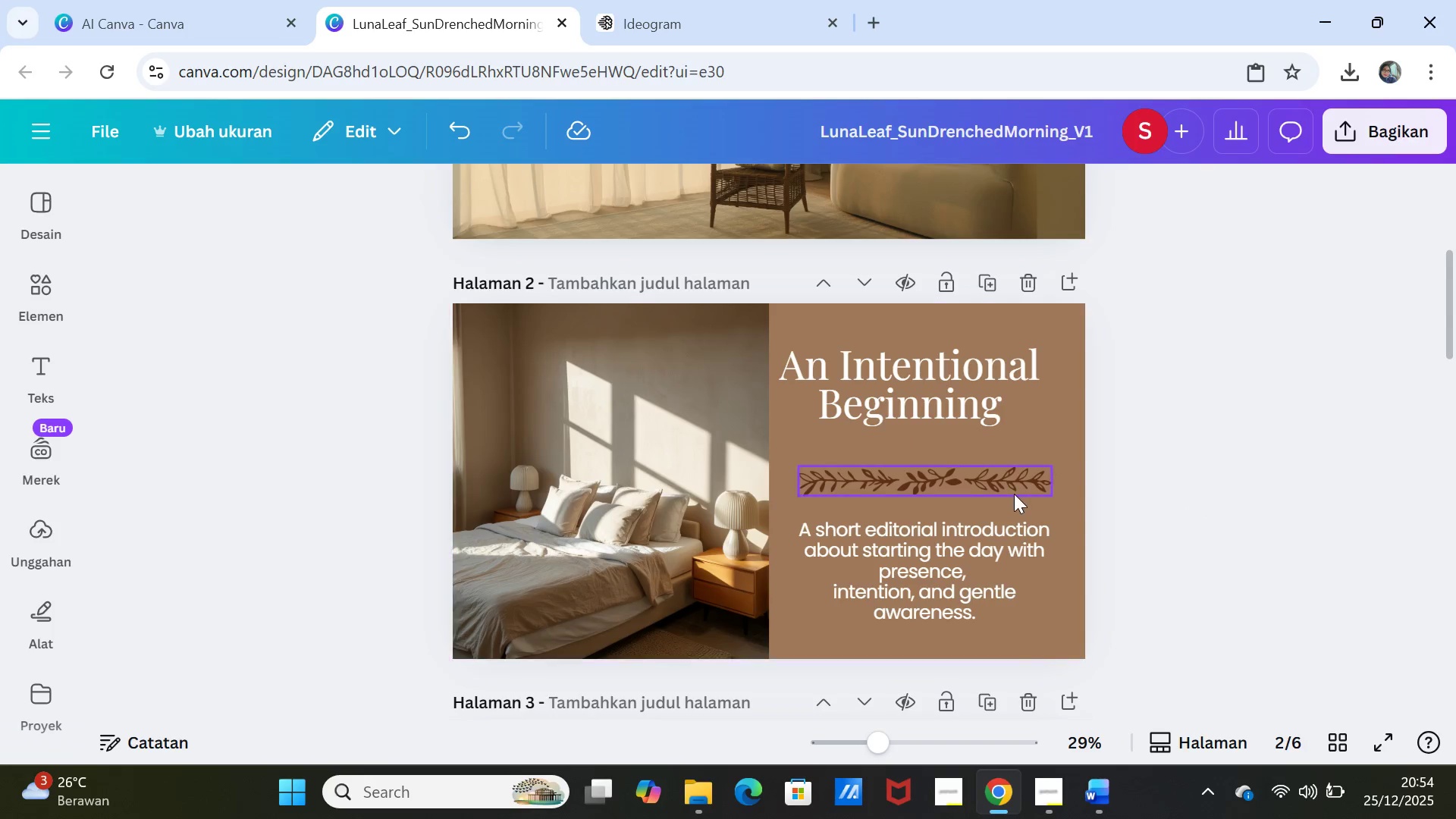 
left_click_drag(start_coordinate=[1008, 491], to_coordinate=[1006, 484])
 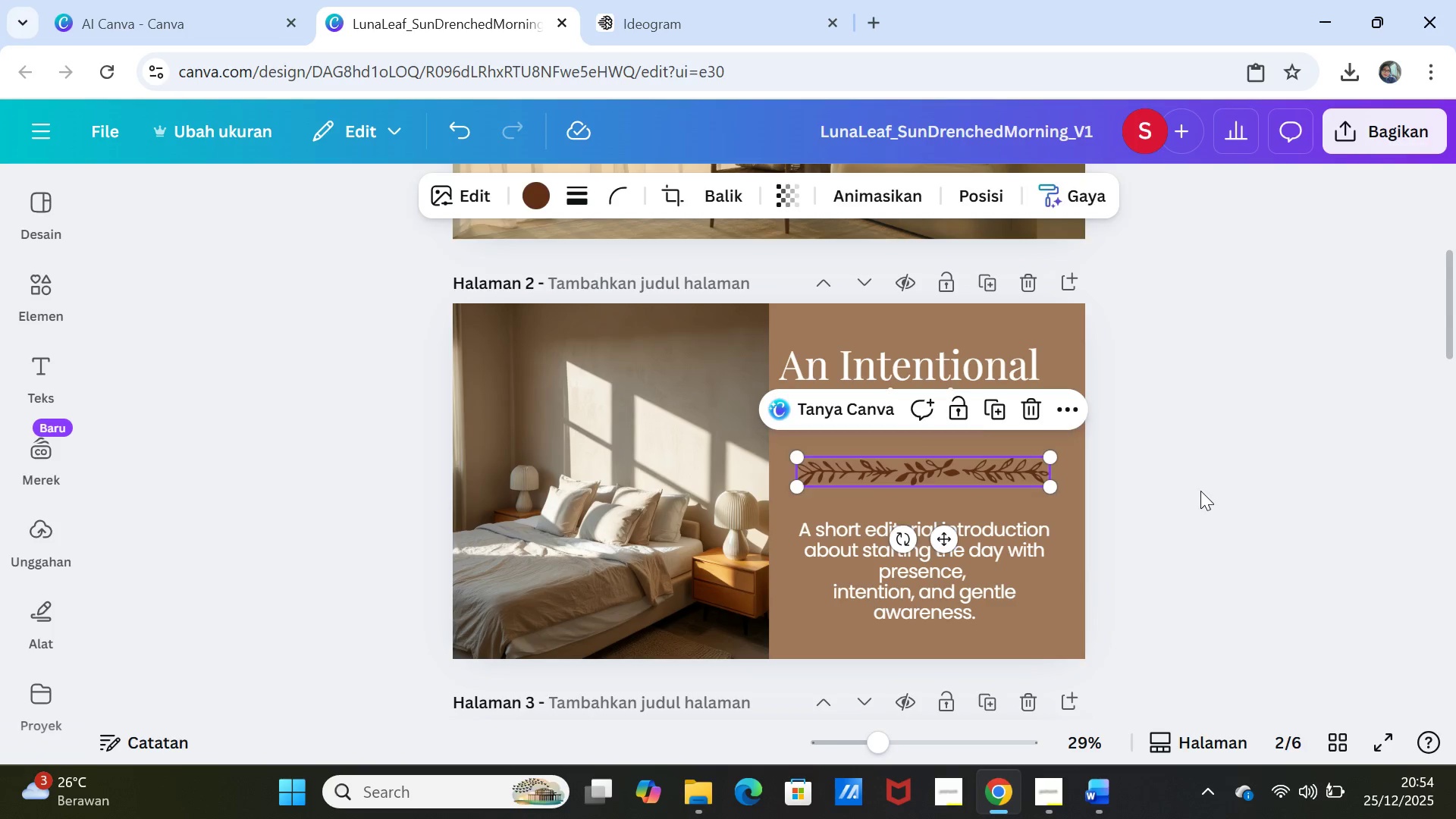 
left_click([1200, 491])
 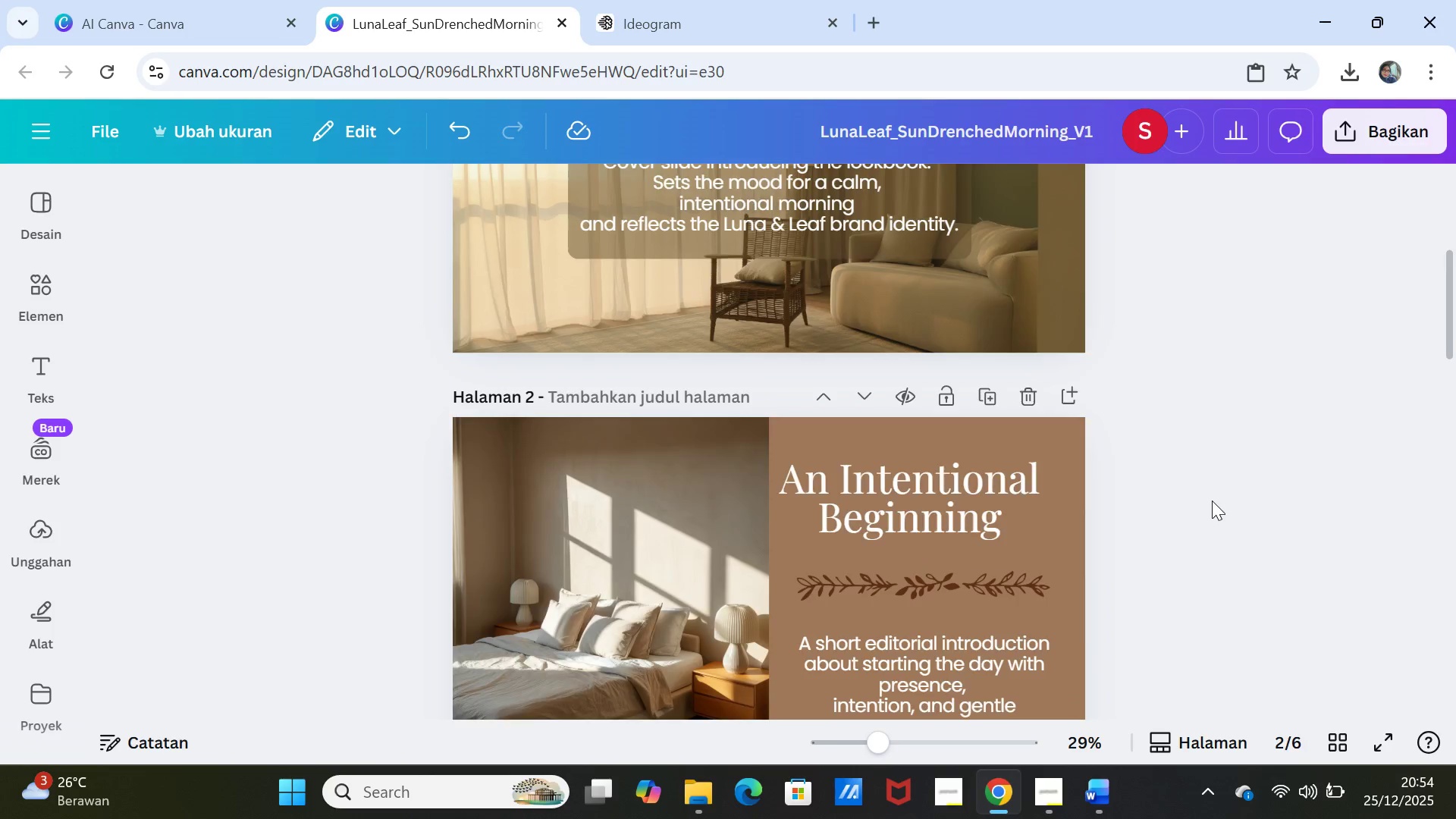 
scroll: coordinate [1212, 500], scroll_direction: up, amount: 4.0
 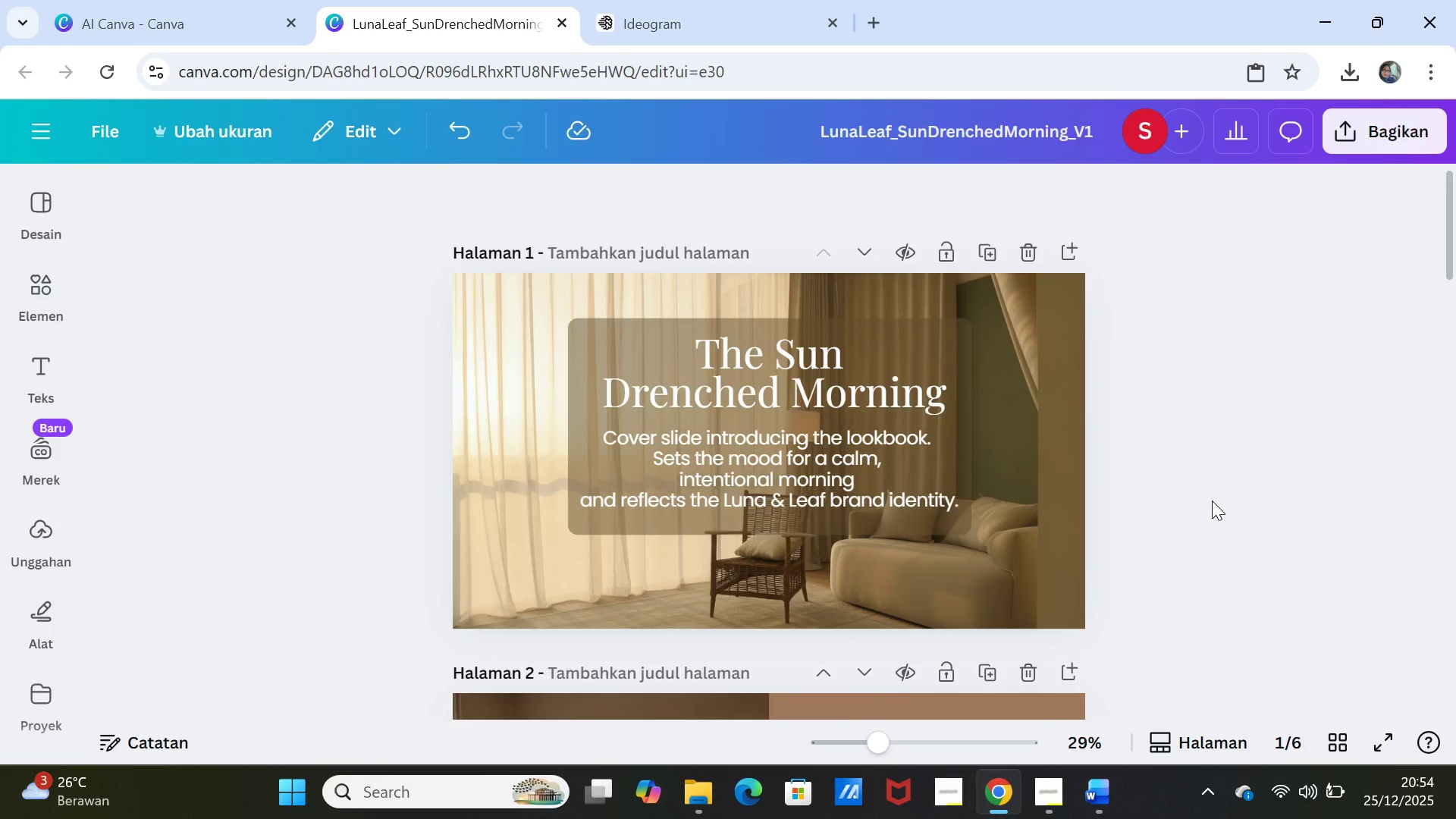 
scroll: coordinate [1212, 500], scroll_direction: down, amount: 21.0
 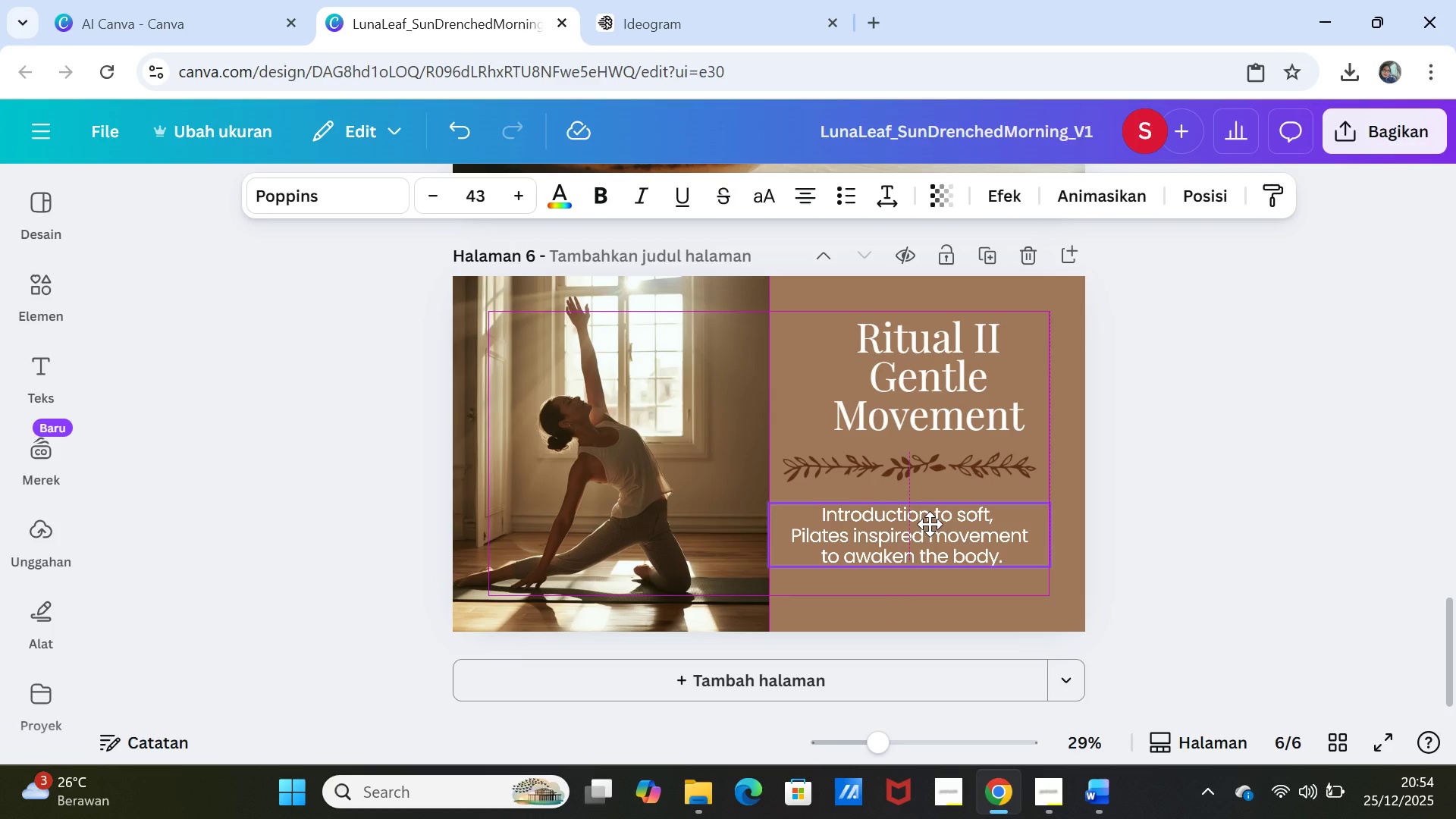 
wait(6.48)
 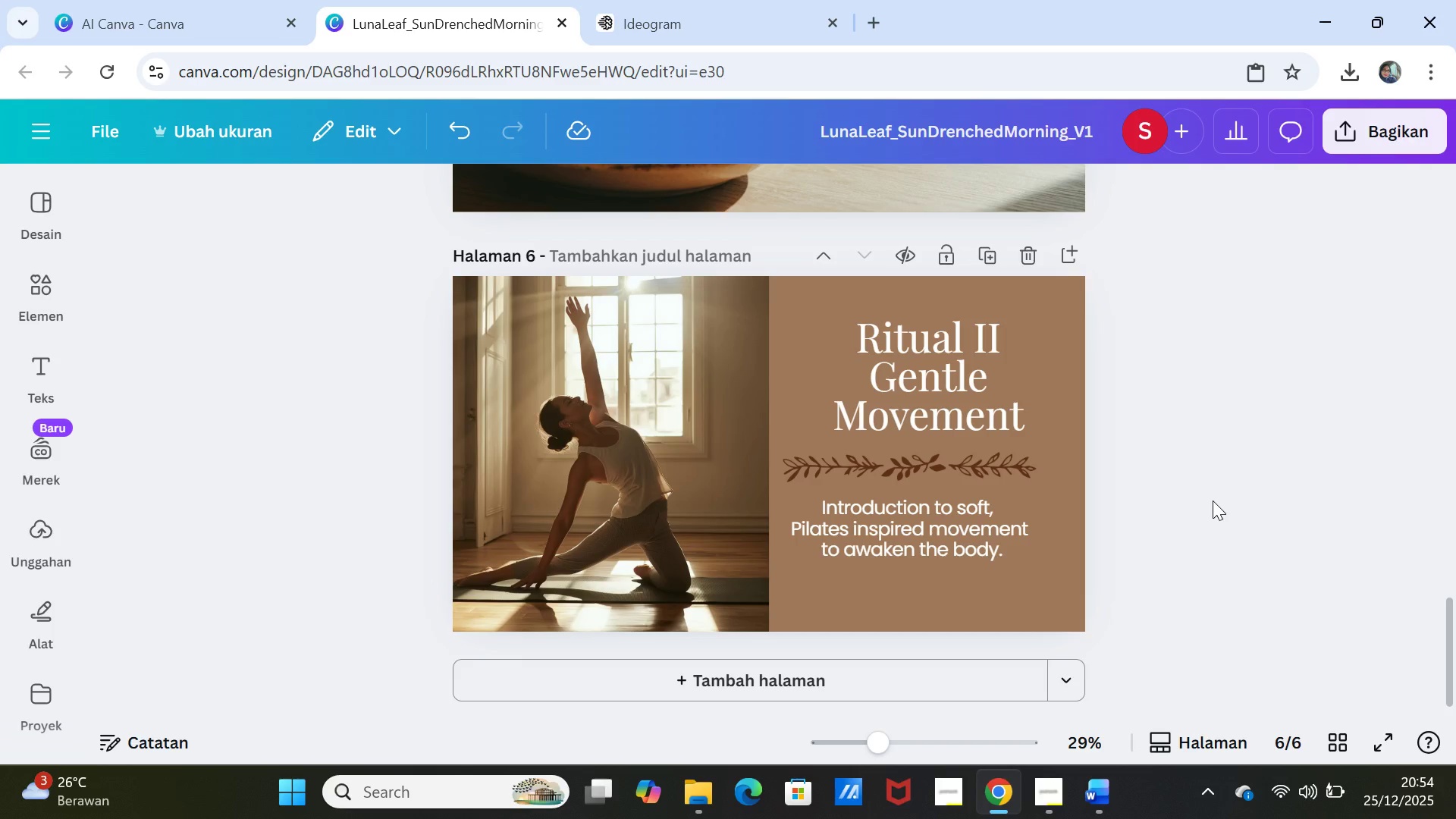 
left_click([1279, 491])
 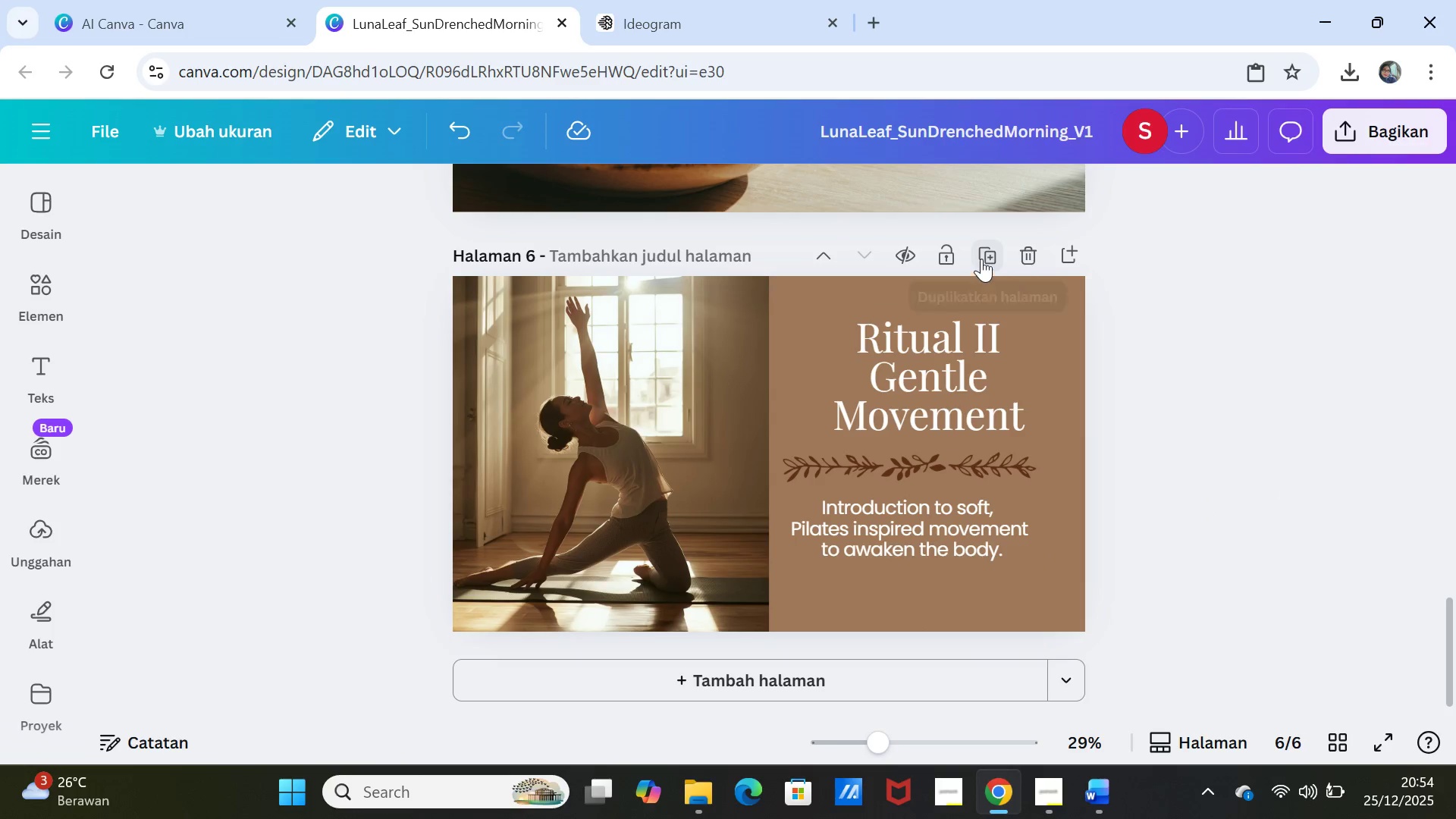 
left_click([981, 256])
 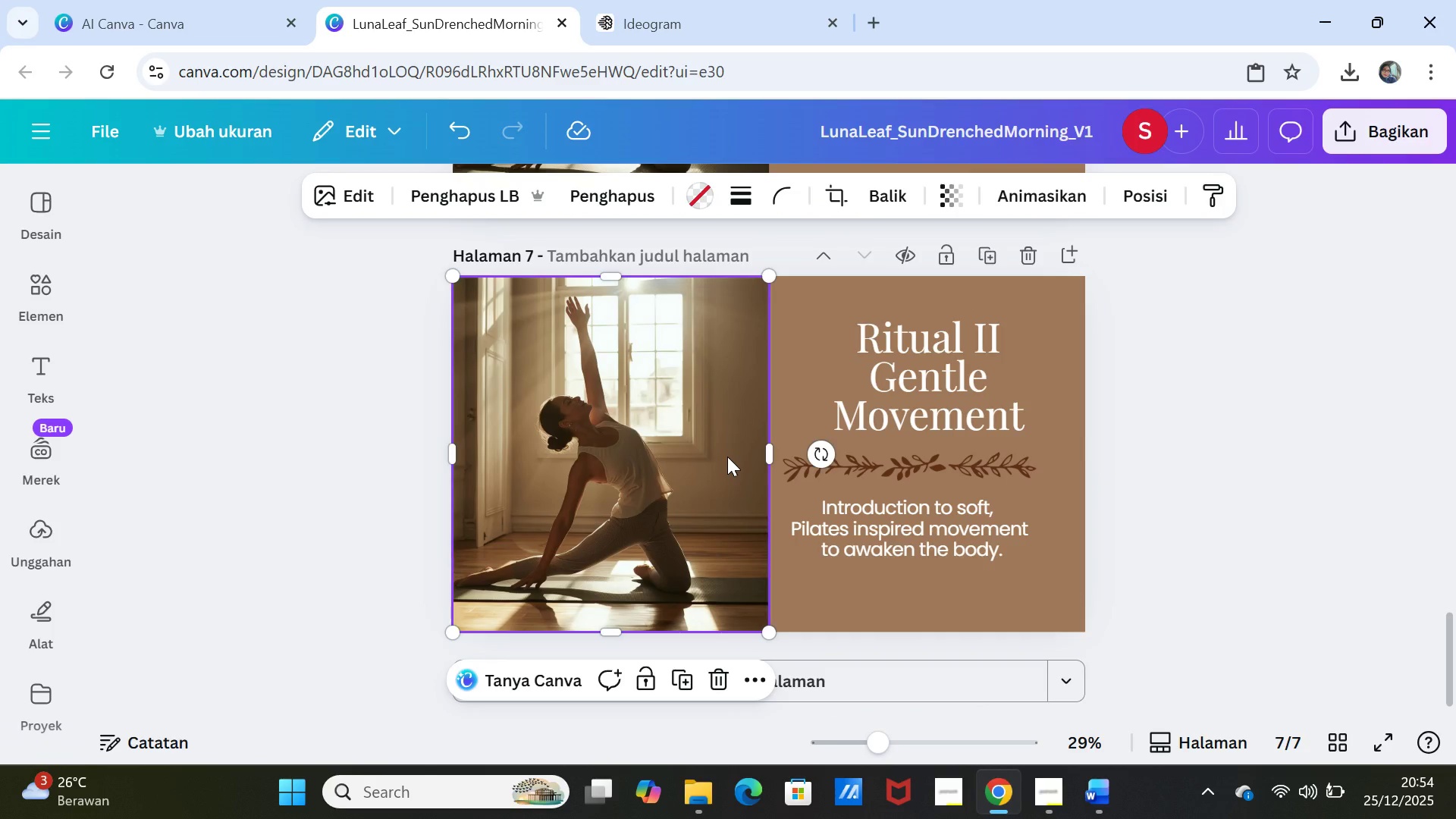 
key(Delete)
 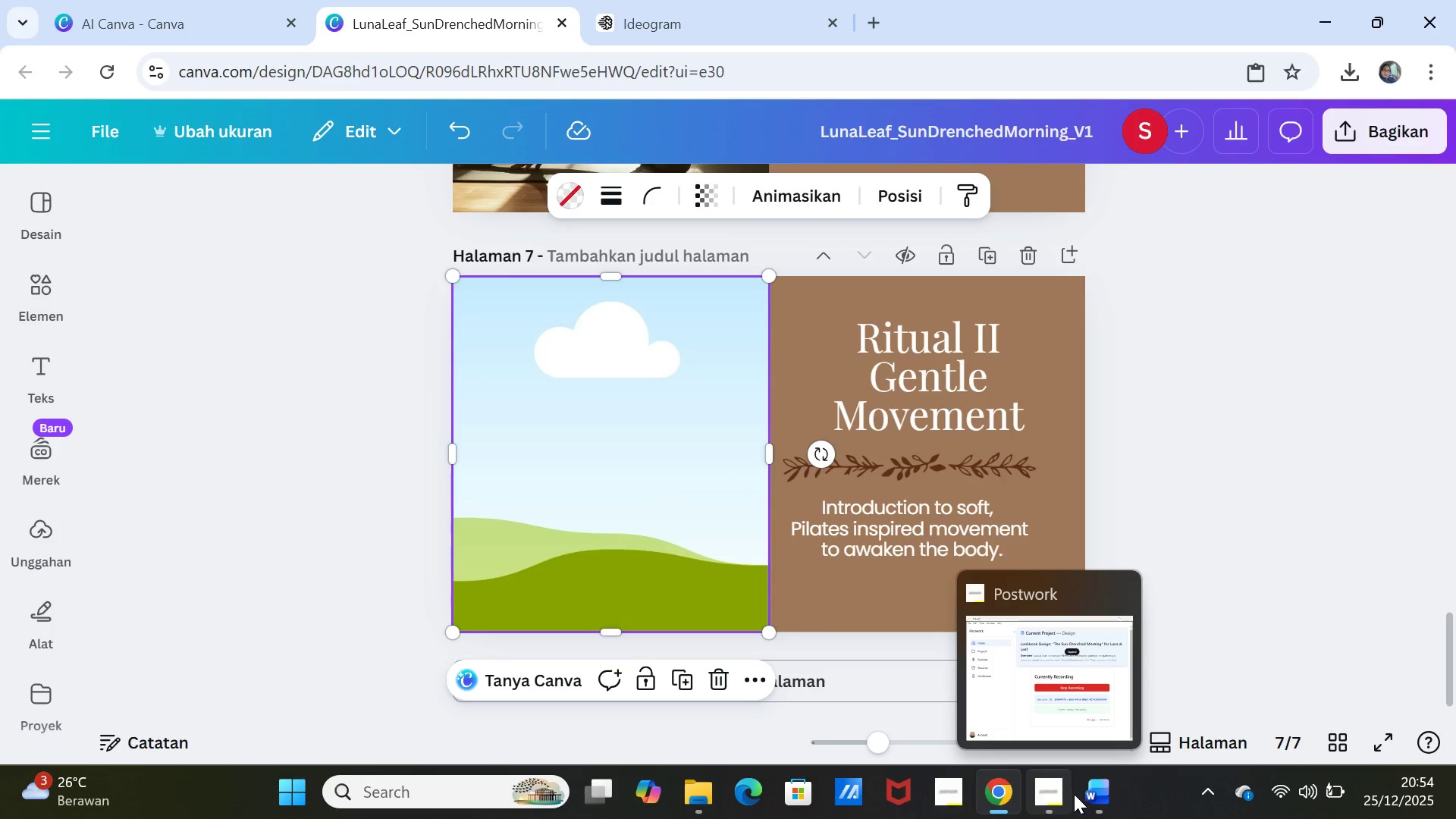 
left_click([1097, 795])
 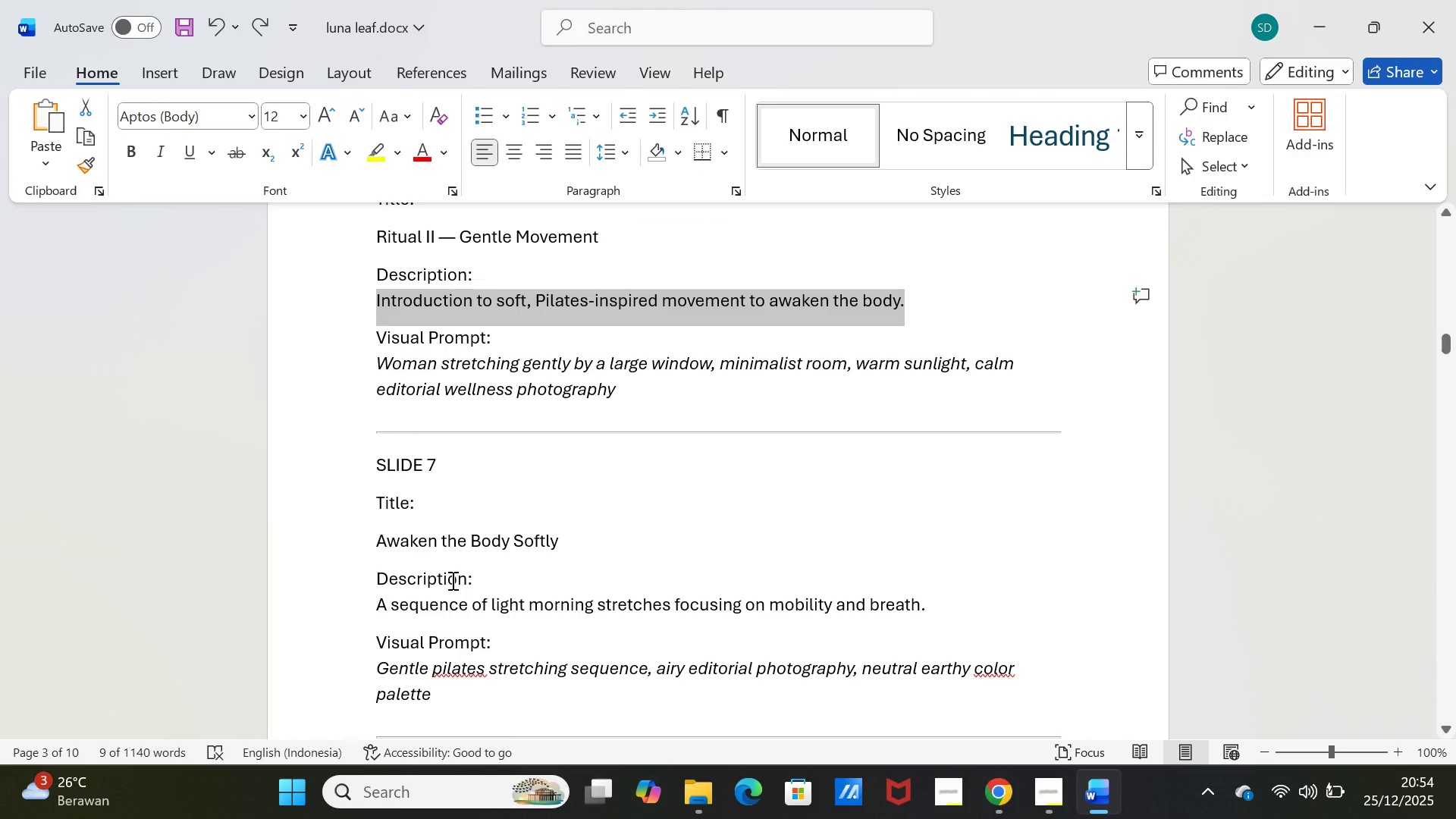 
scroll: coordinate [451, 580], scroll_direction: down, amount: 1.0
 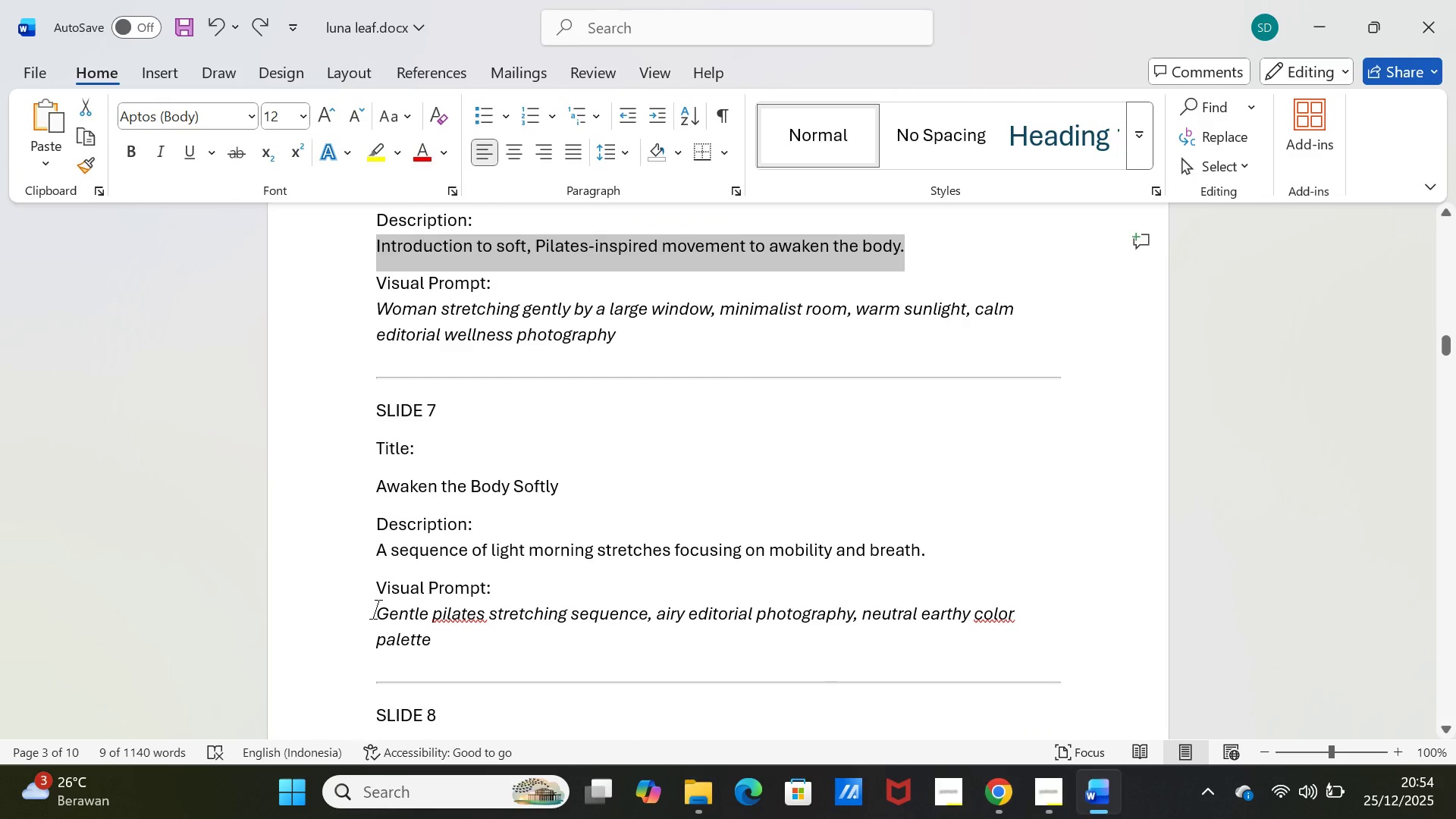 
left_click_drag(start_coordinate=[375, 611], to_coordinate=[438, 635])
 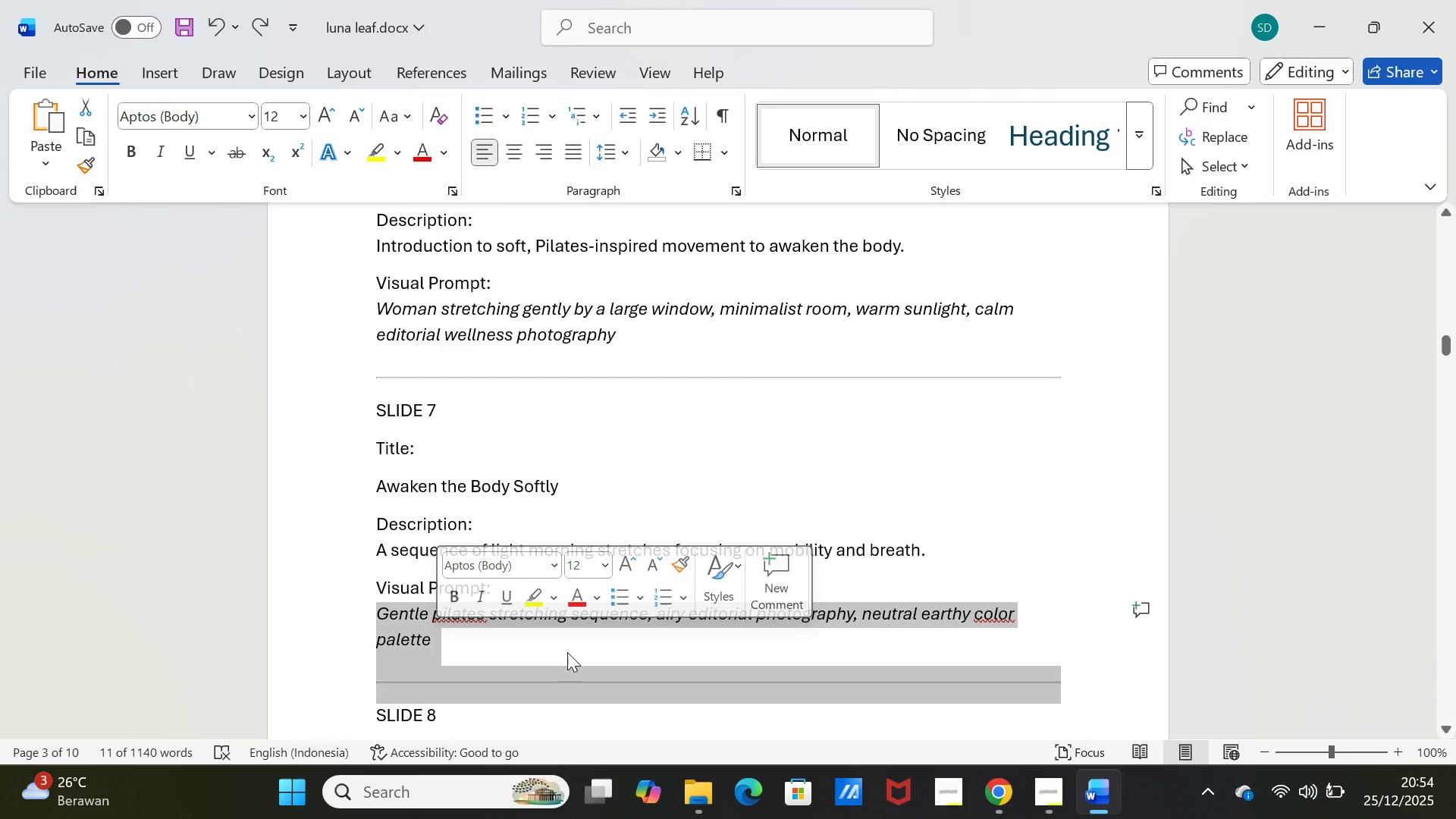 
left_click_drag(start_coordinate=[567, 652], to_coordinate=[564, 647])
 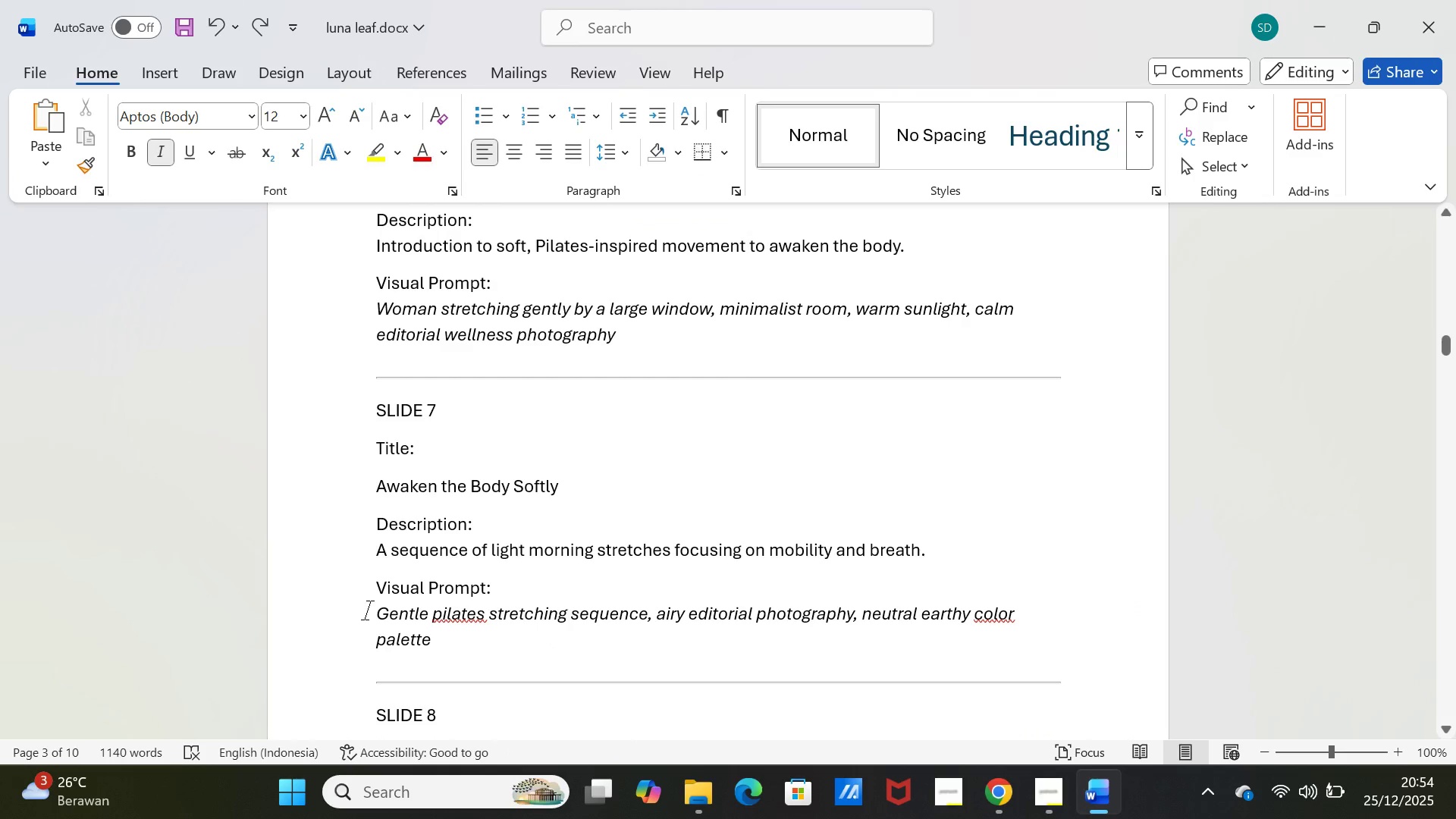 
left_click_drag(start_coordinate=[367, 610], to_coordinate=[436, 632])
 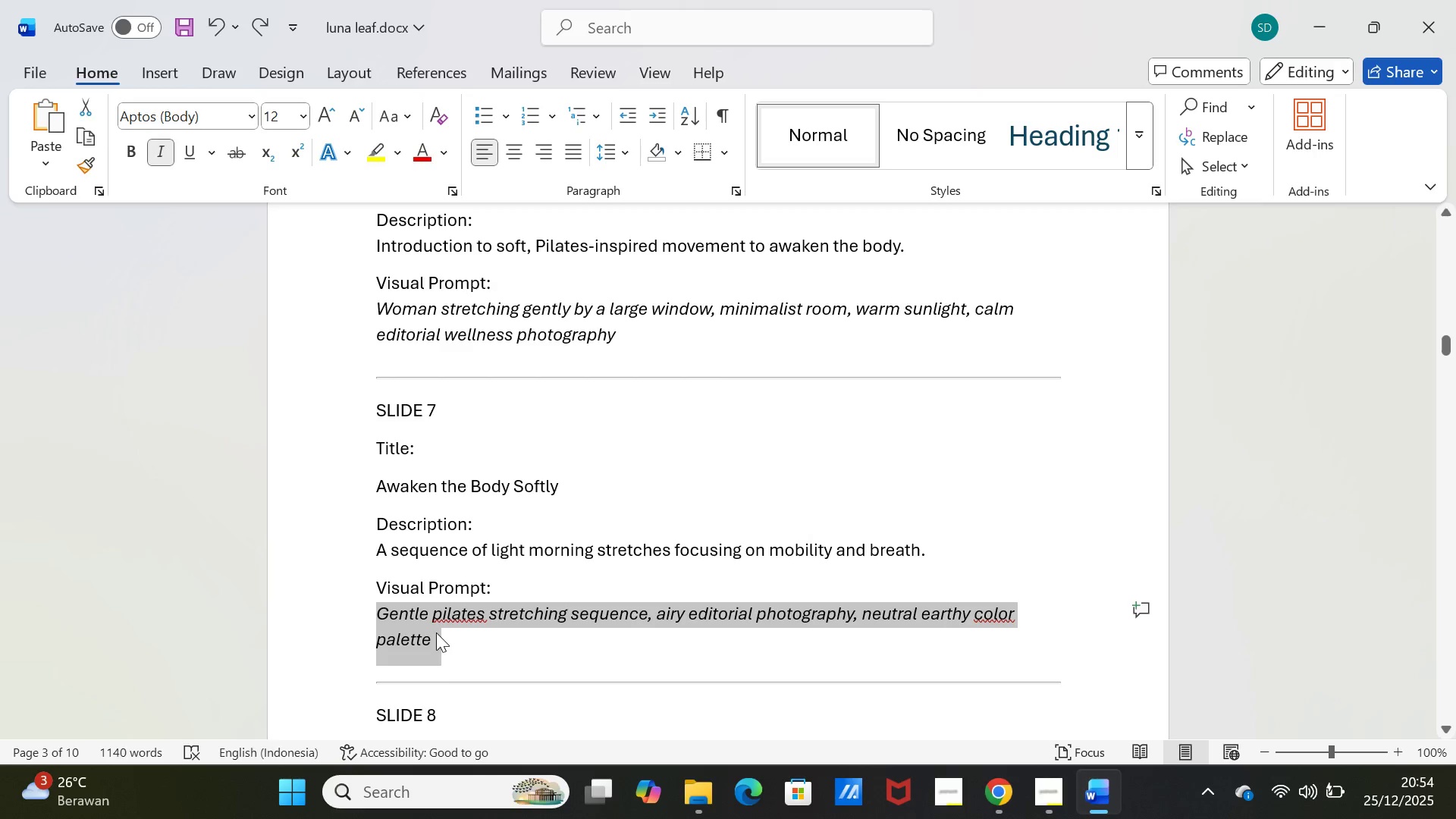 
key(Control+C)
 